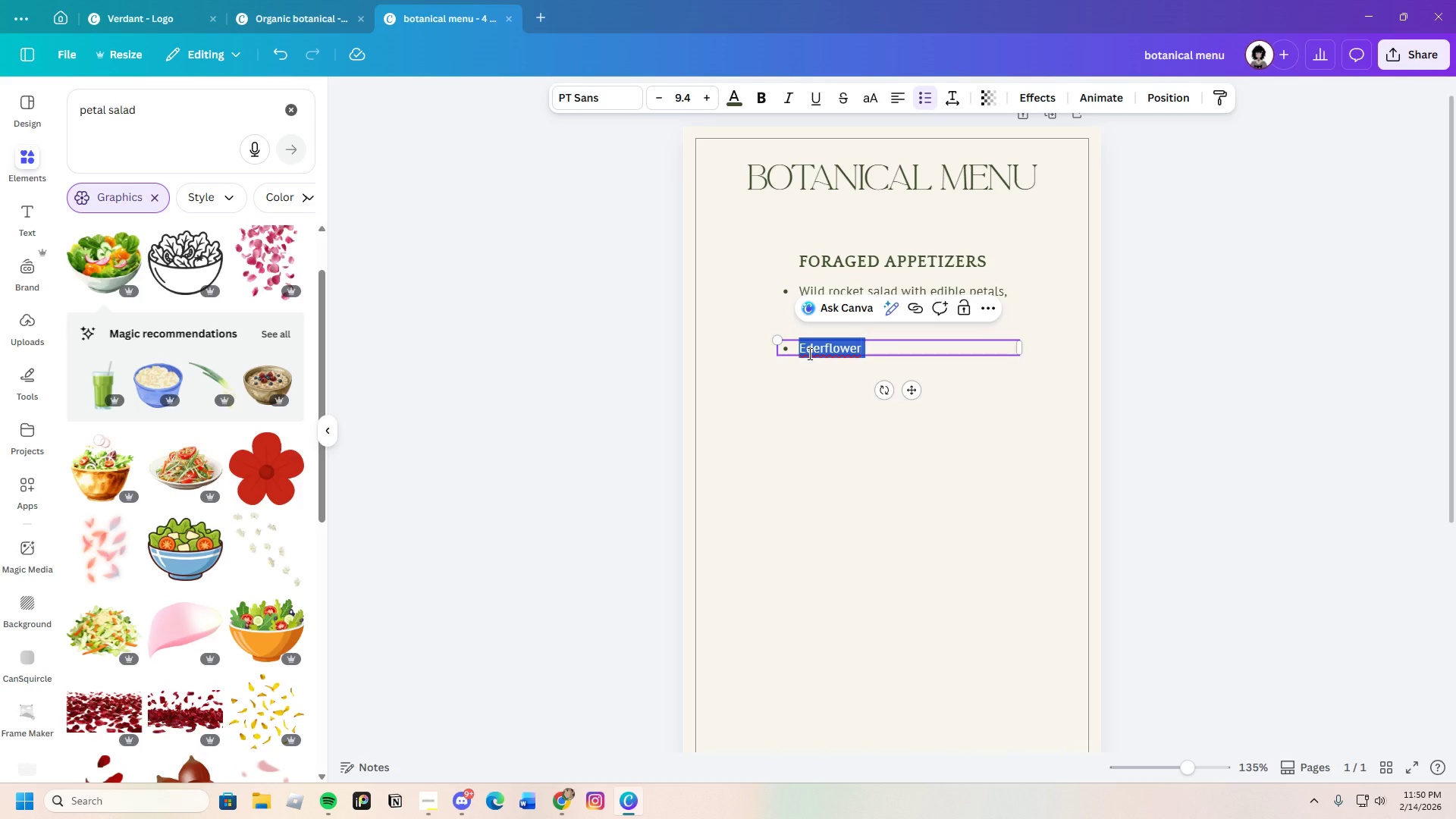 
left_click([808, 353])
 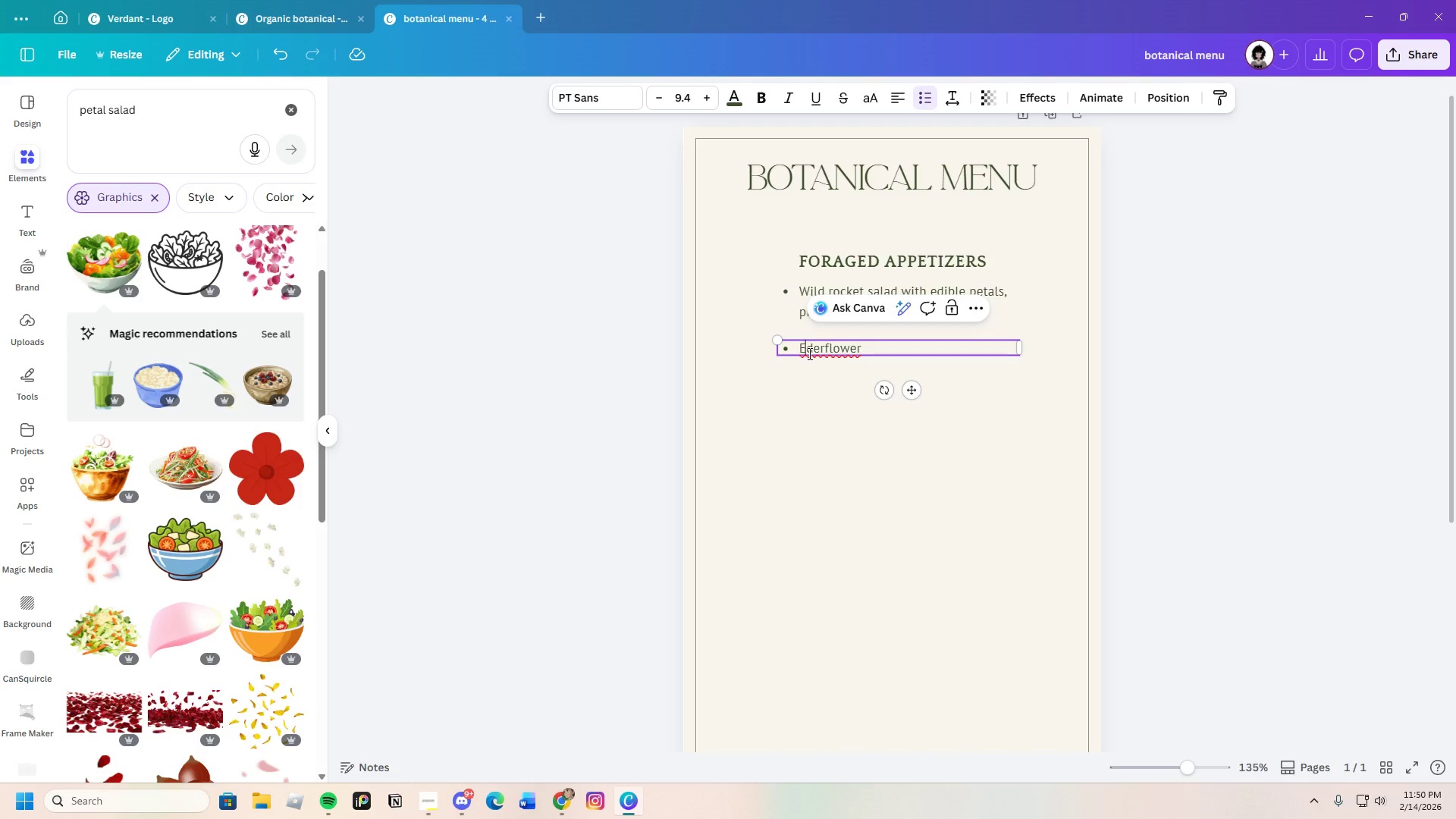 
key(L)
 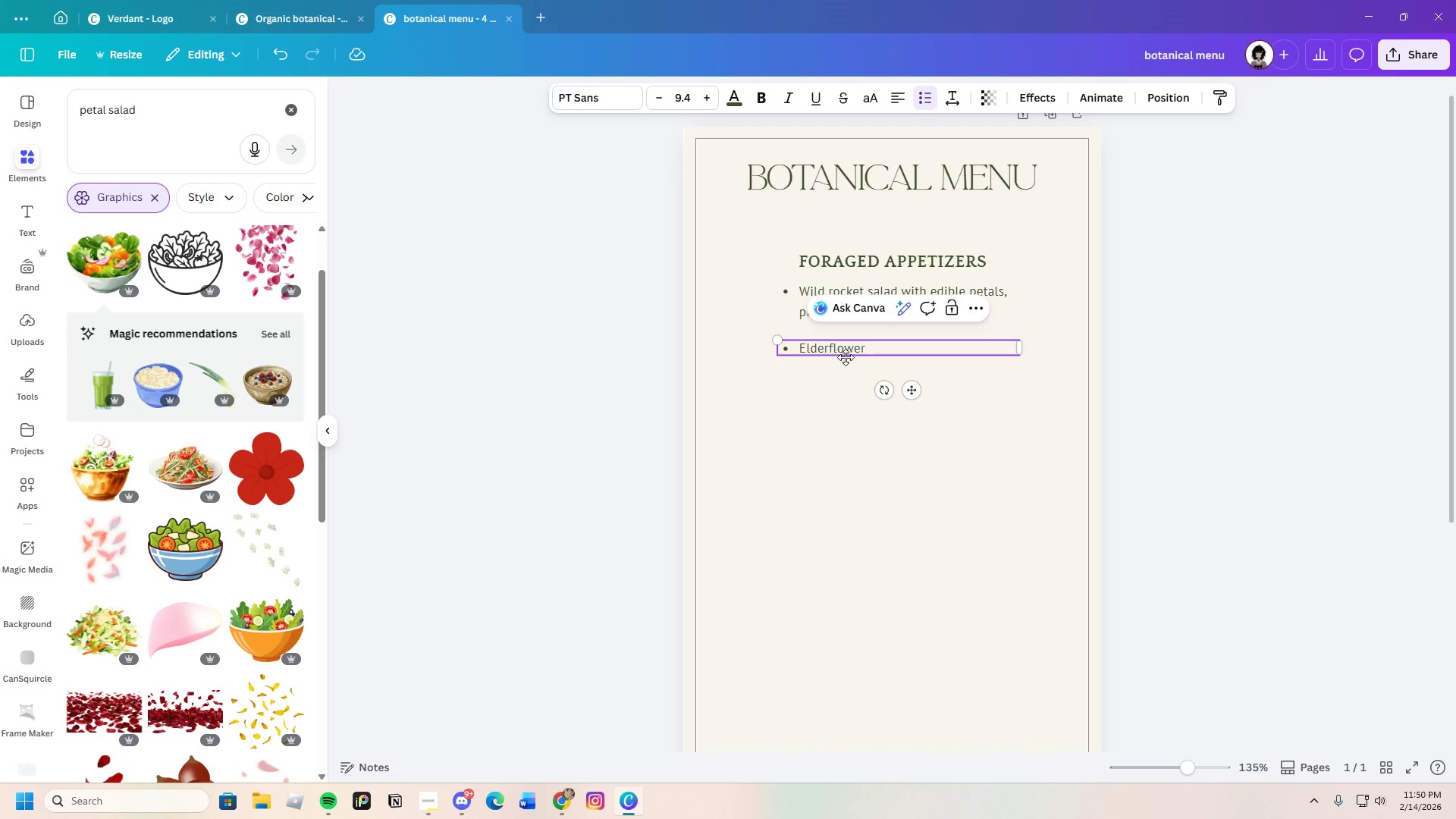 
left_click([886, 350])
 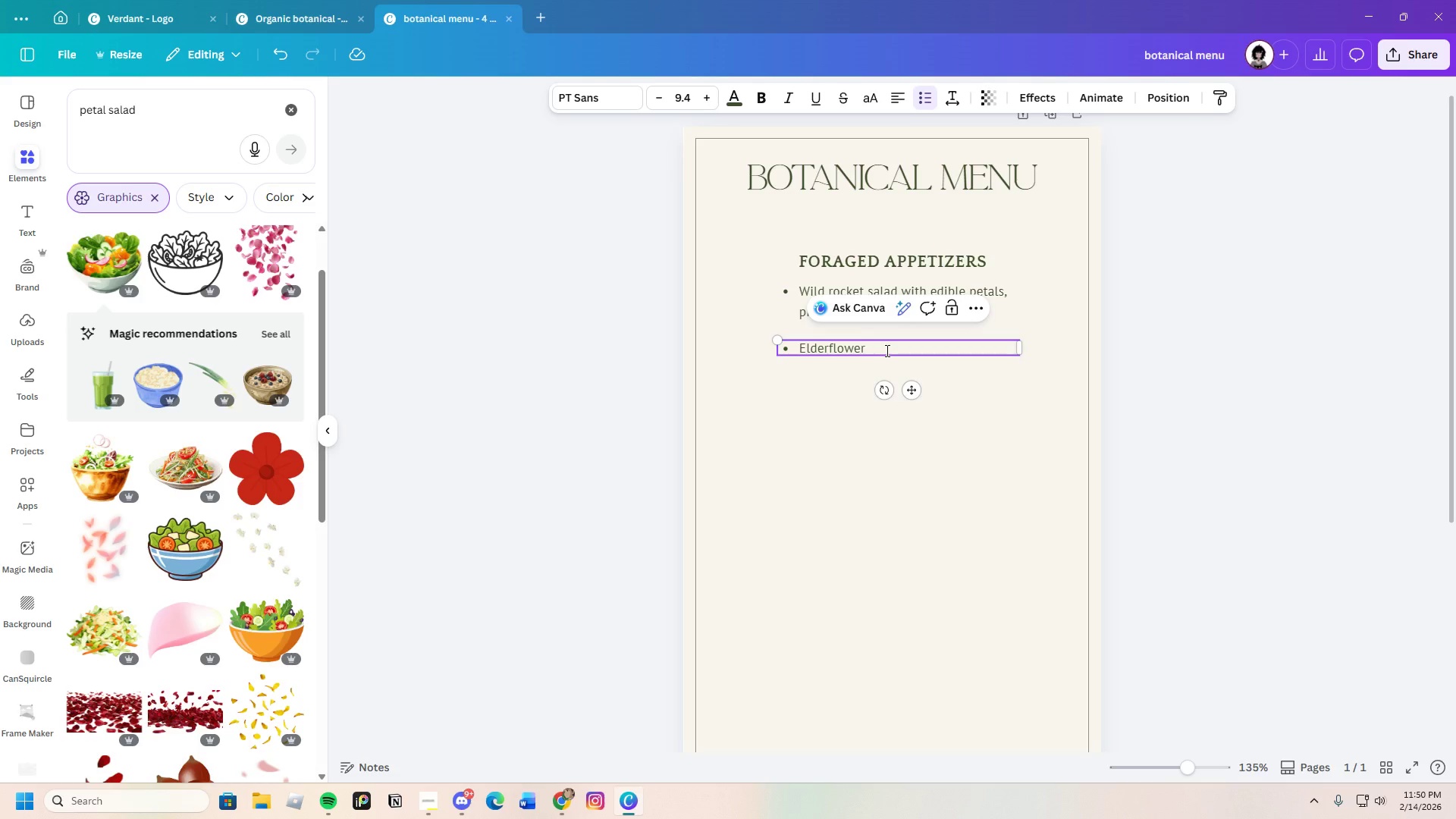 
hold_key(key=ShiftLeft, duration=1.53)
 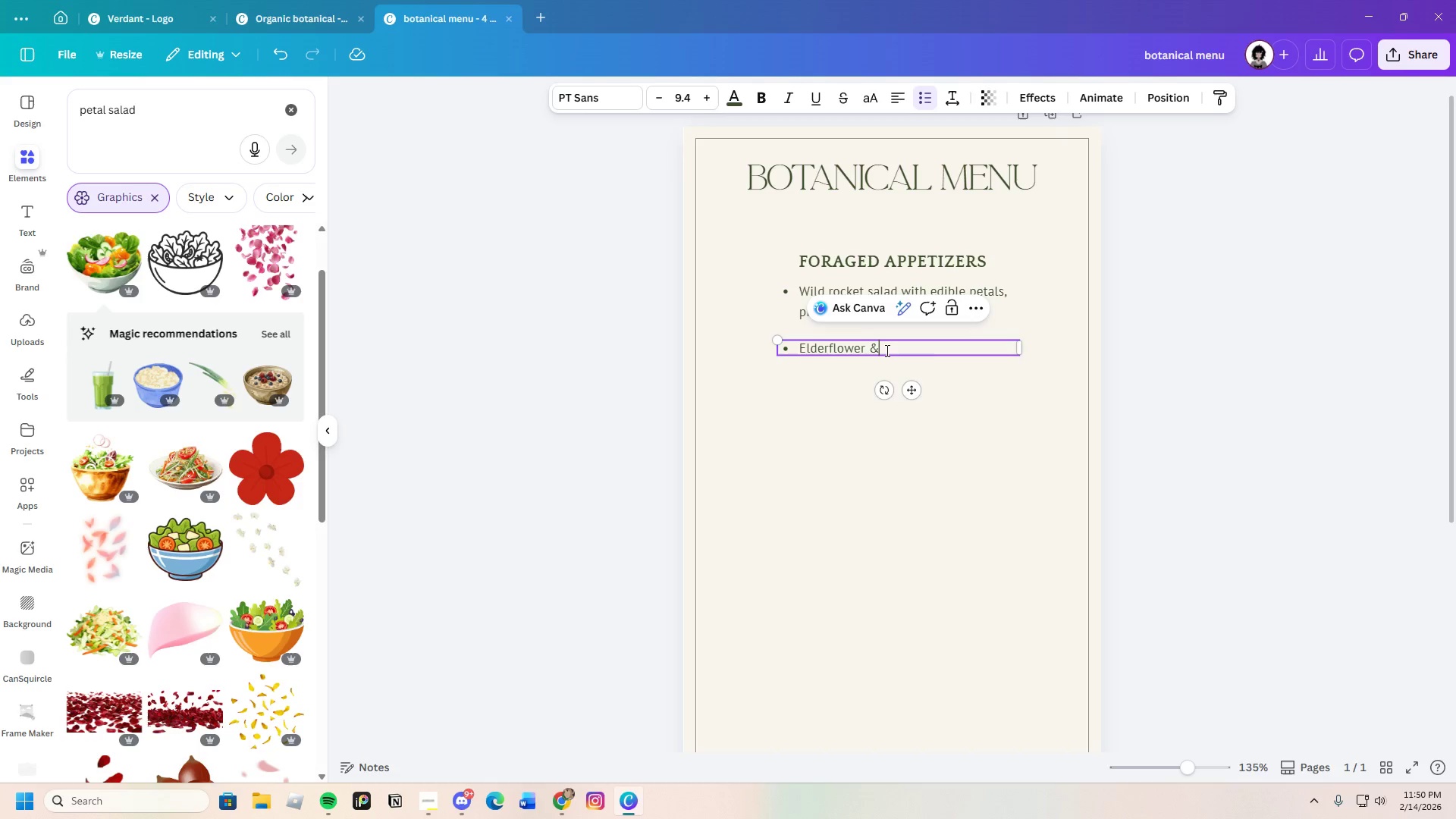 
type(& nettle )
 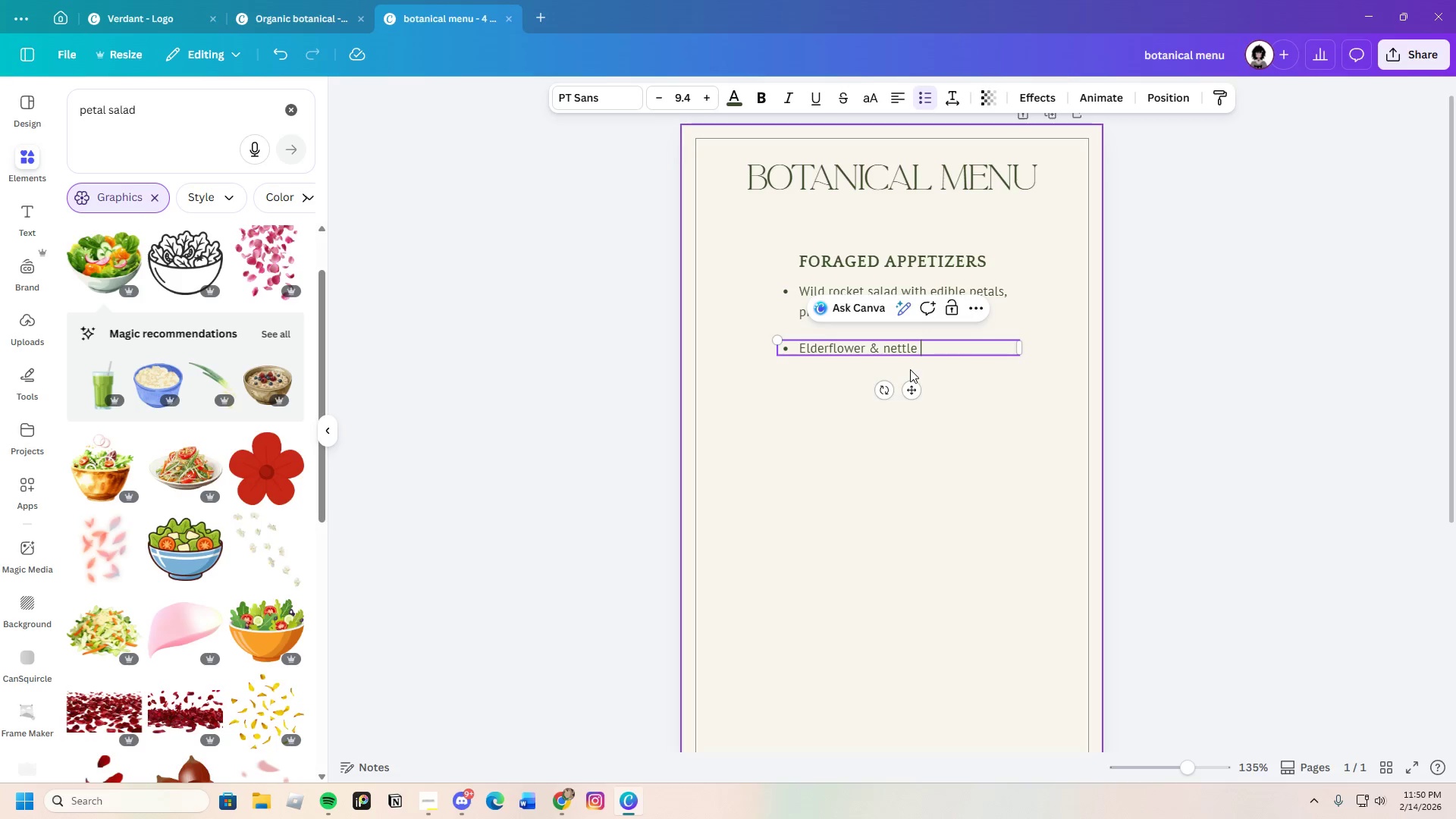 
type(arancini, black )
 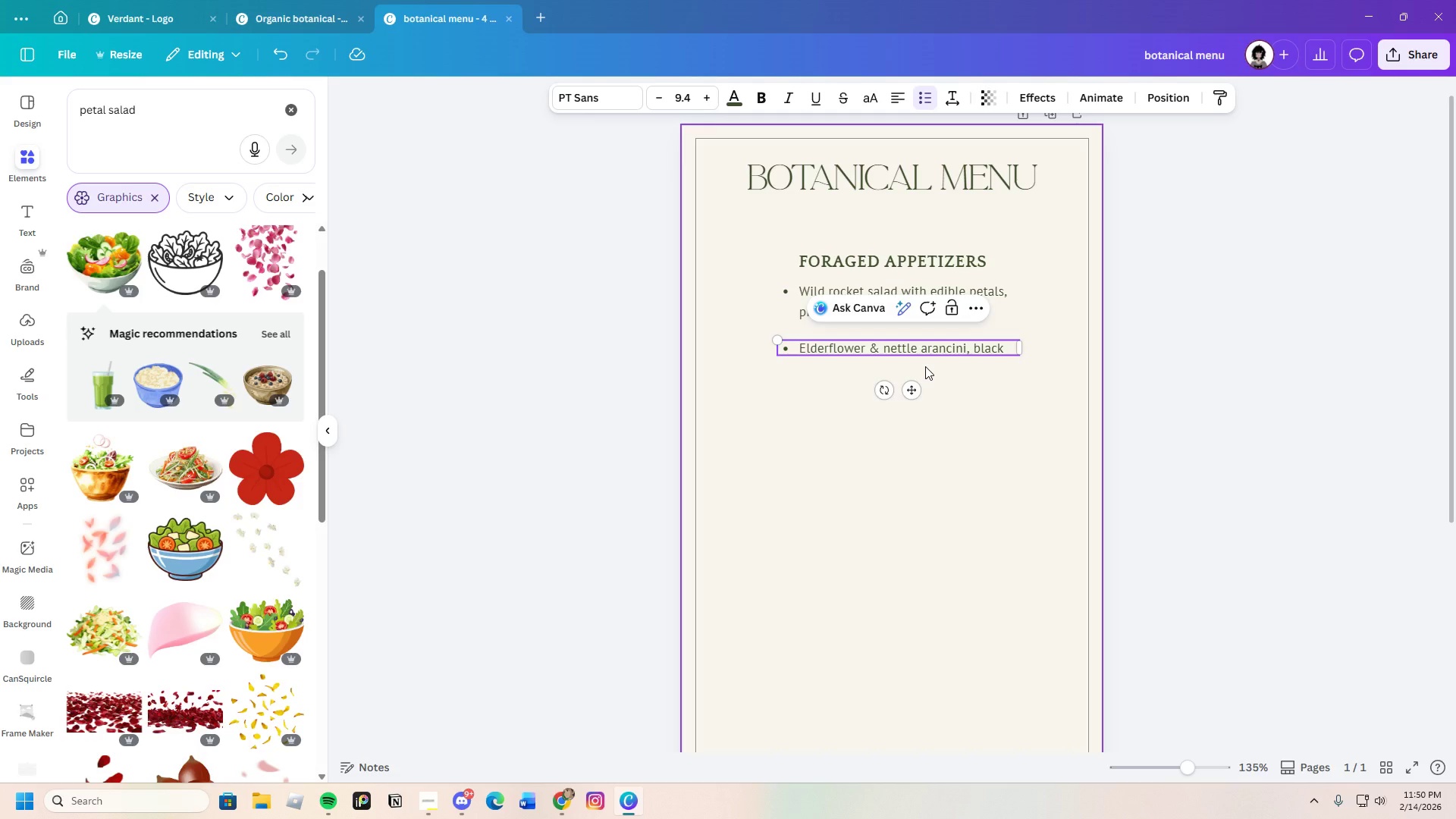 
type(garlic aioli)
 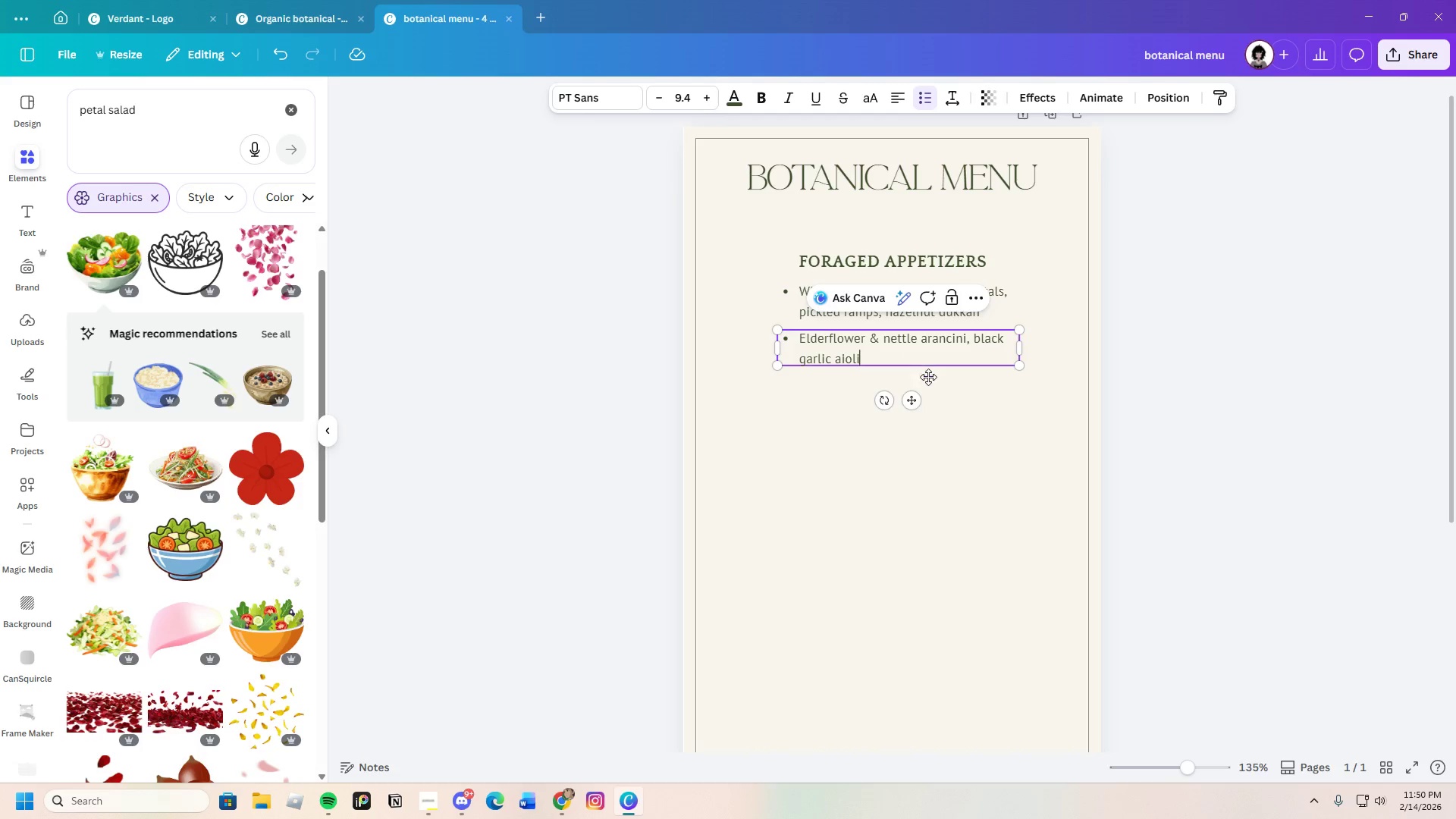 
left_click([960, 458])
 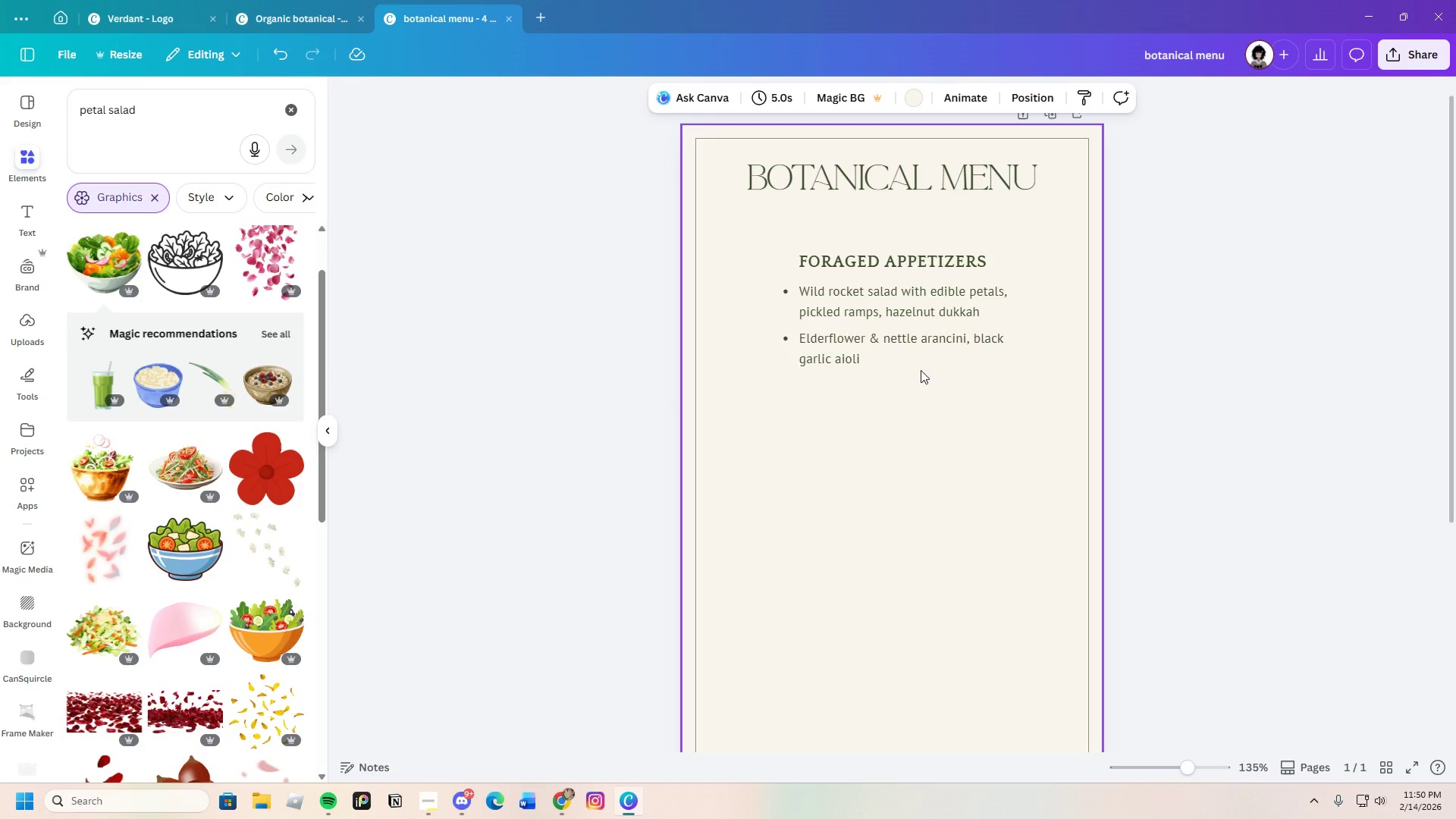 
left_click_drag(start_coordinate=[925, 360], to_coordinate=[929, 356])
 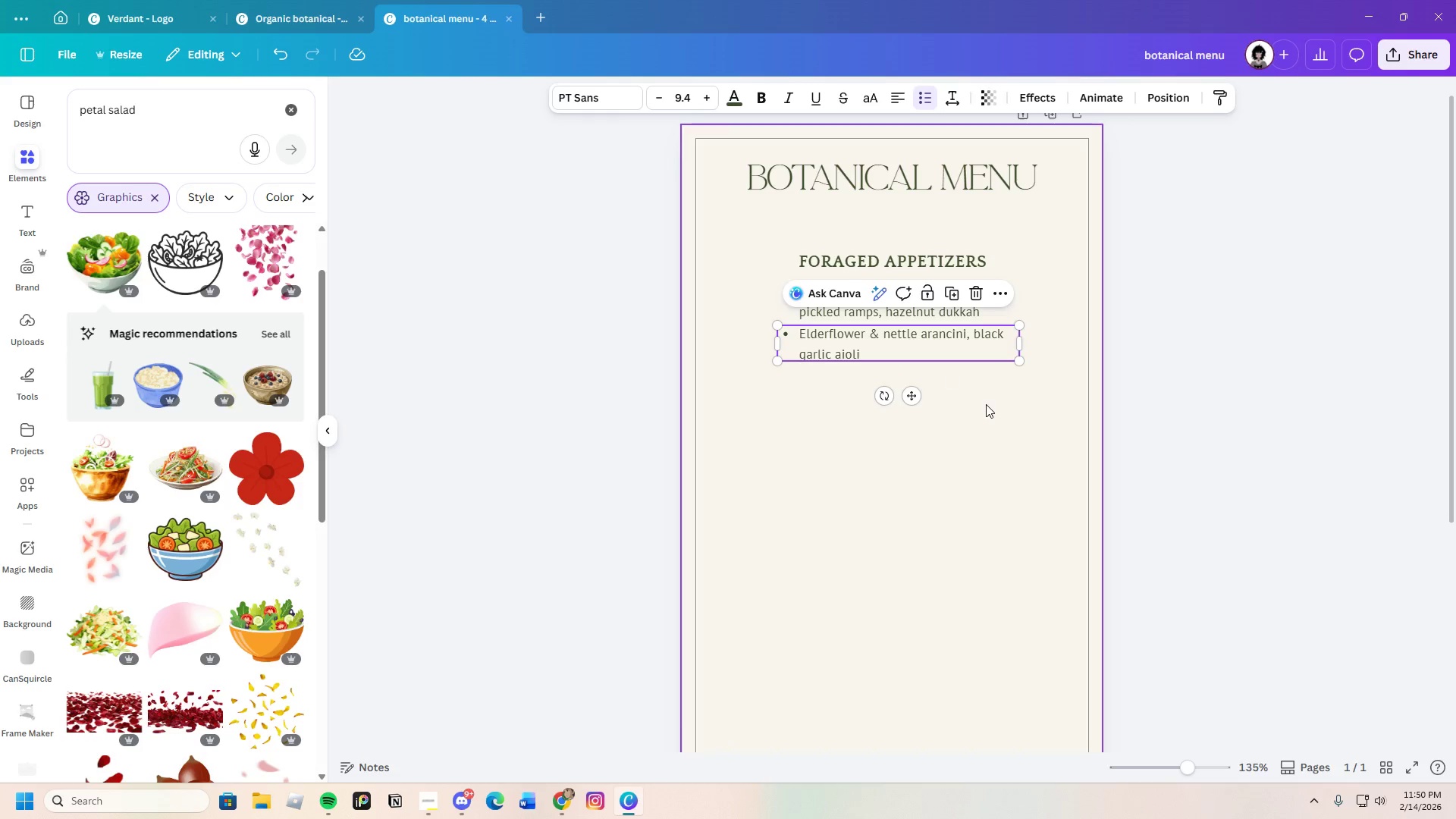 
left_click([986, 404])
 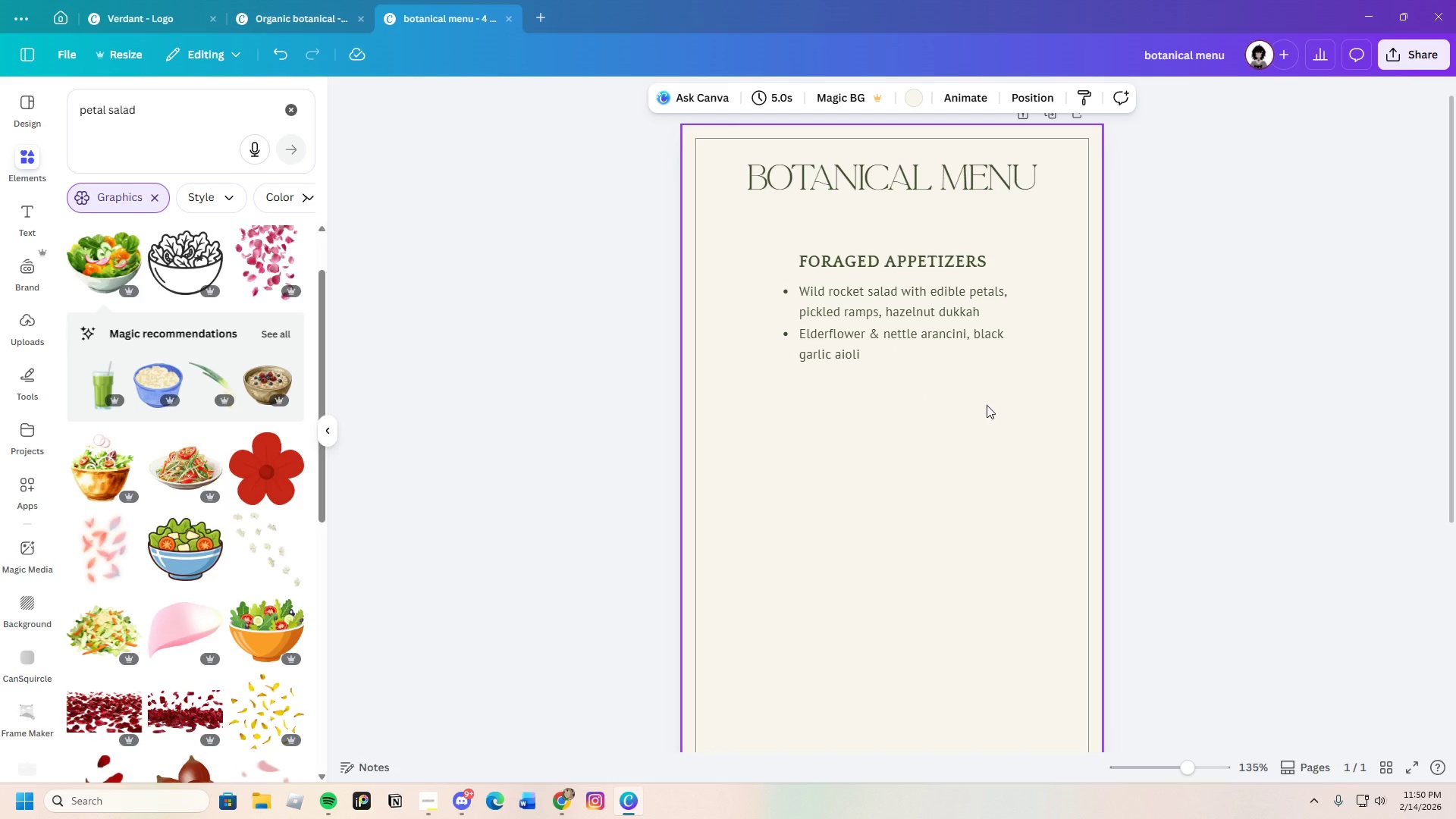 
wait(5.7)
 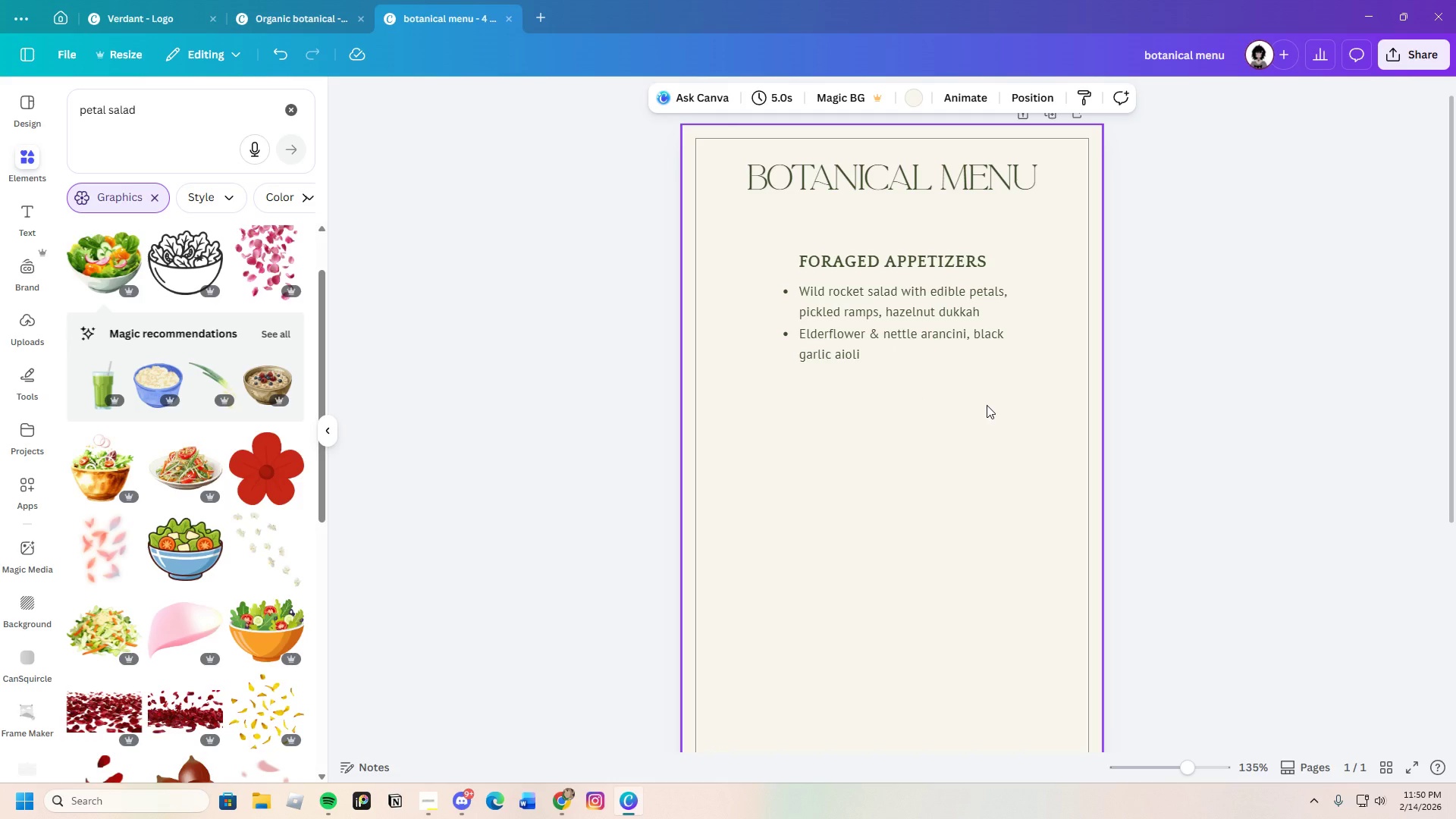 
left_click([1216, 517])
 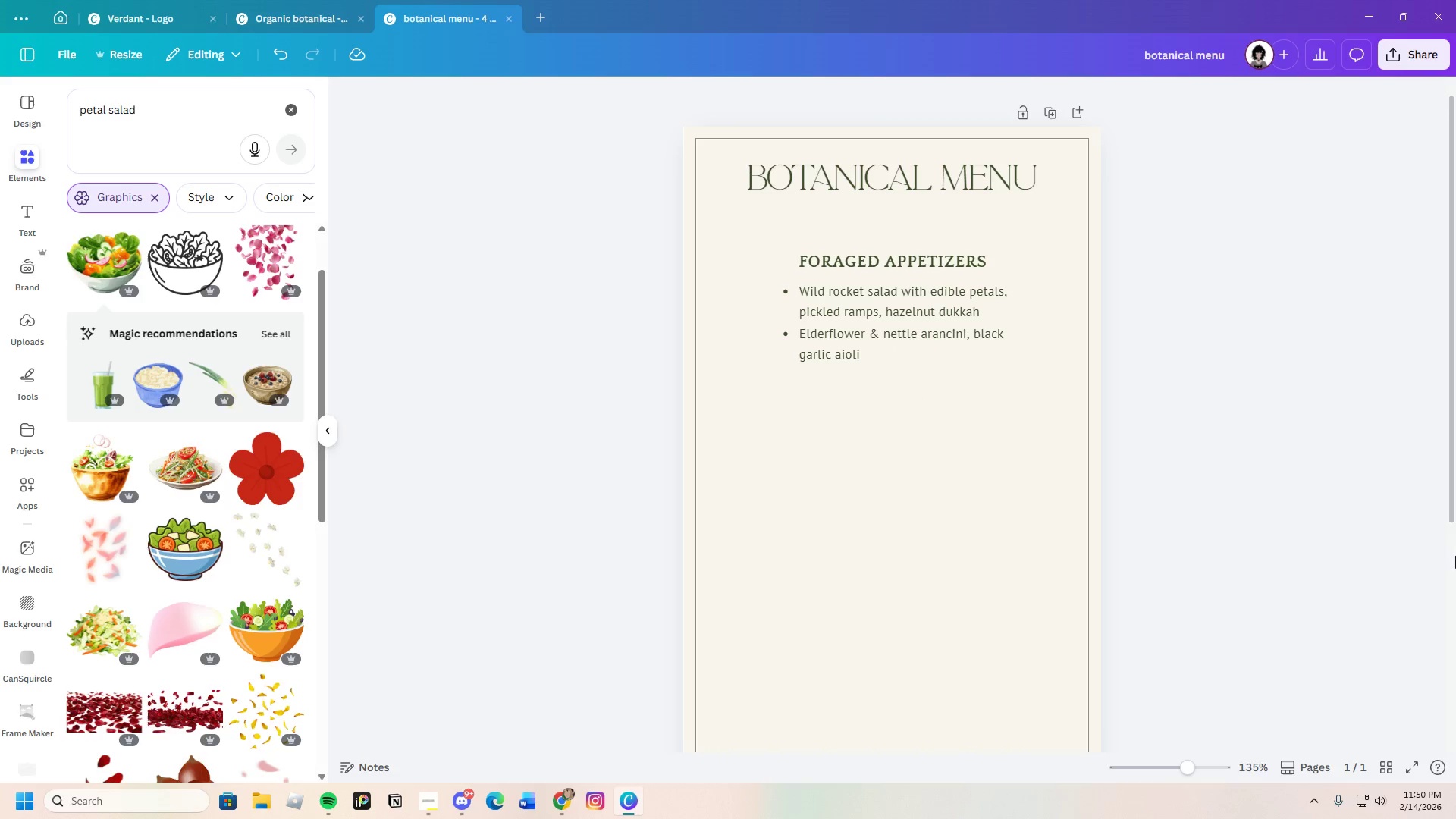 
scroll: coordinate [1436, 610], scroll_direction: down, amount: 1.0
 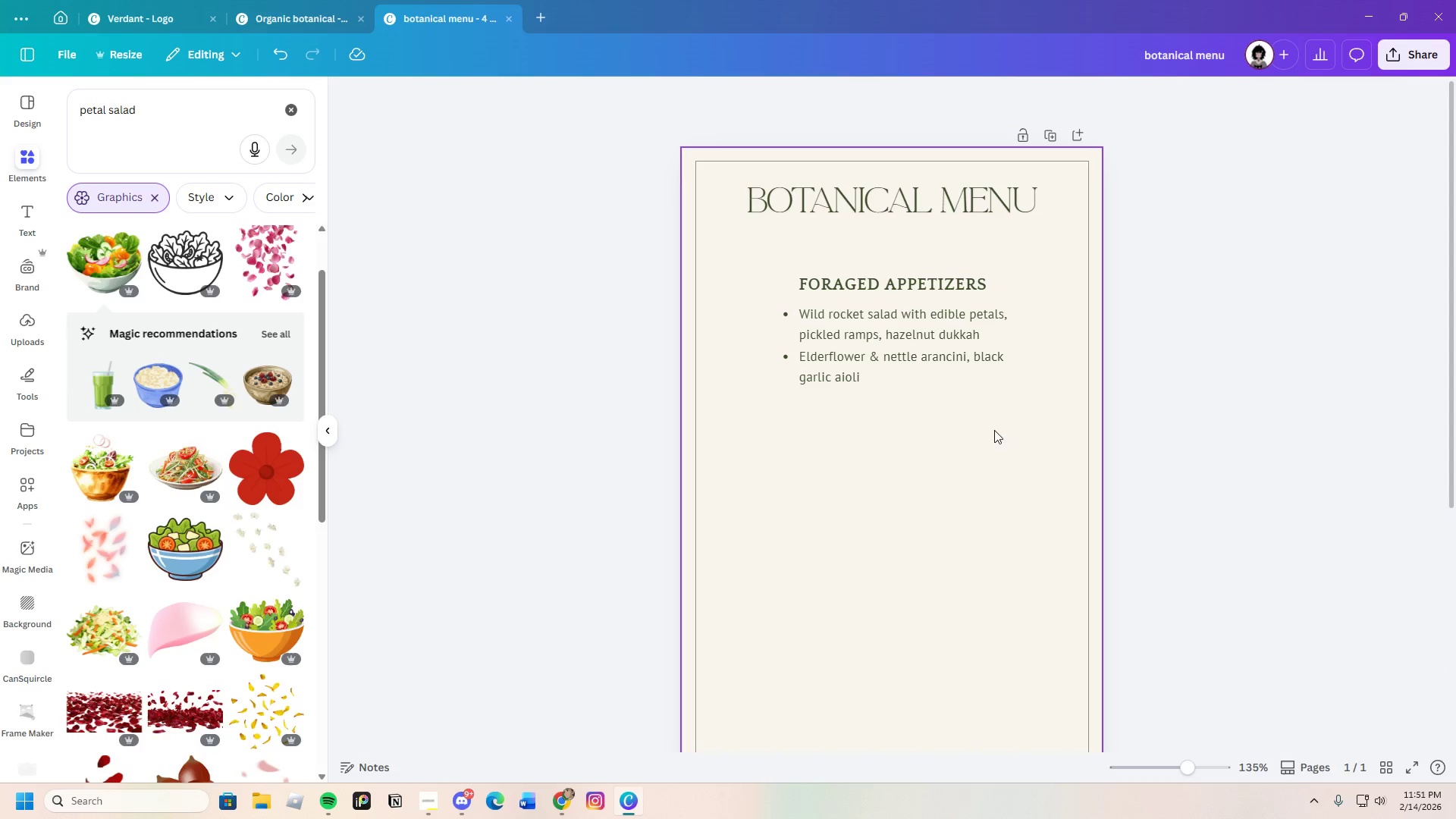 
left_click([890, 331])
 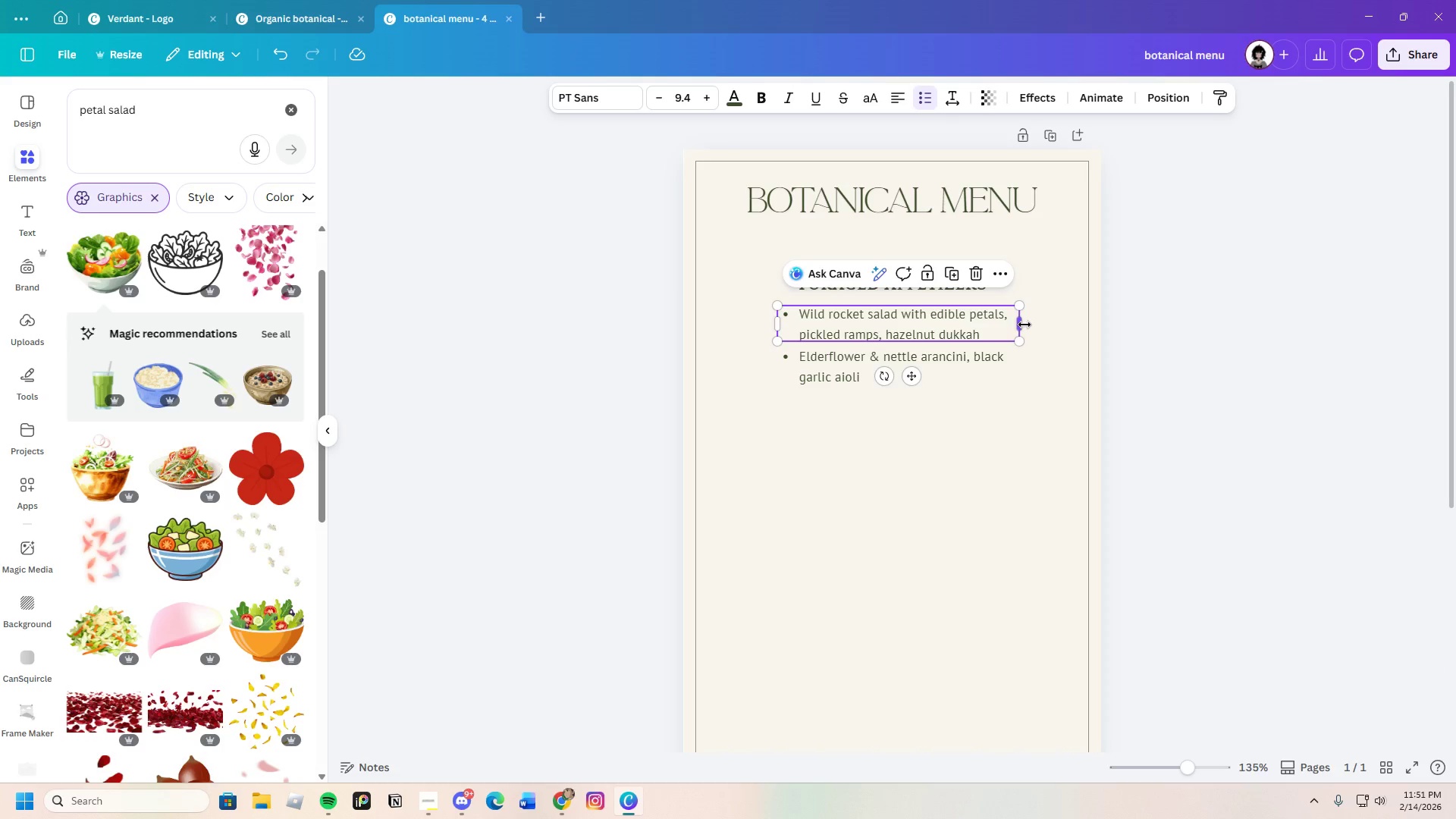 
left_click_drag(start_coordinate=[1025, 325], to_coordinate=[1207, 323])
 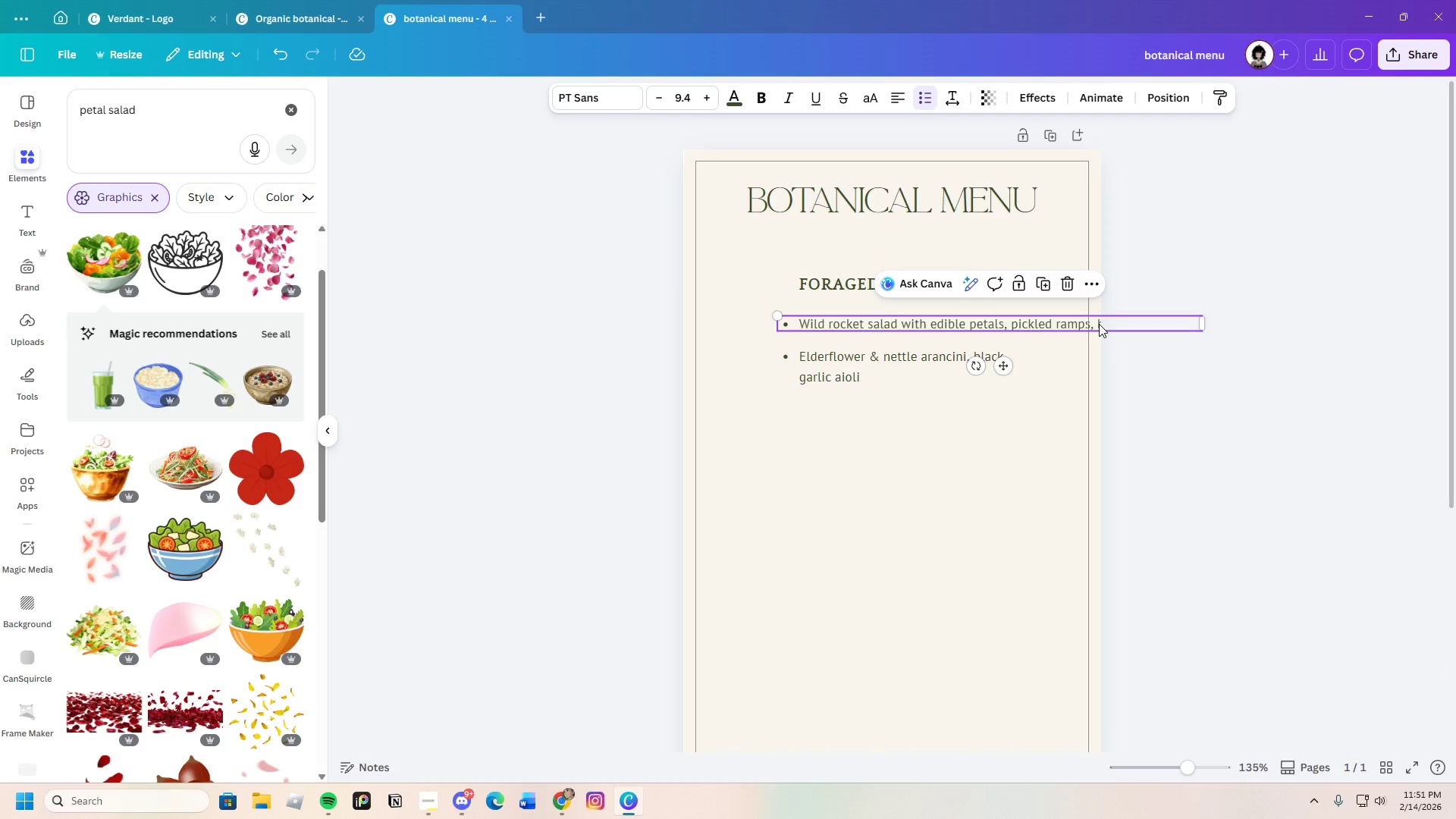 
left_click_drag(start_coordinate=[1098, 323], to_coordinate=[1050, 323])
 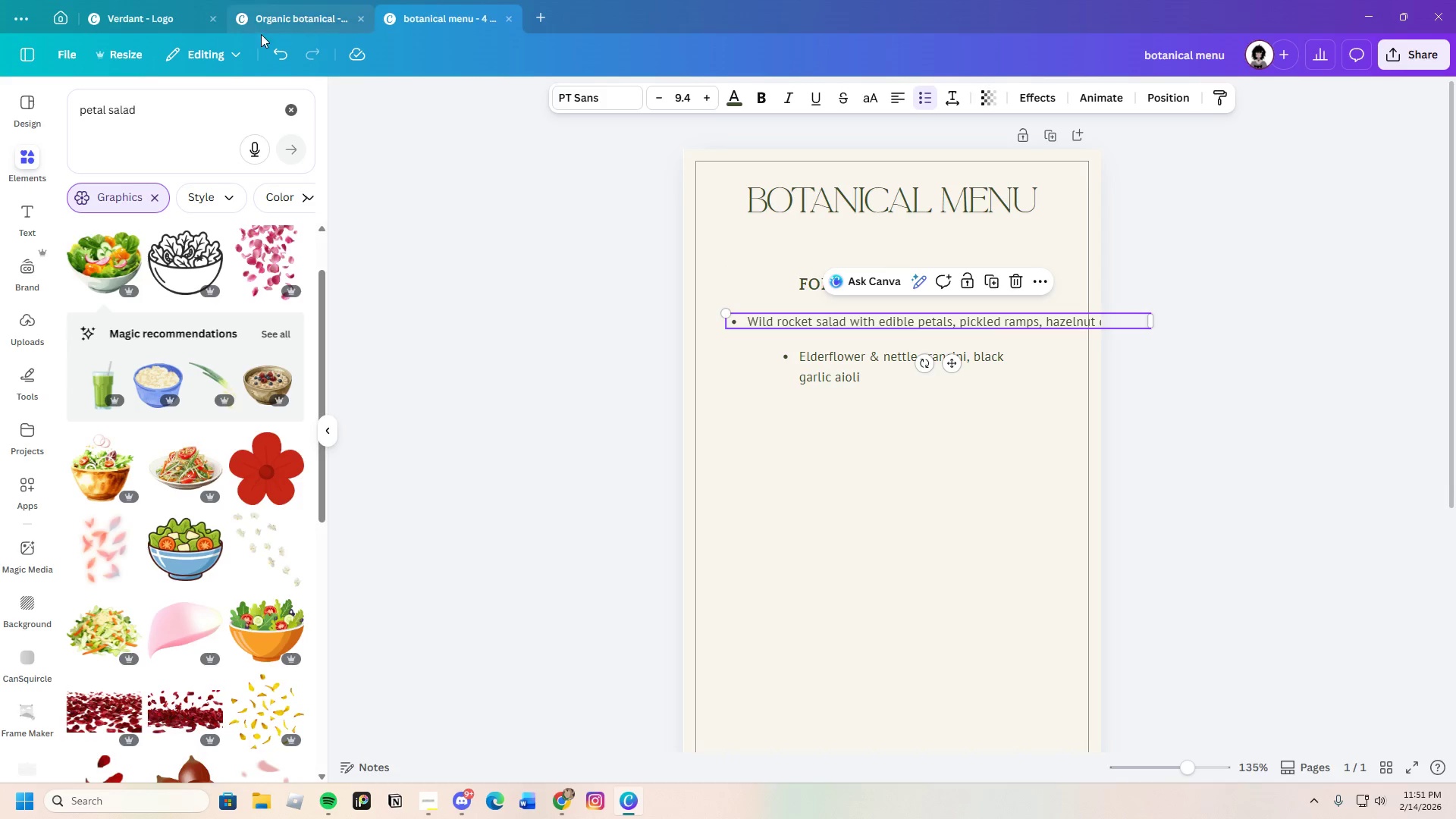 
left_click([281, 49])
 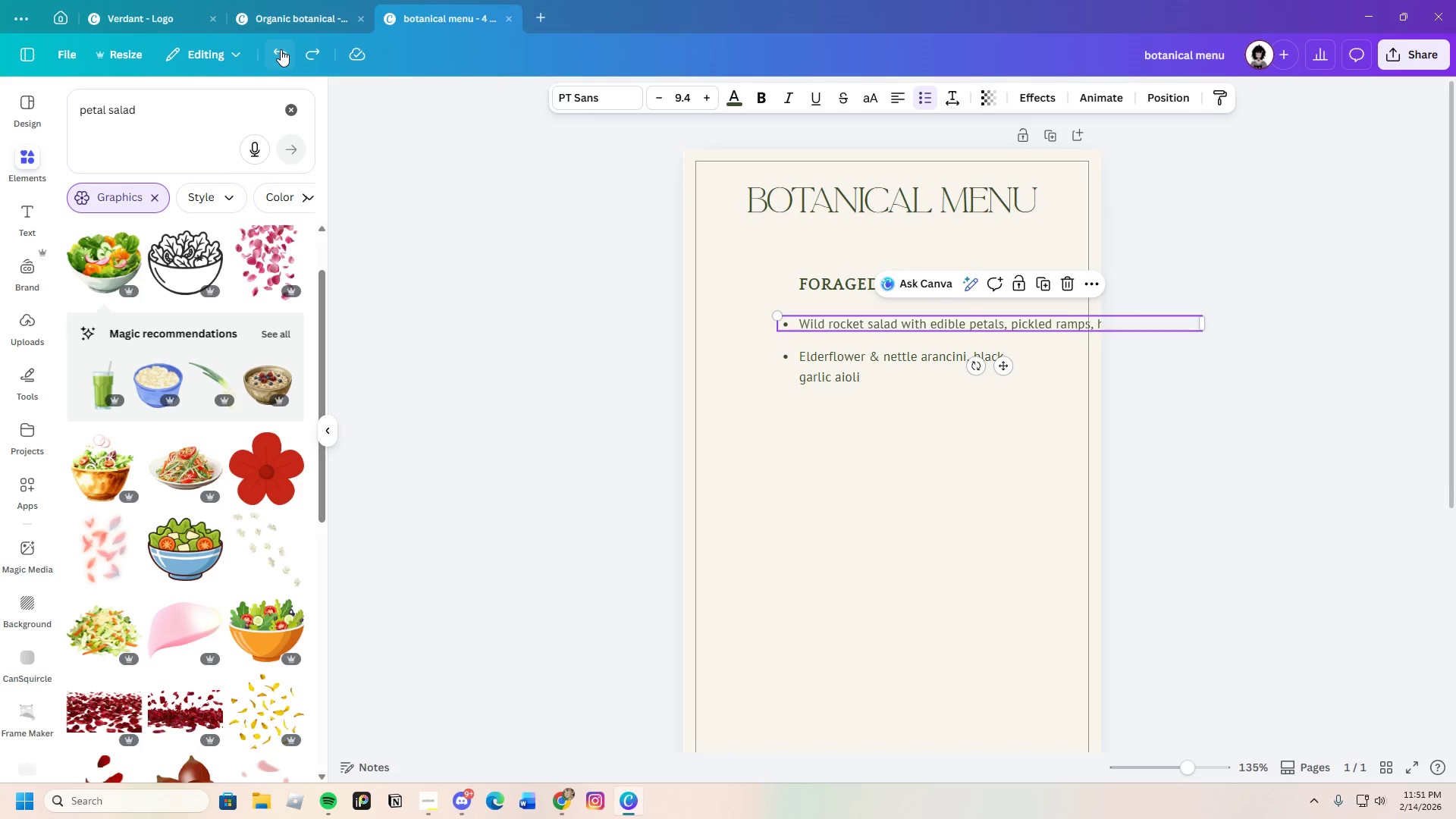 
left_click([281, 49])
 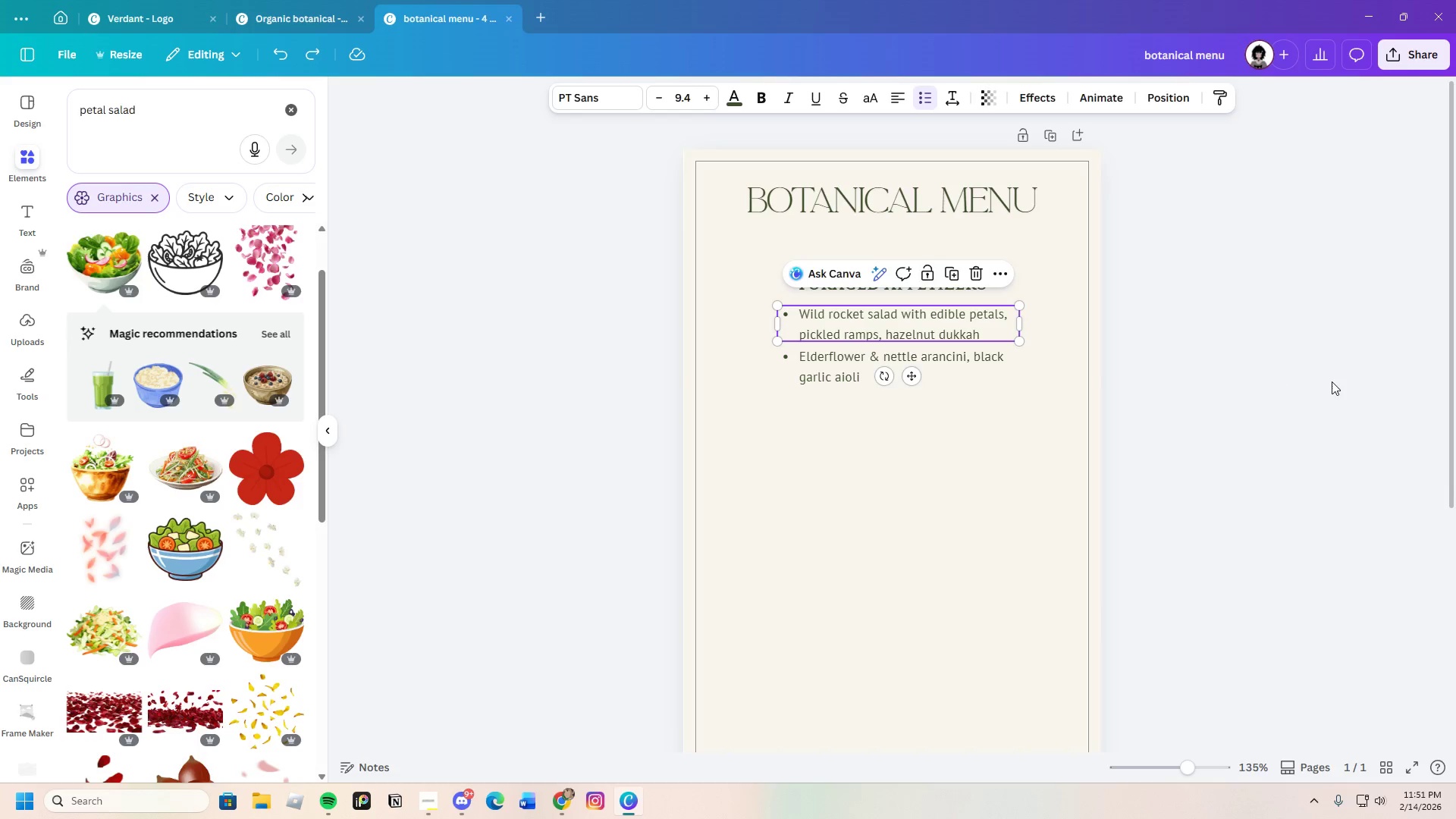 
left_click([1332, 381])
 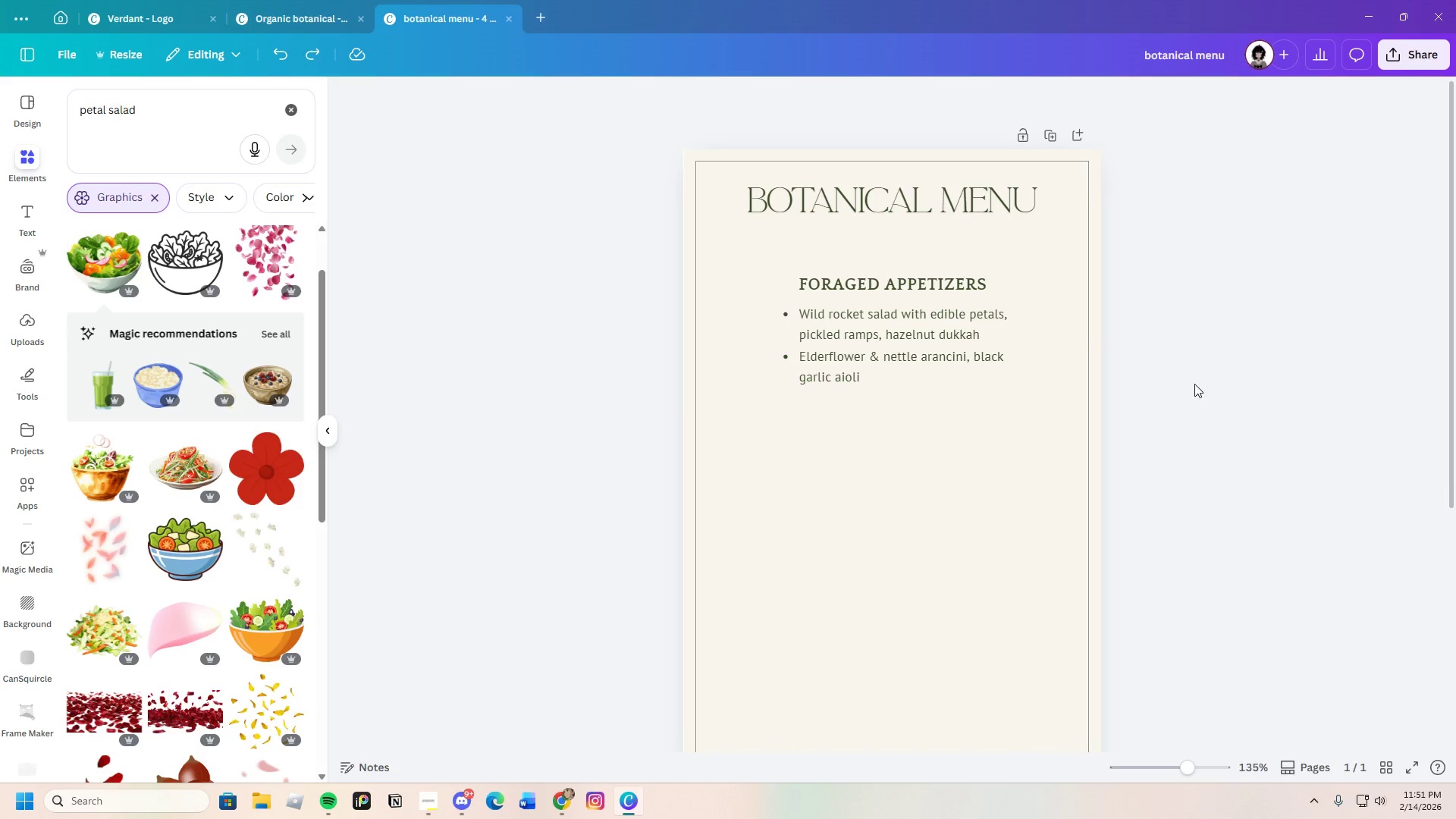 
left_click([940, 282])
 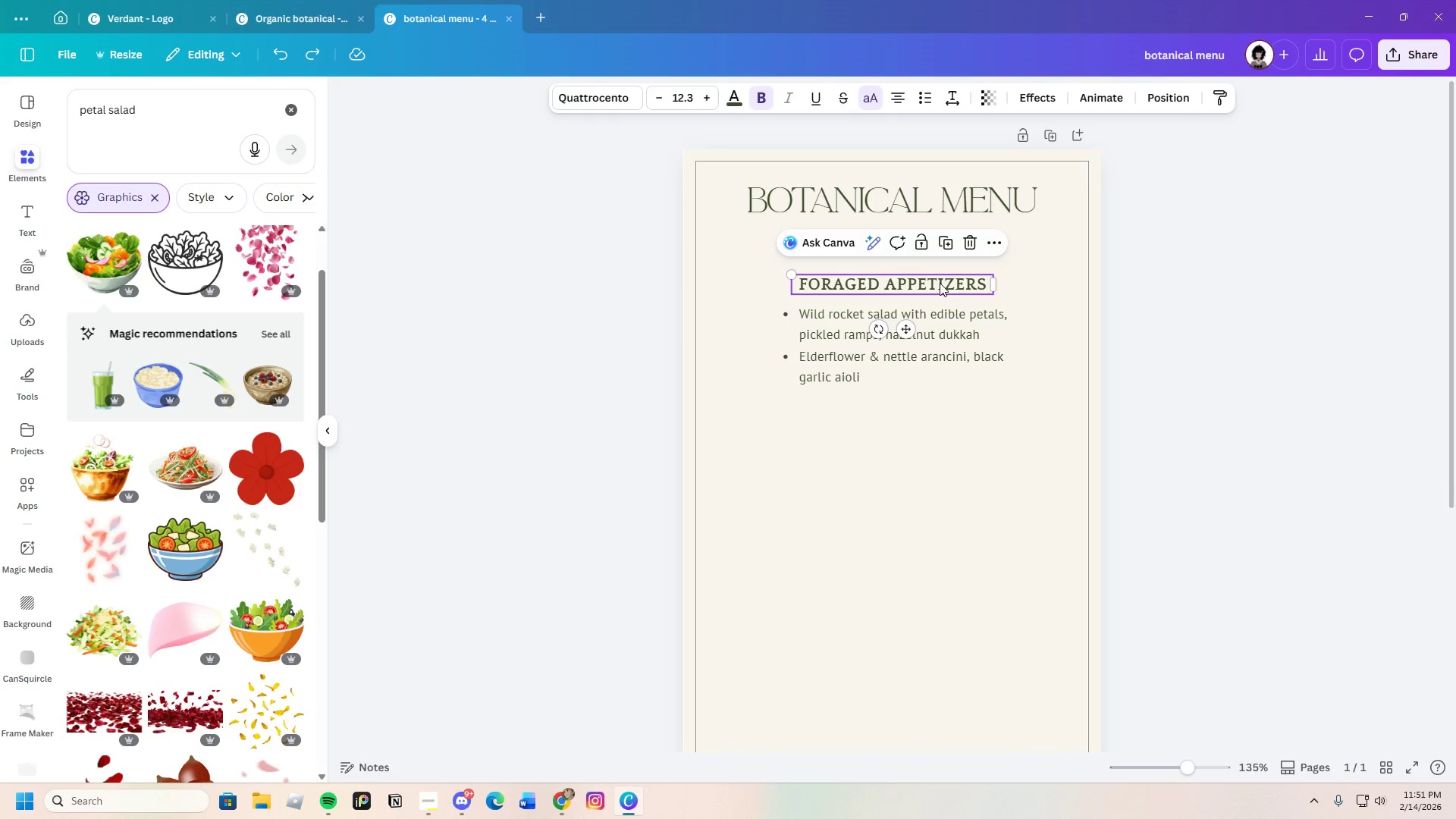 
key(Control+C)
 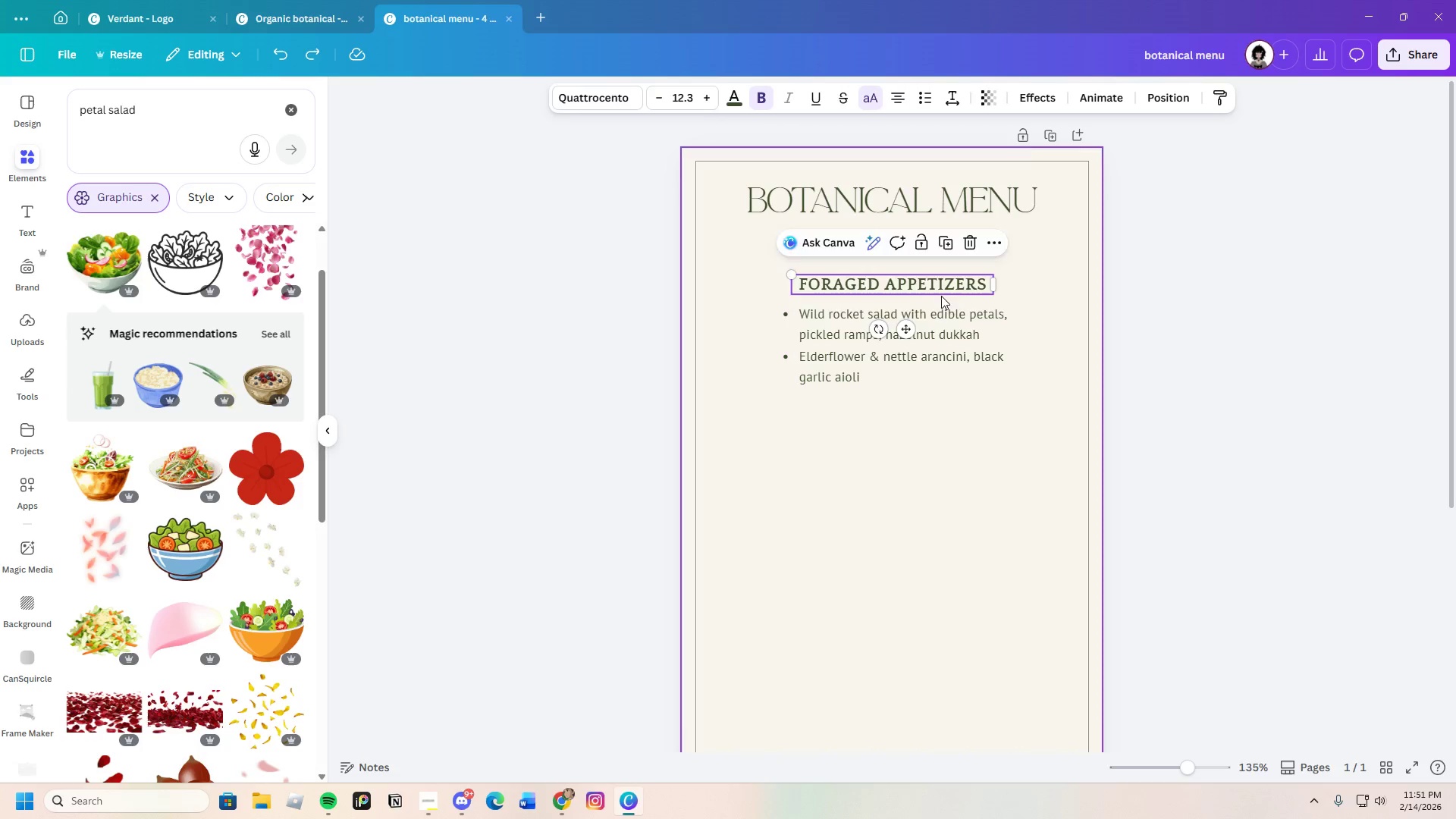 
key(Control+V)
 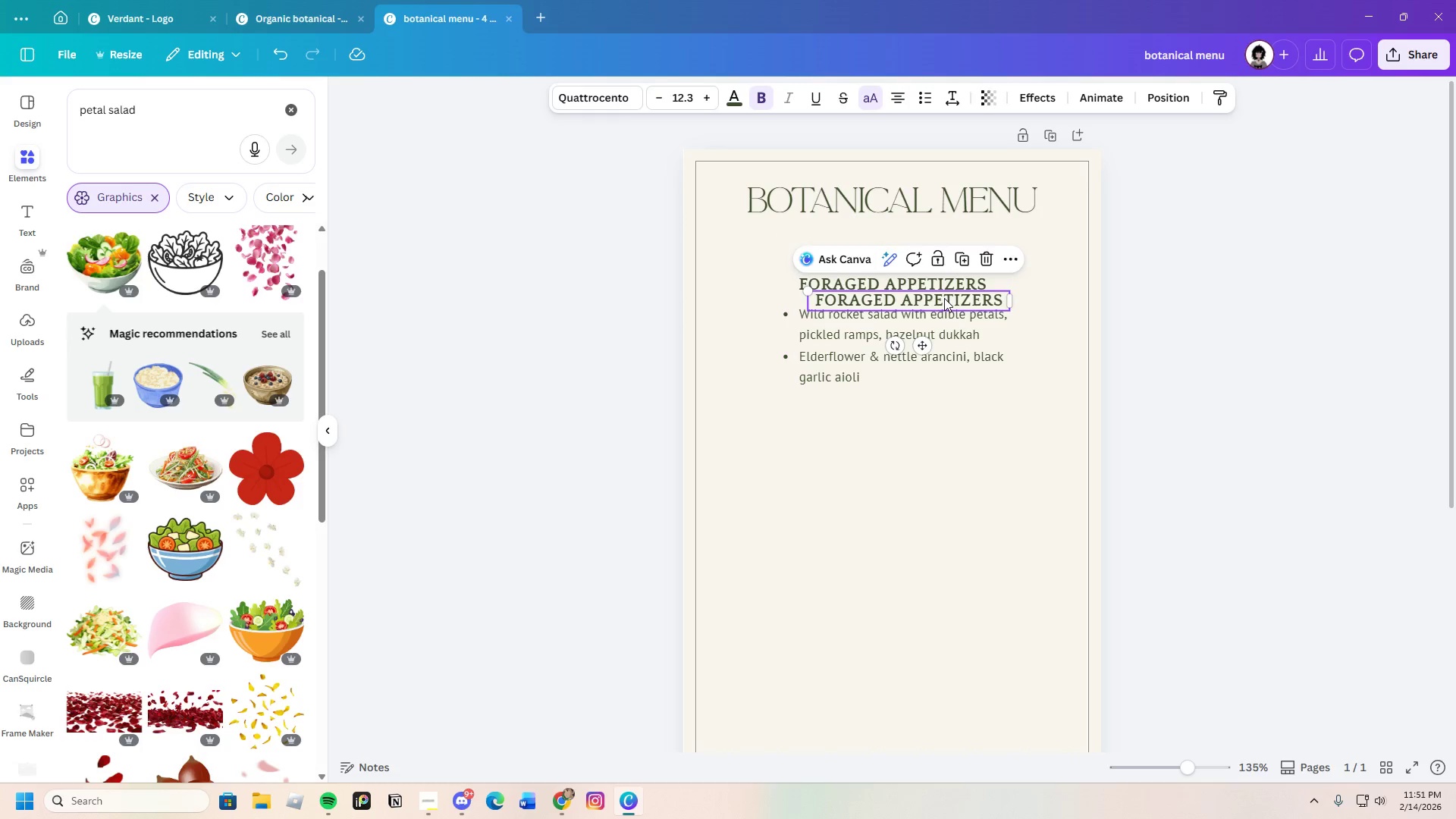 
left_click_drag(start_coordinate=[944, 298], to_coordinate=[925, 416])
 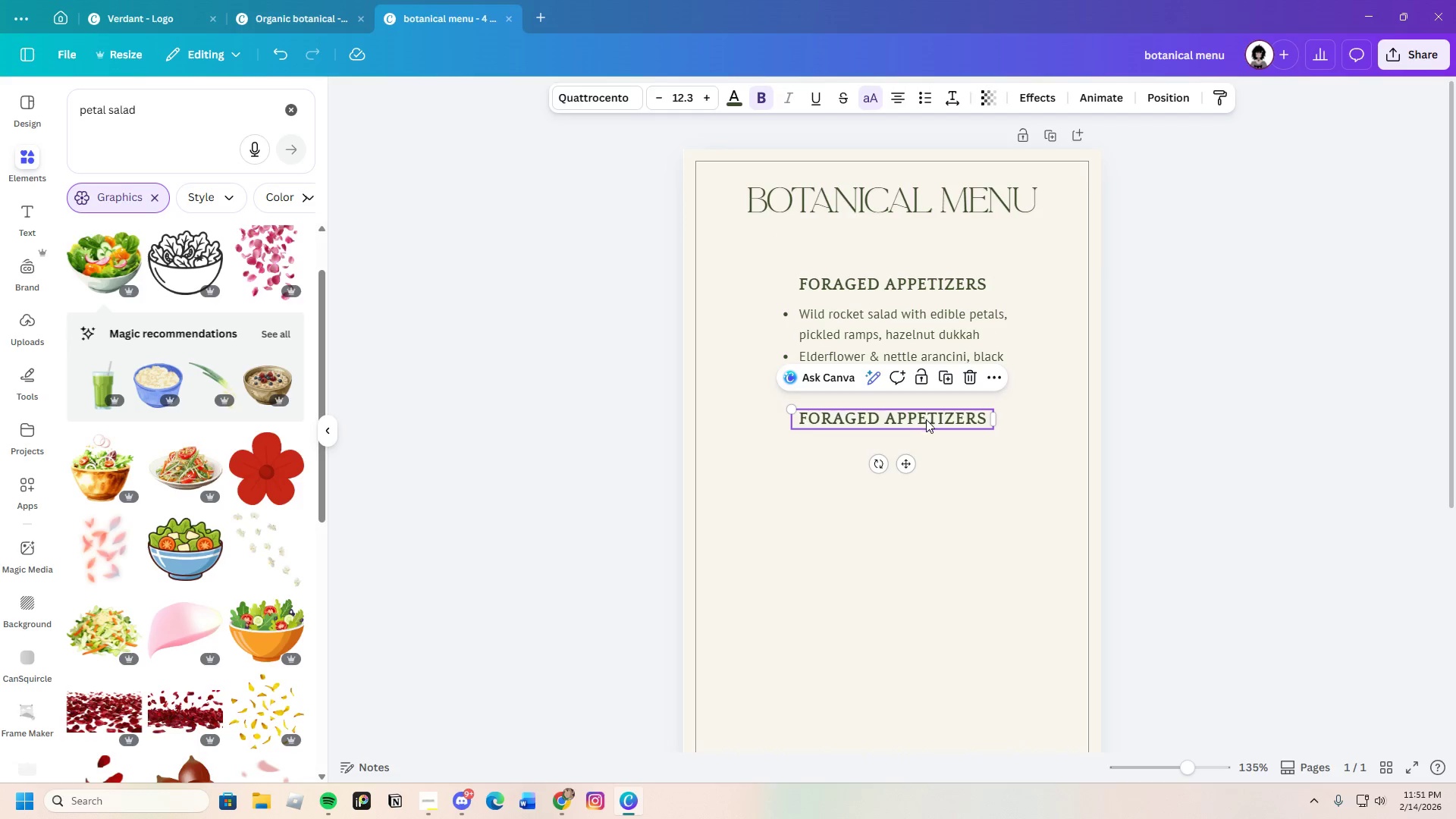 
left_click([926, 419])
 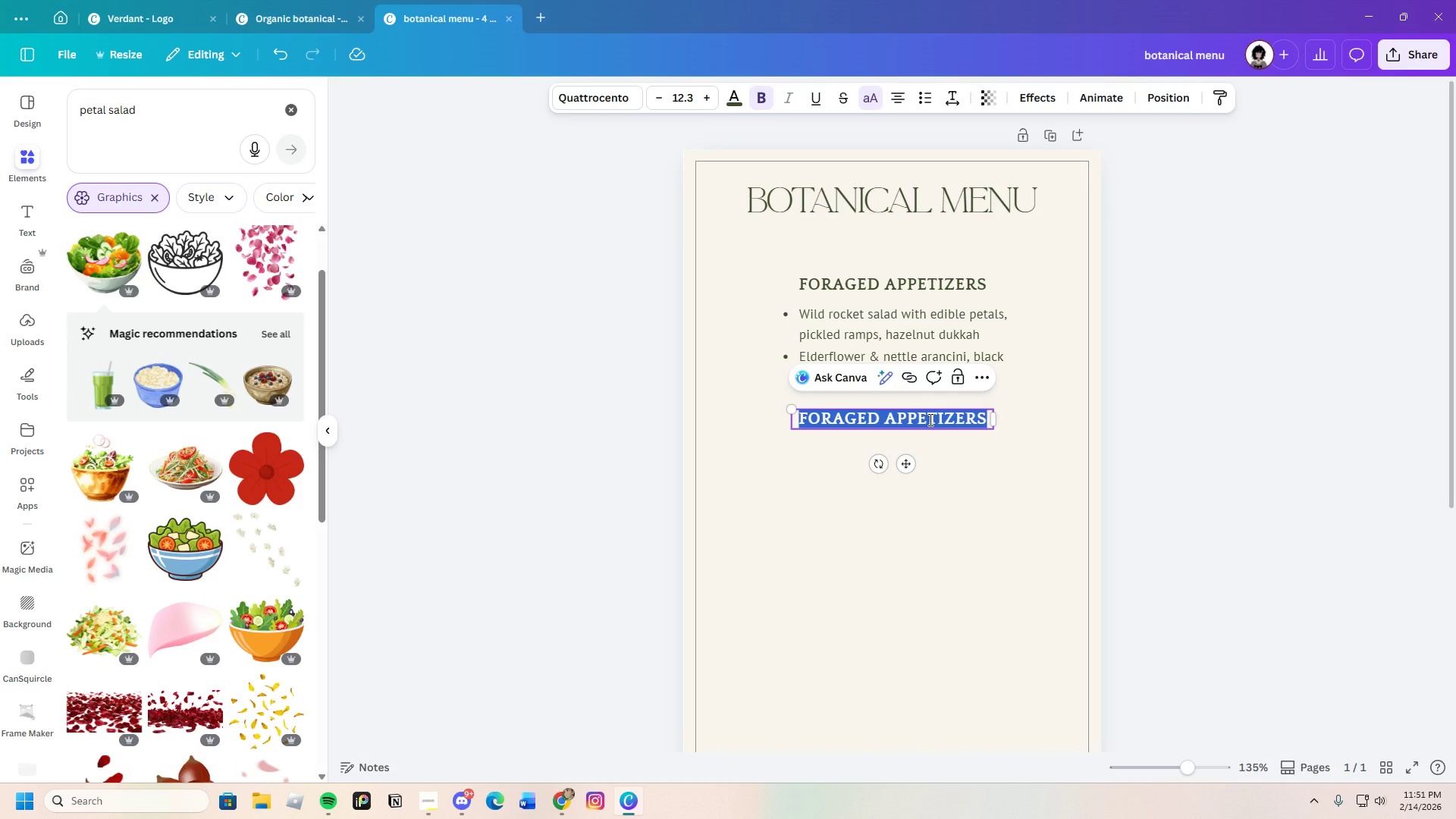 
wait(5.36)
 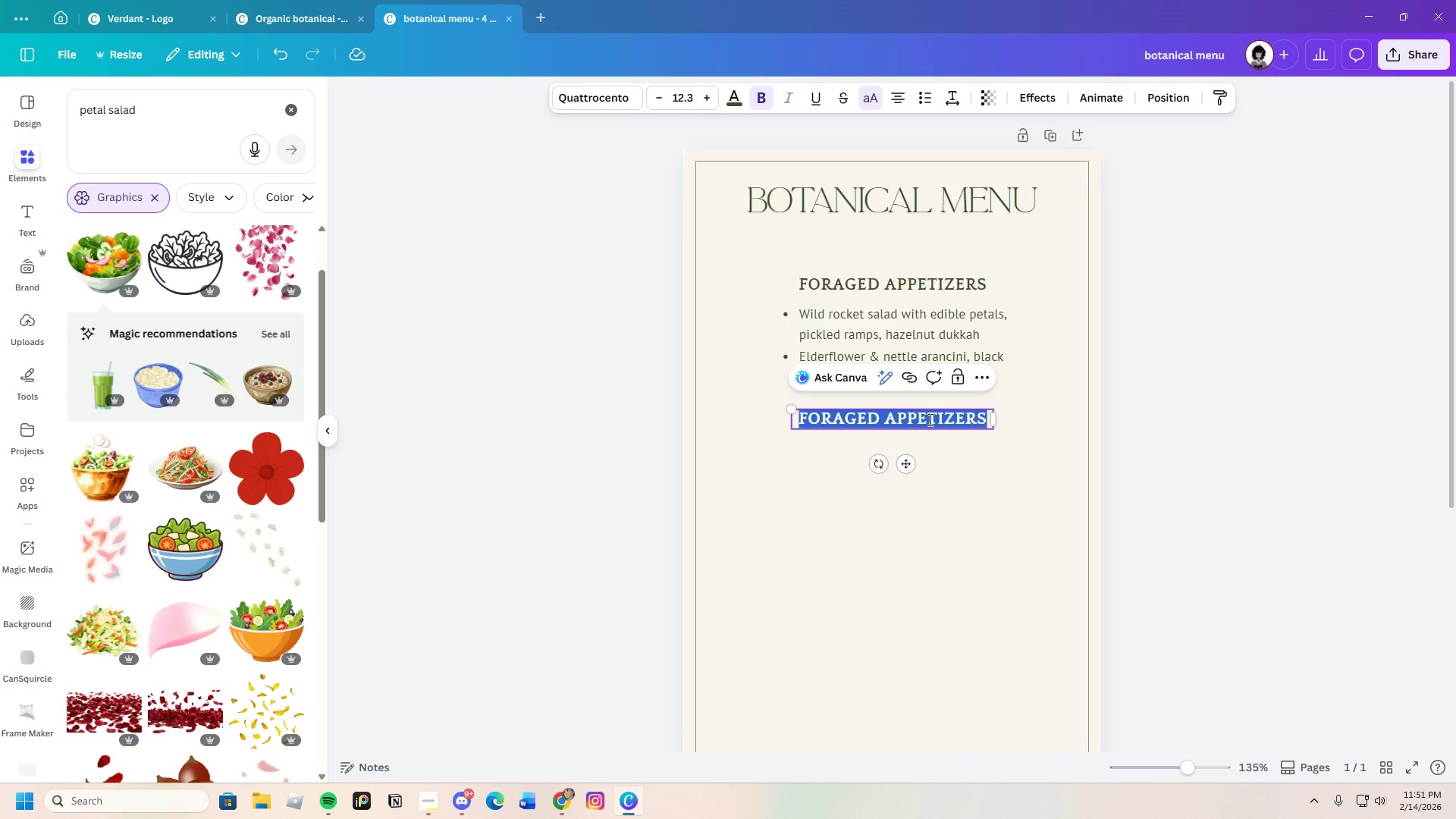 
key(Backspace)
type(The main harvest)
 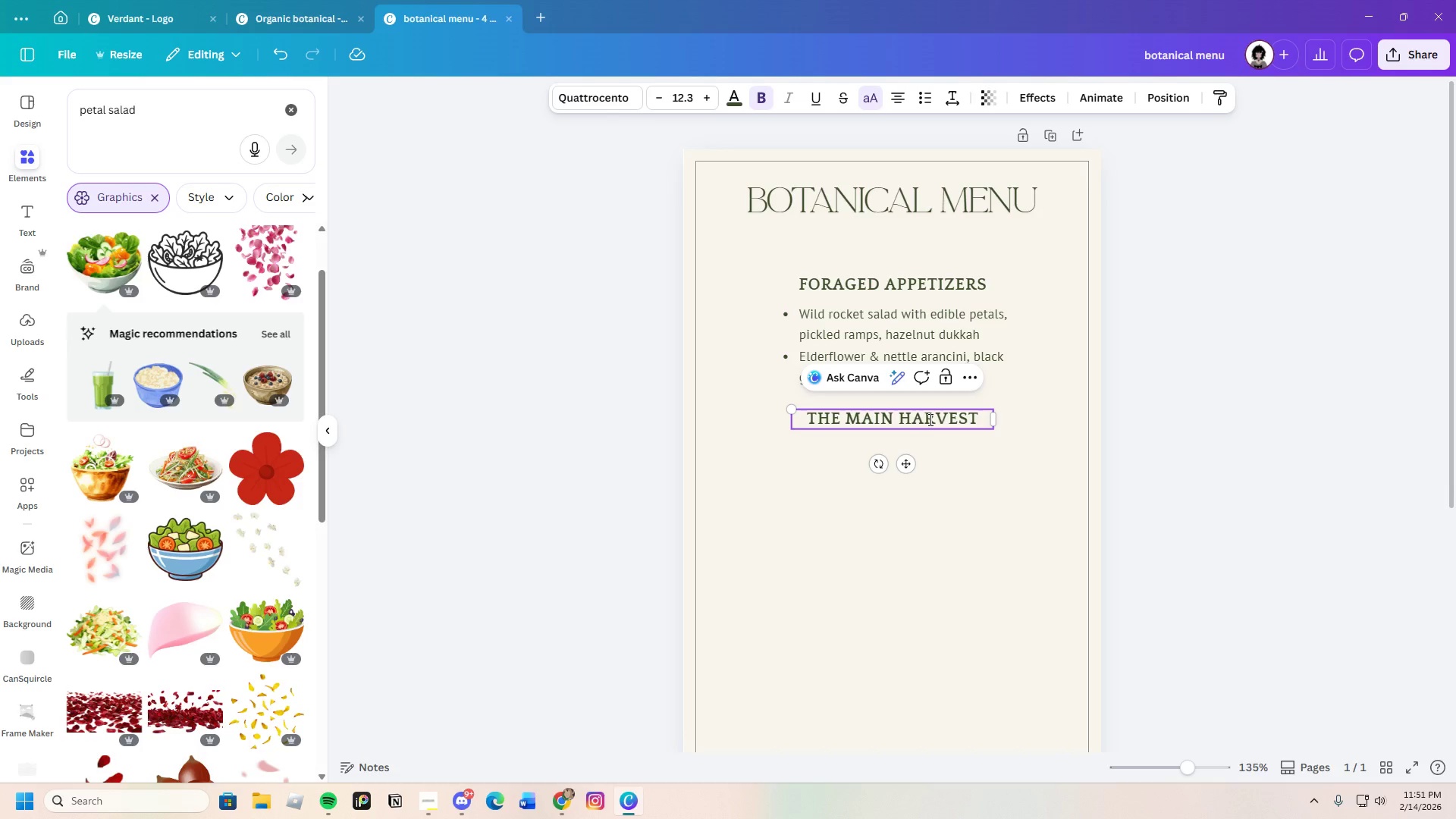 
left_click([959, 482])
 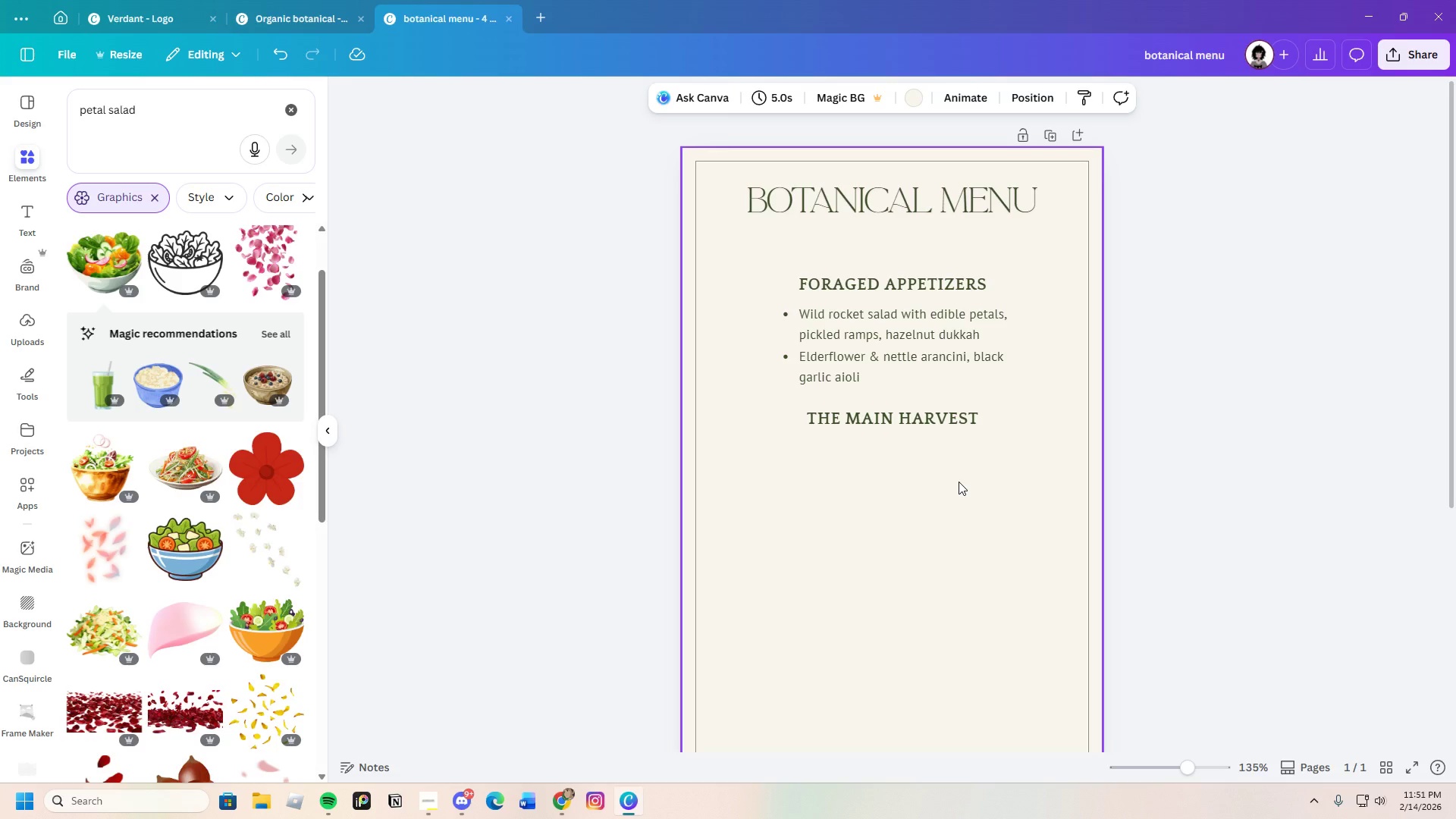 
left_click([907, 319])
 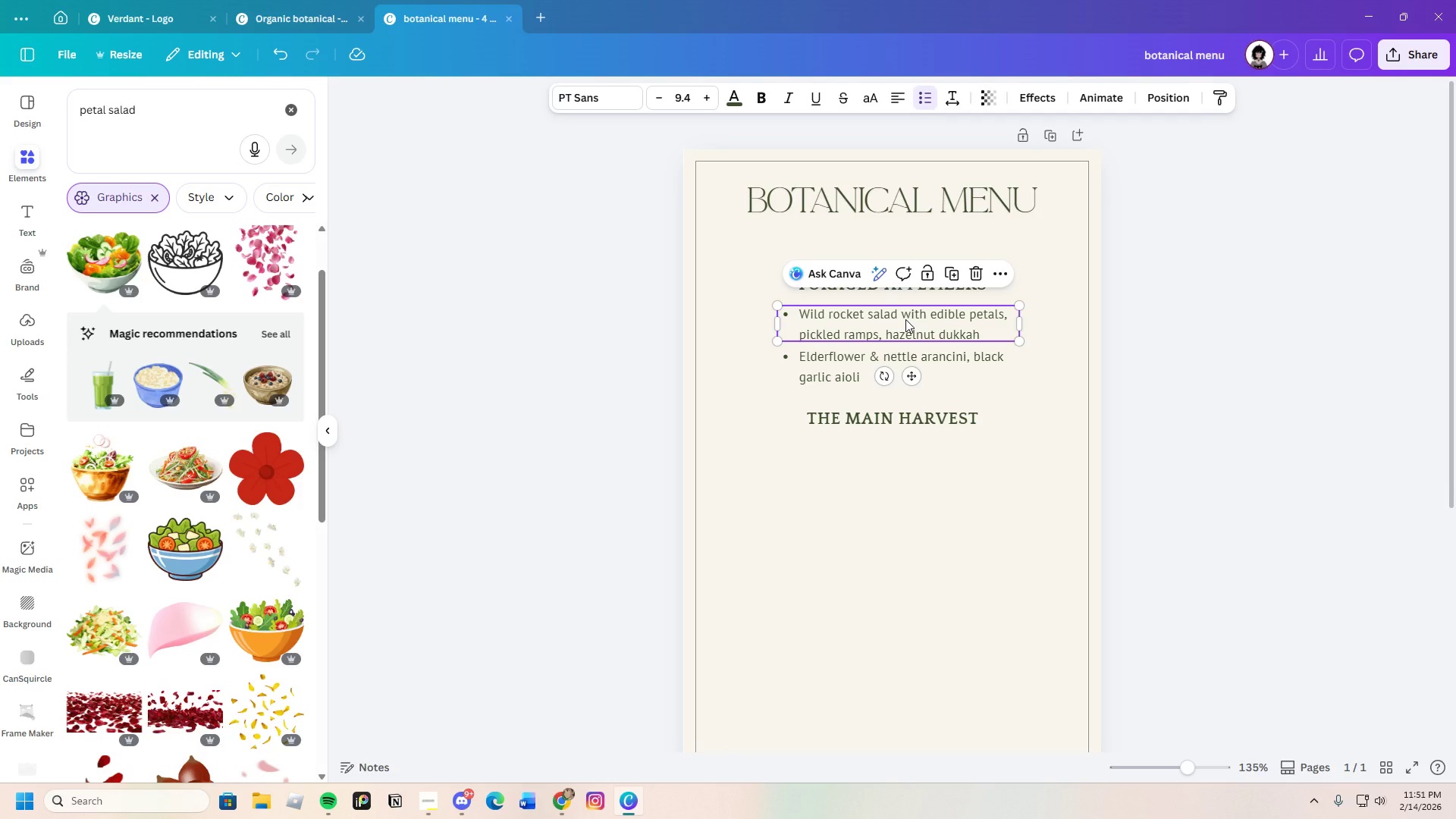 
key(Control+C)
 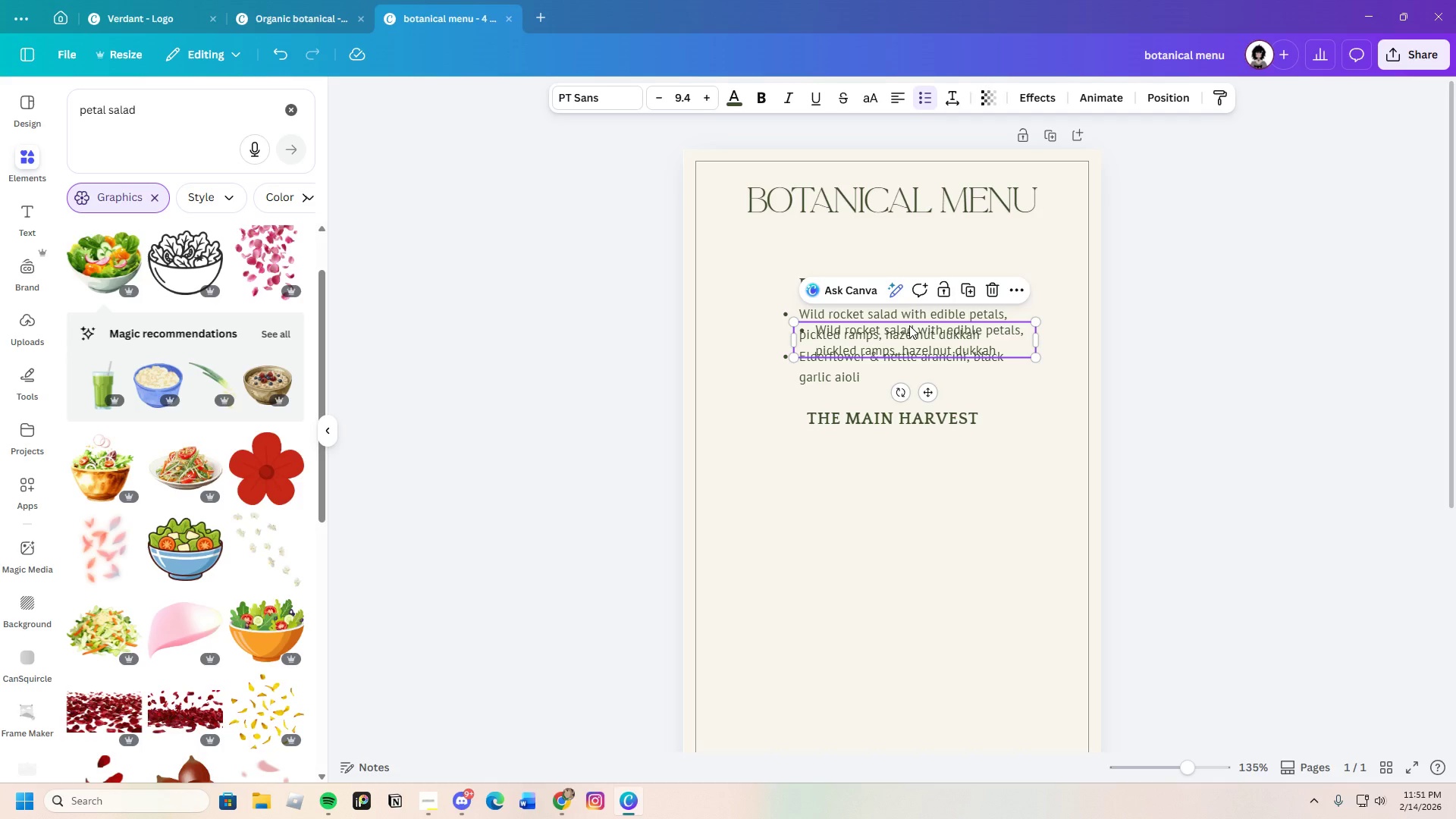 
key(Control+V)
 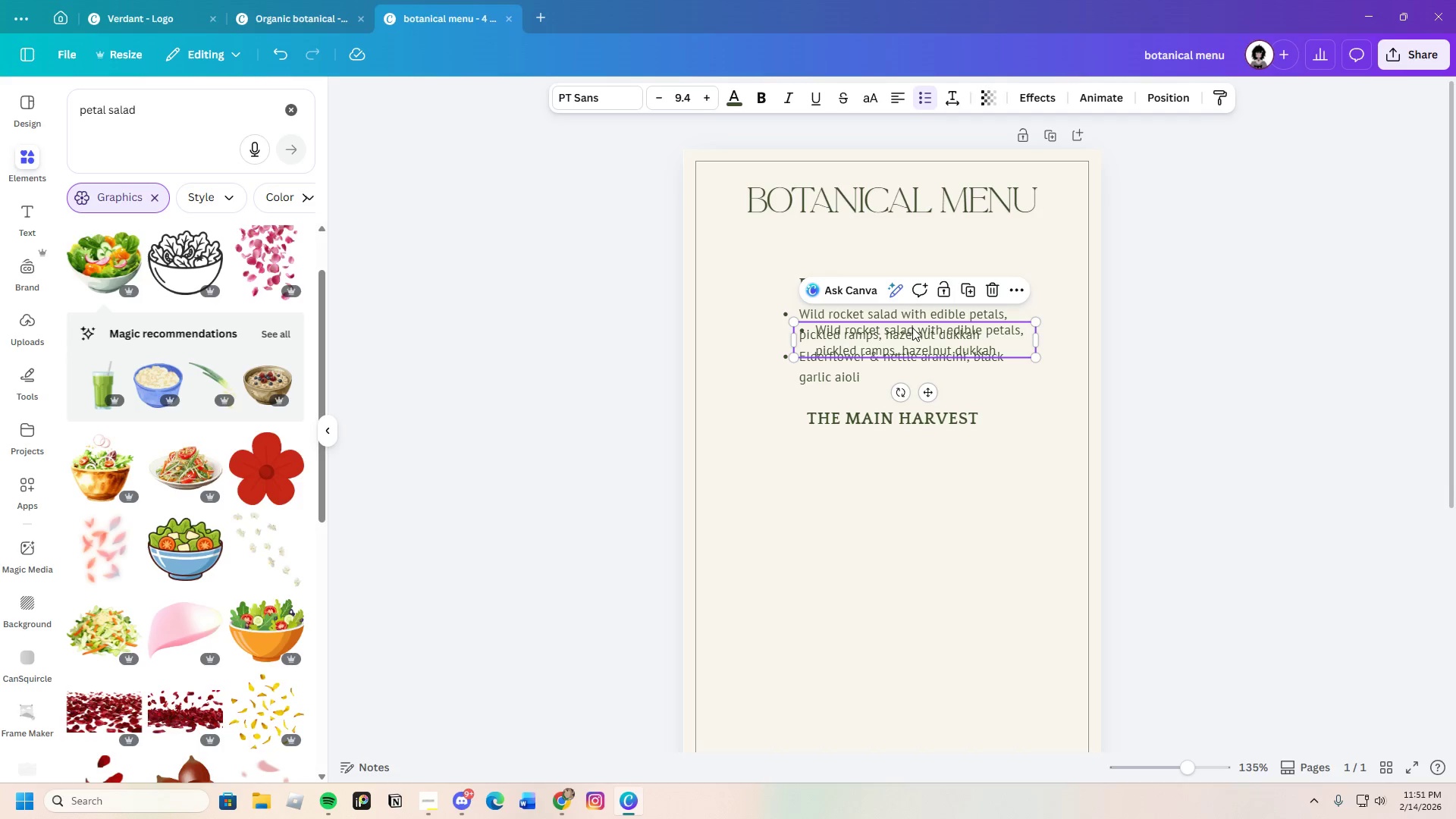 
left_click_drag(start_coordinate=[912, 328], to_coordinate=[896, 447])
 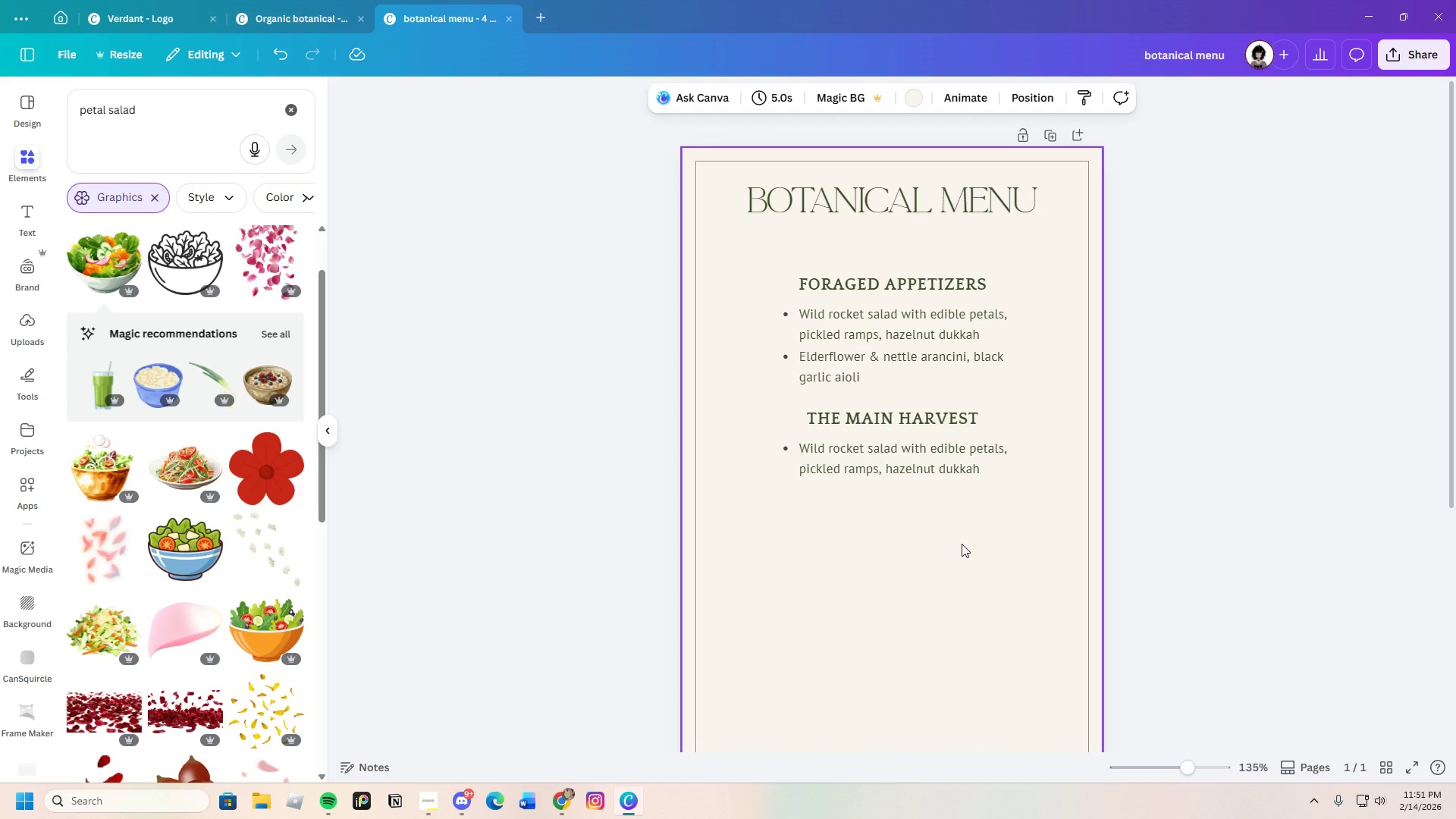 
scroll: coordinate [962, 545], scroll_direction: down, amount: 1.0
 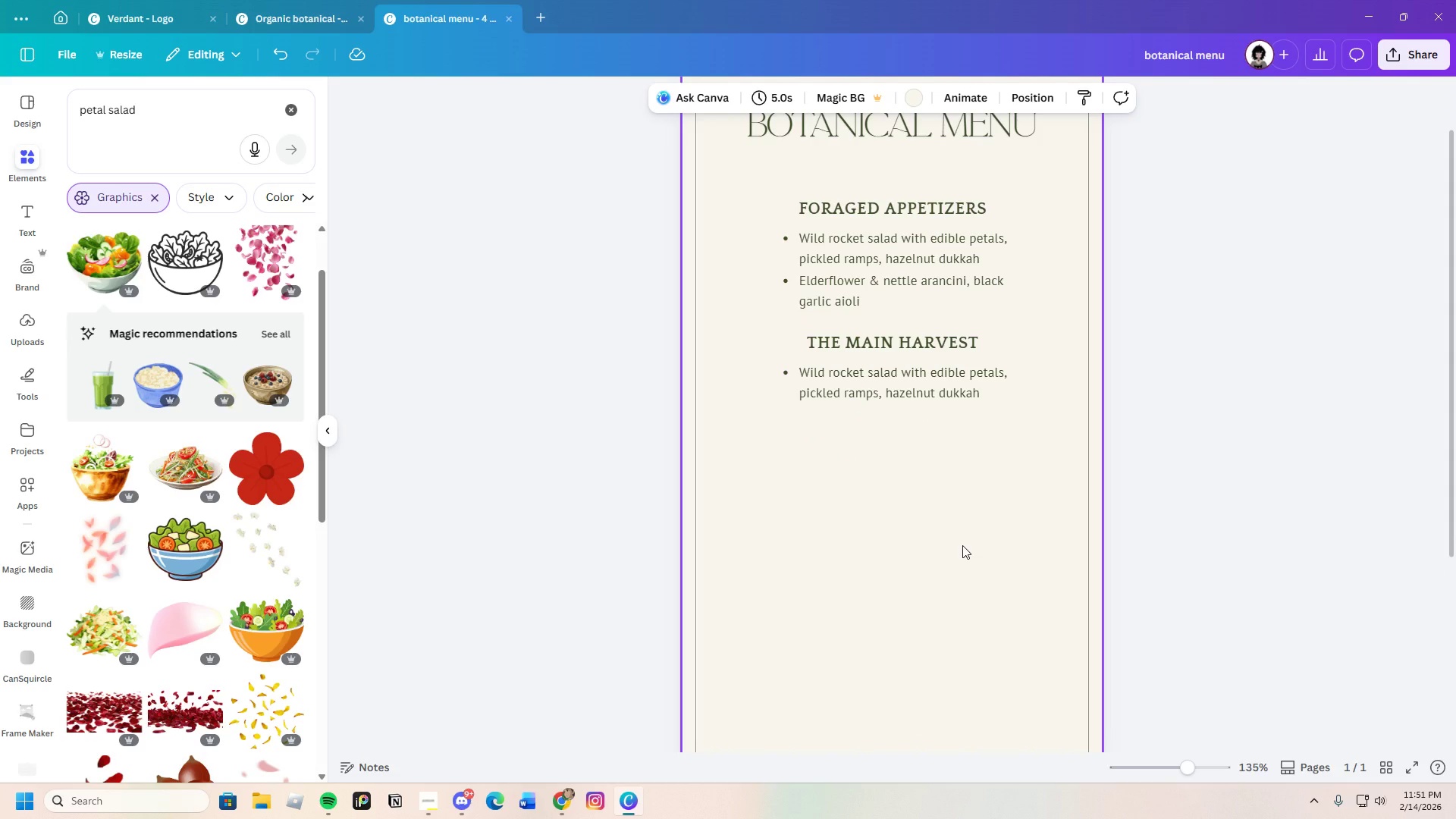 
wait(18.35)
 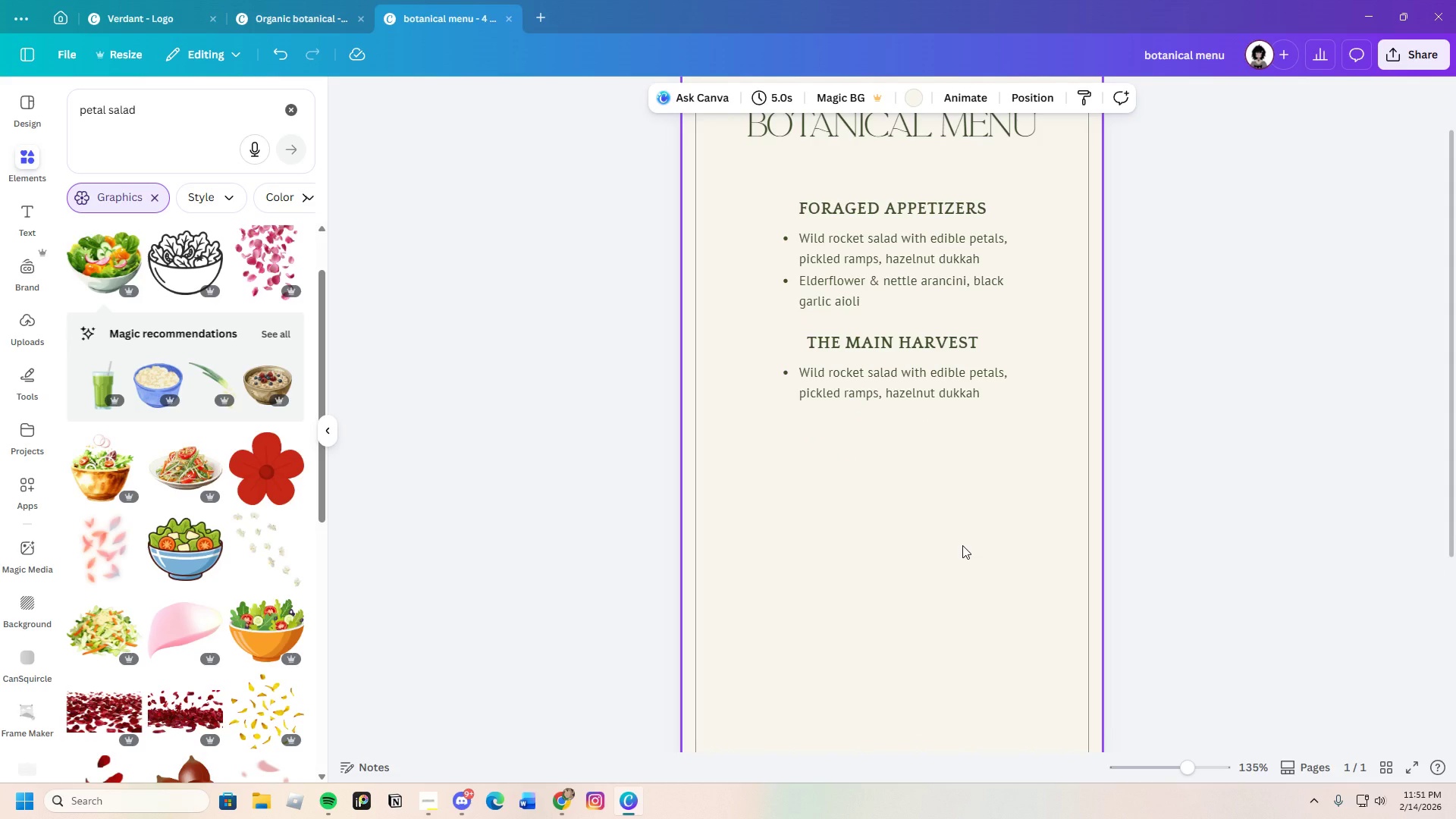 
double_click([947, 394])
 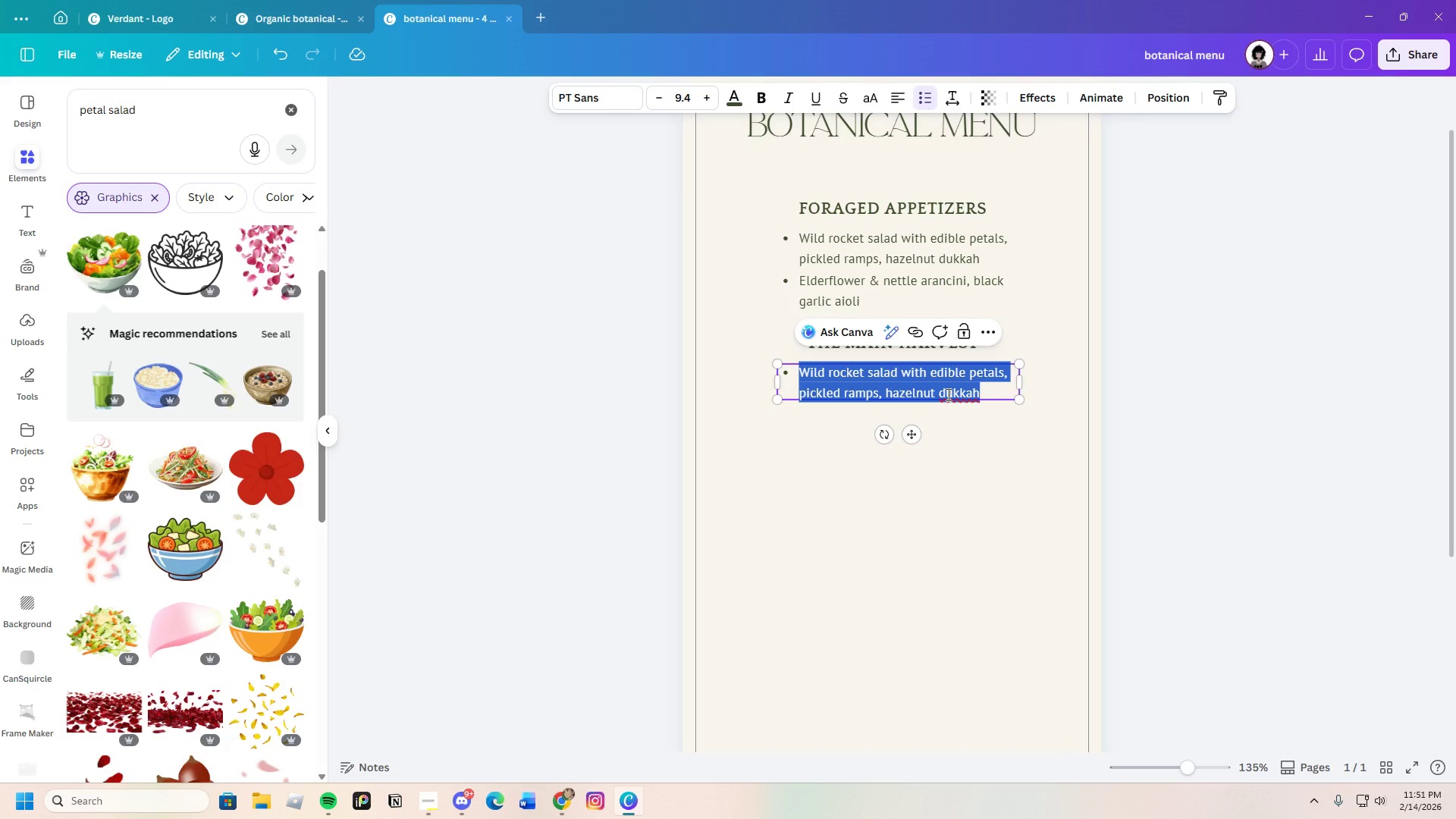 
key(Backspace)
type(Slow-roasted heriatge)
key(Backspace)
key(Backspace)
key(Backspace)
key(Backspace)
type(tage root vegetables, sage brown)
 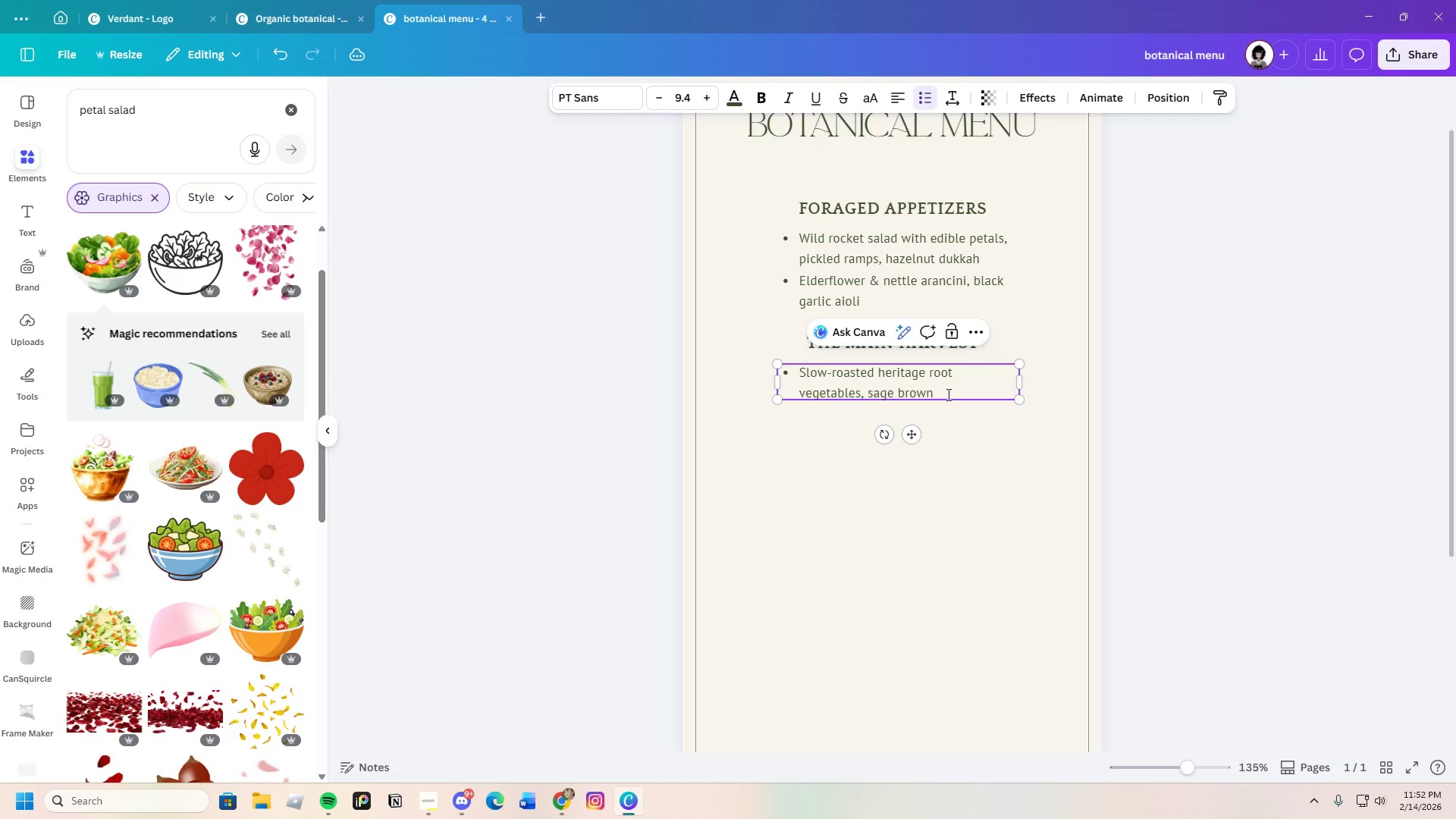 
type( butter)
 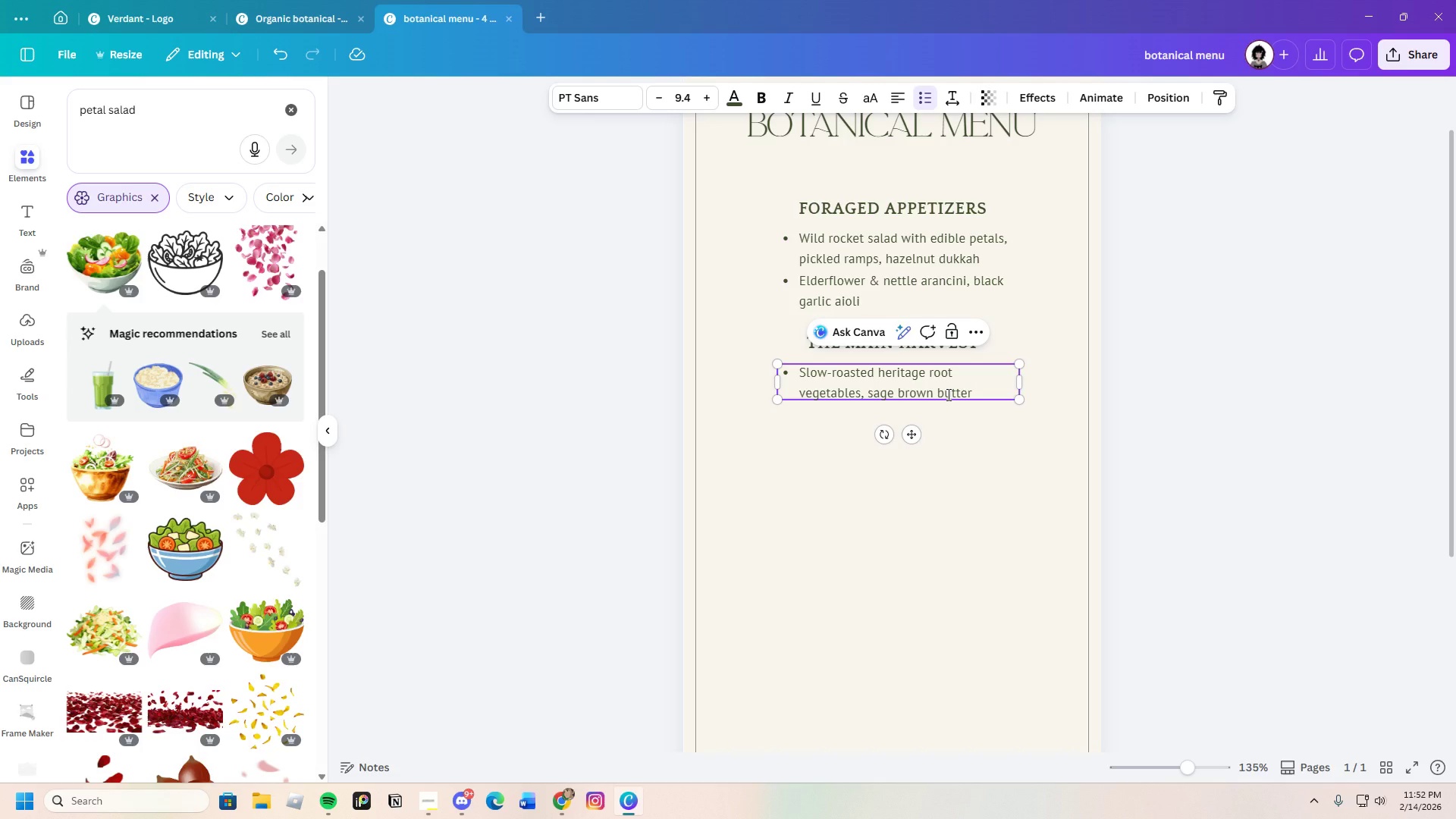 
wait(6.44)
 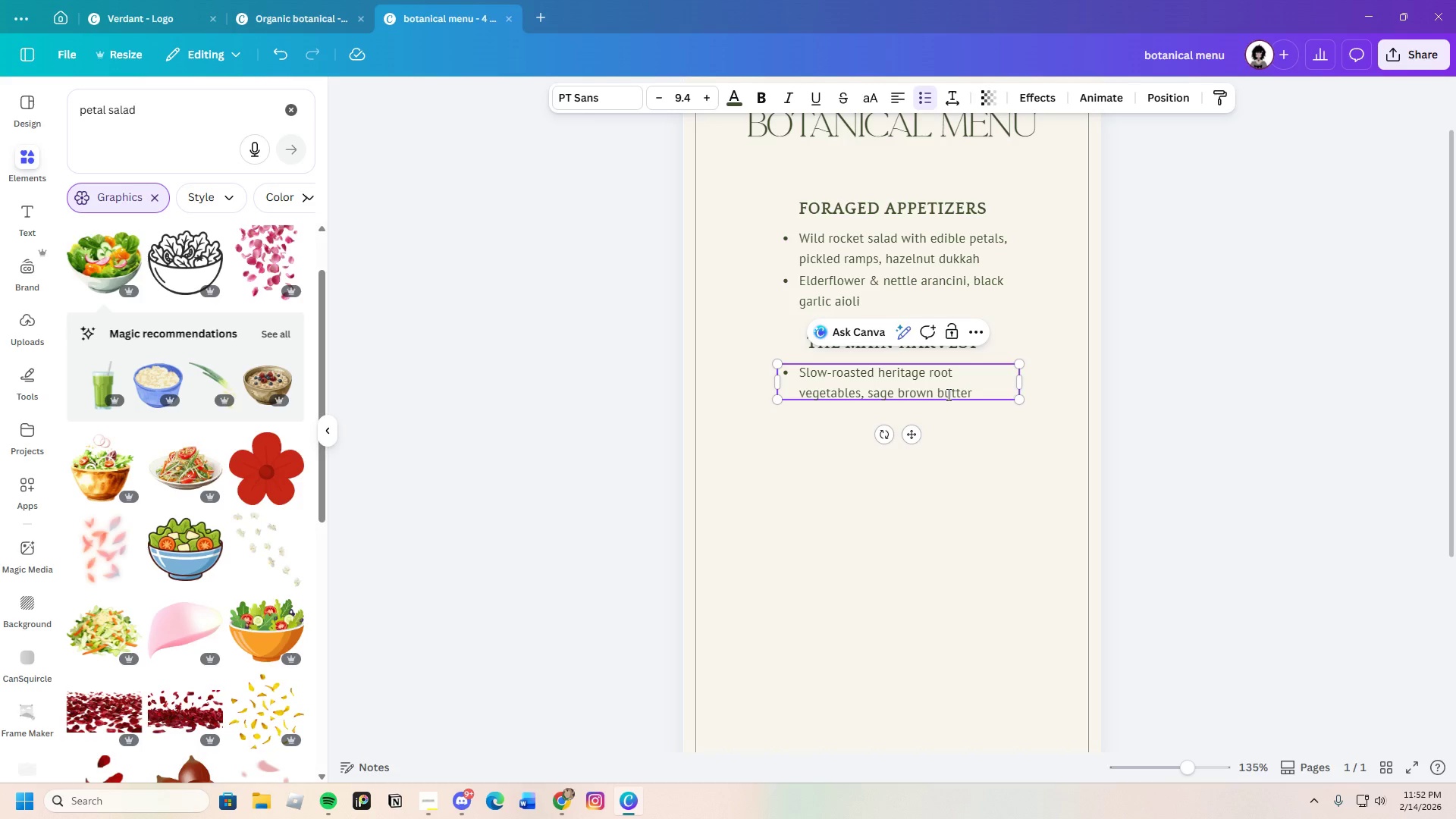 
left_click([996, 450])
 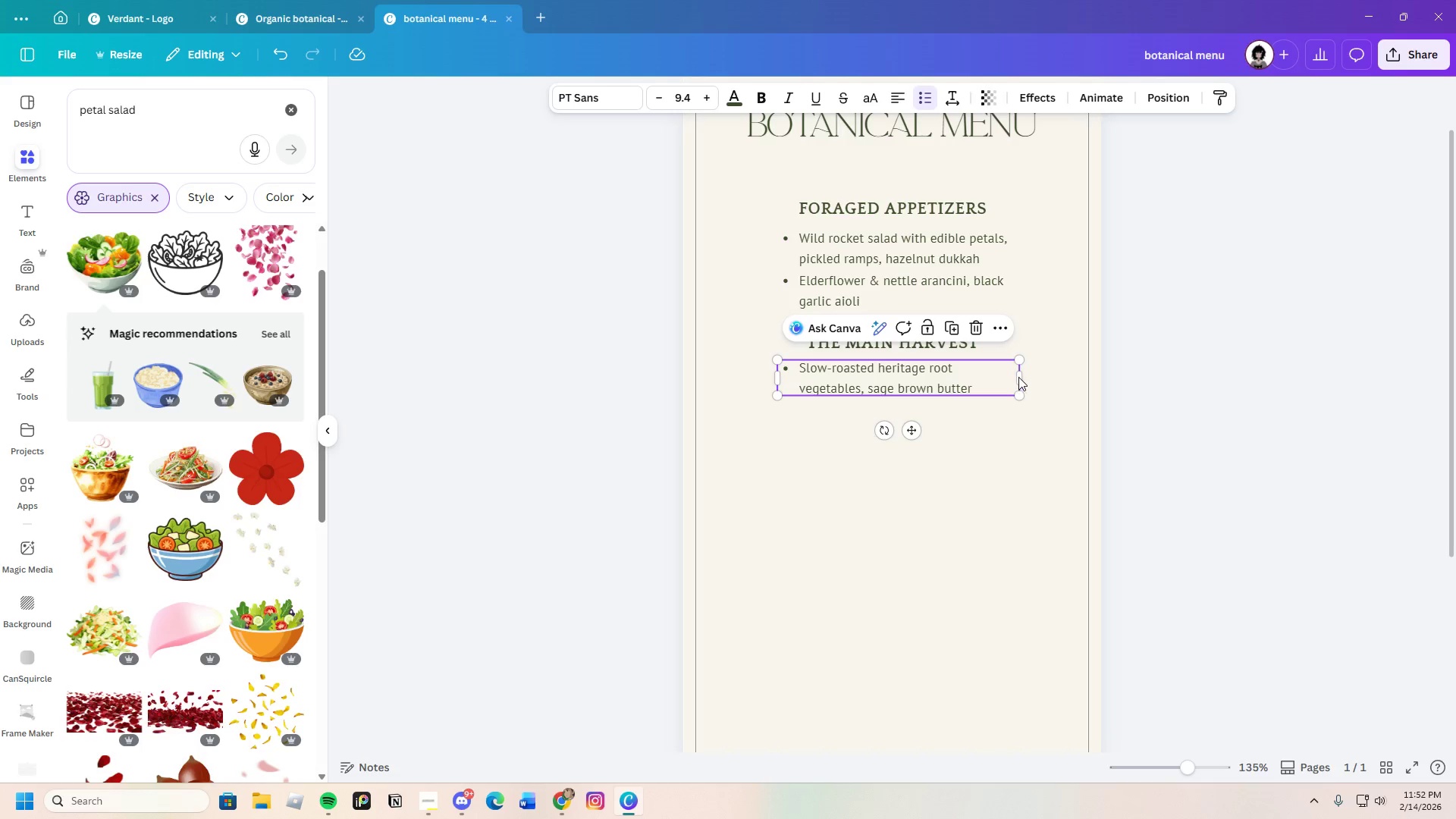 
left_click_drag(start_coordinate=[1022, 375], to_coordinate=[1047, 373])
 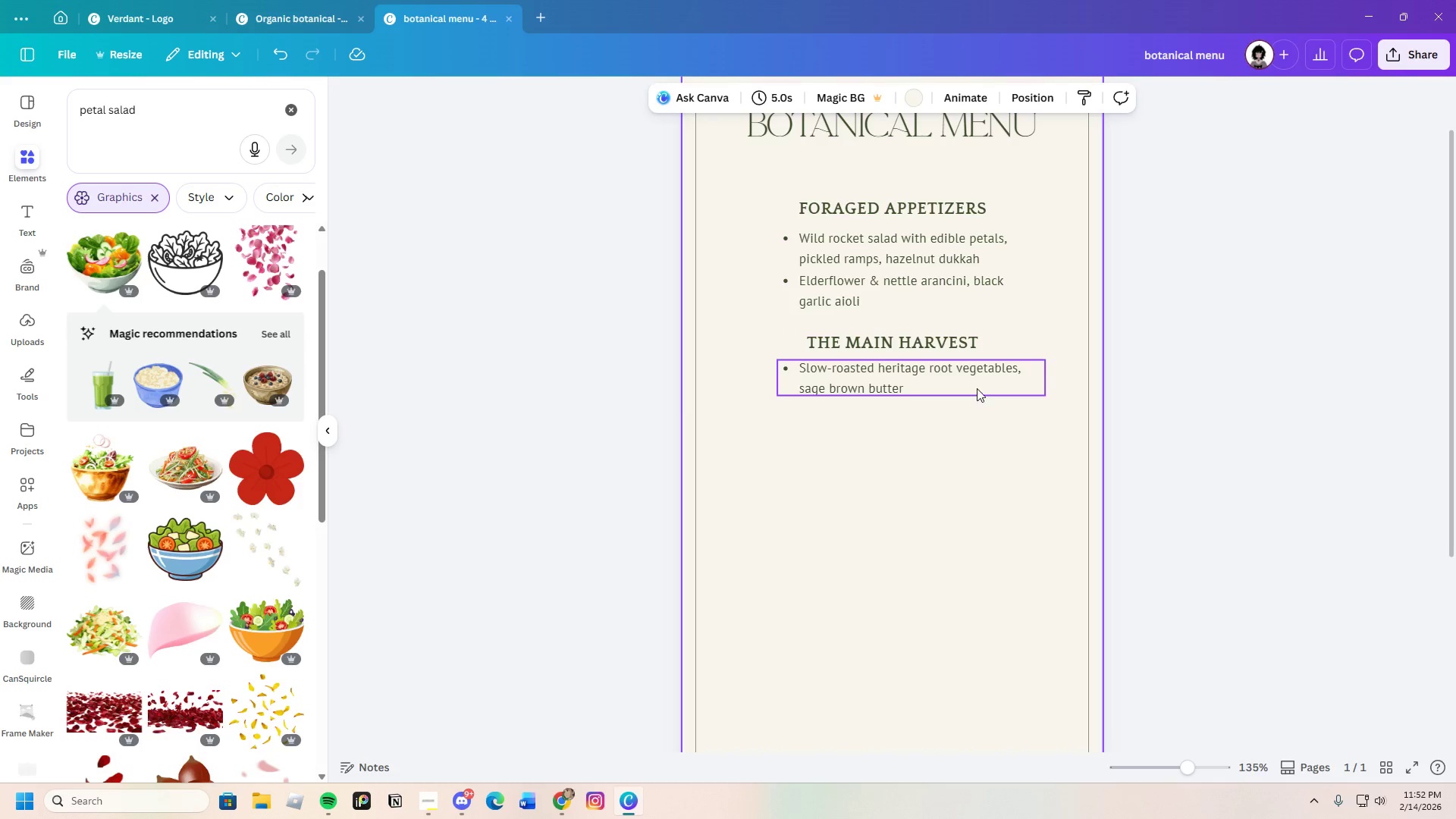 
left_click_drag(start_coordinate=[977, 388], to_coordinate=[977, 394])
 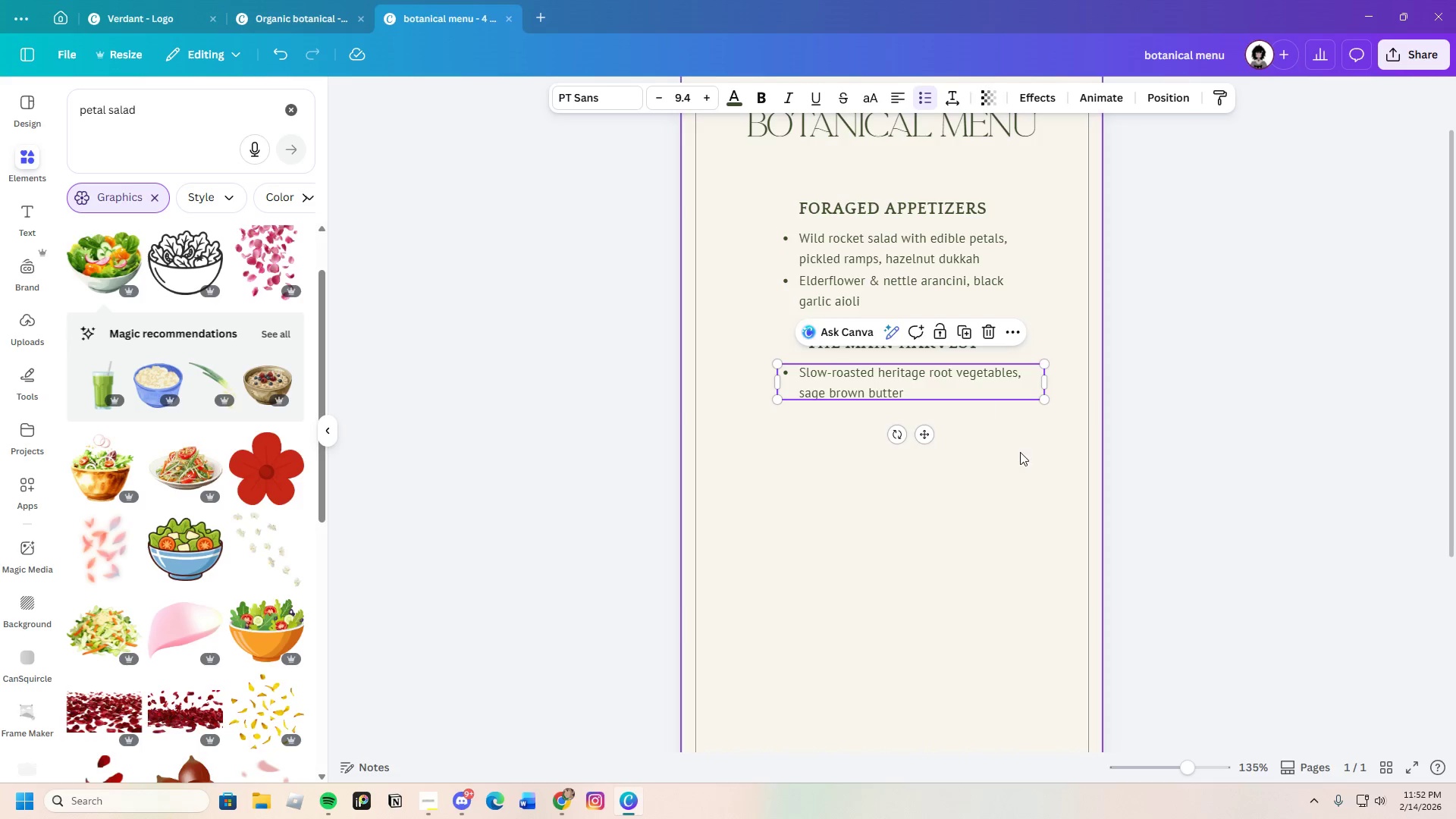 
left_click([1020, 452])
 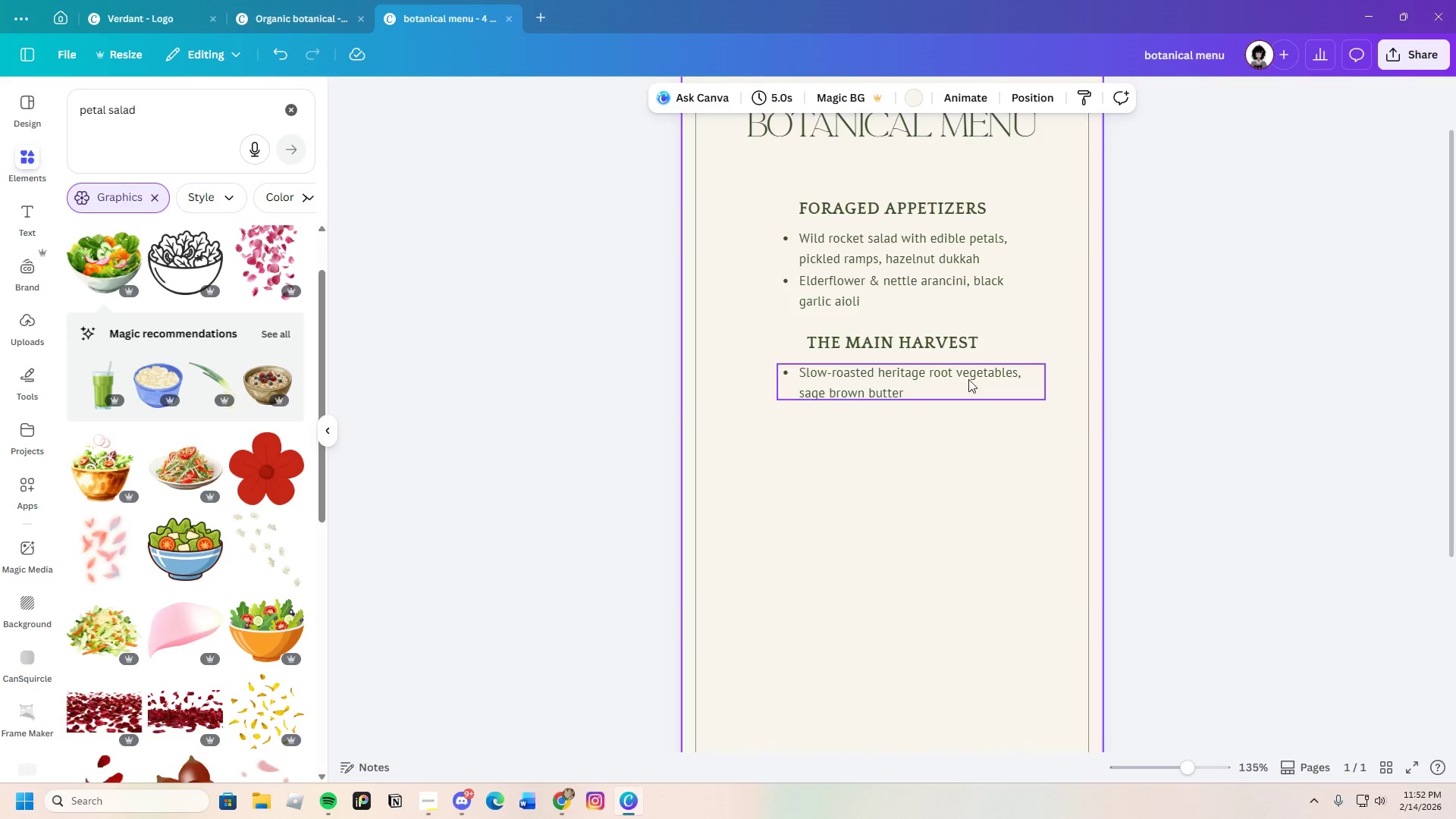 
left_click([968, 379])
 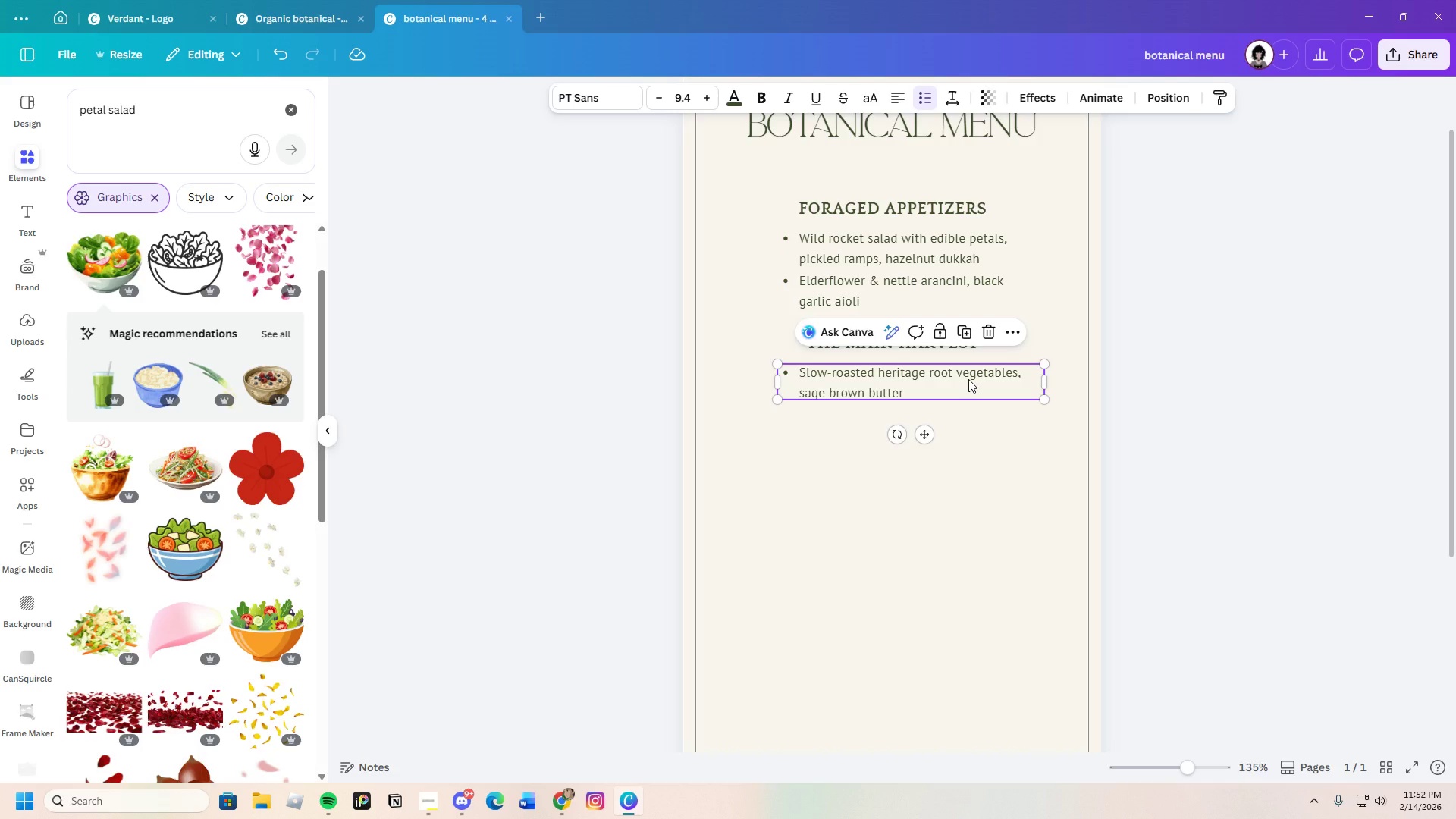 
key(Control+C)
 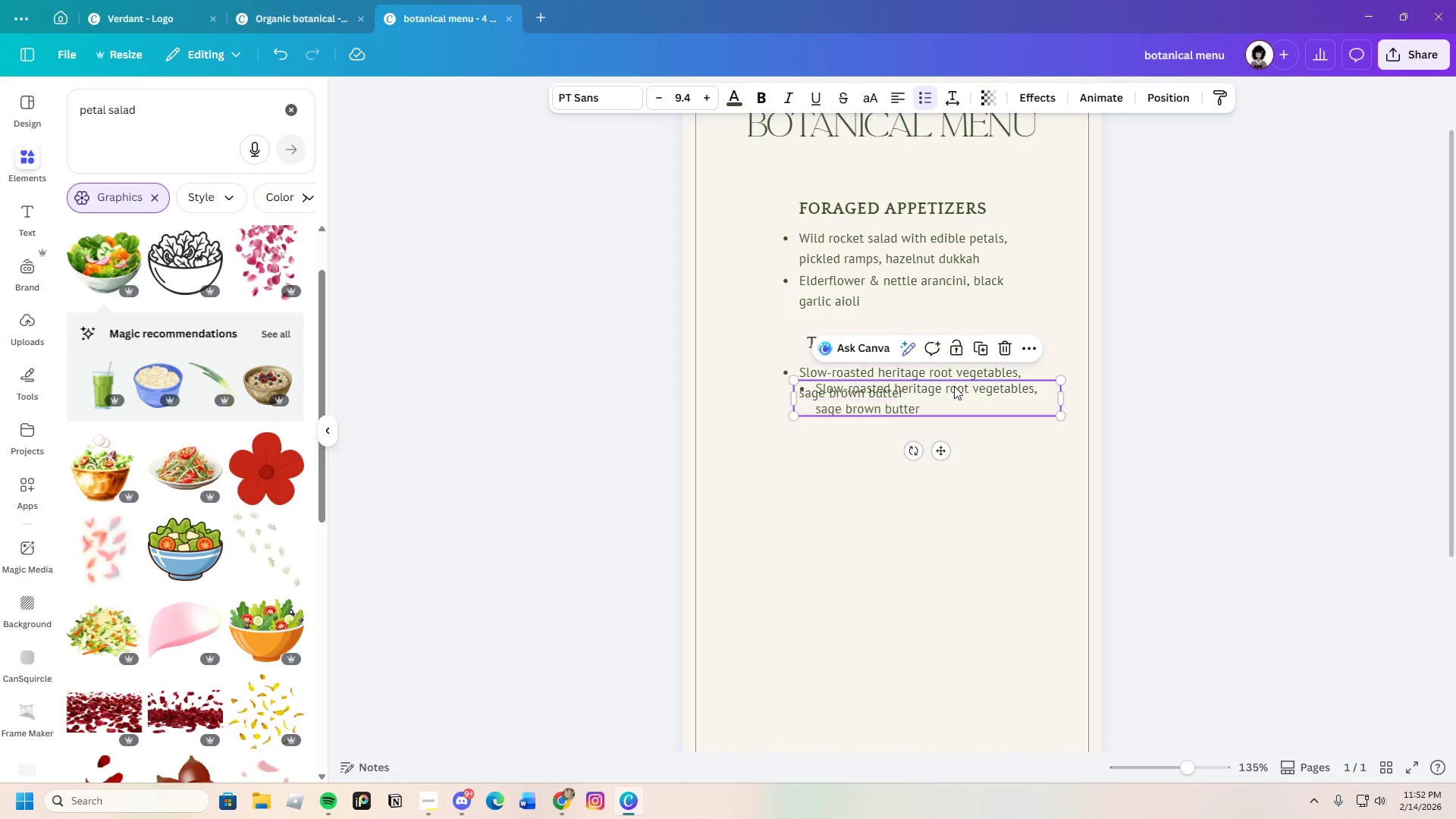 
key(Control+V)
 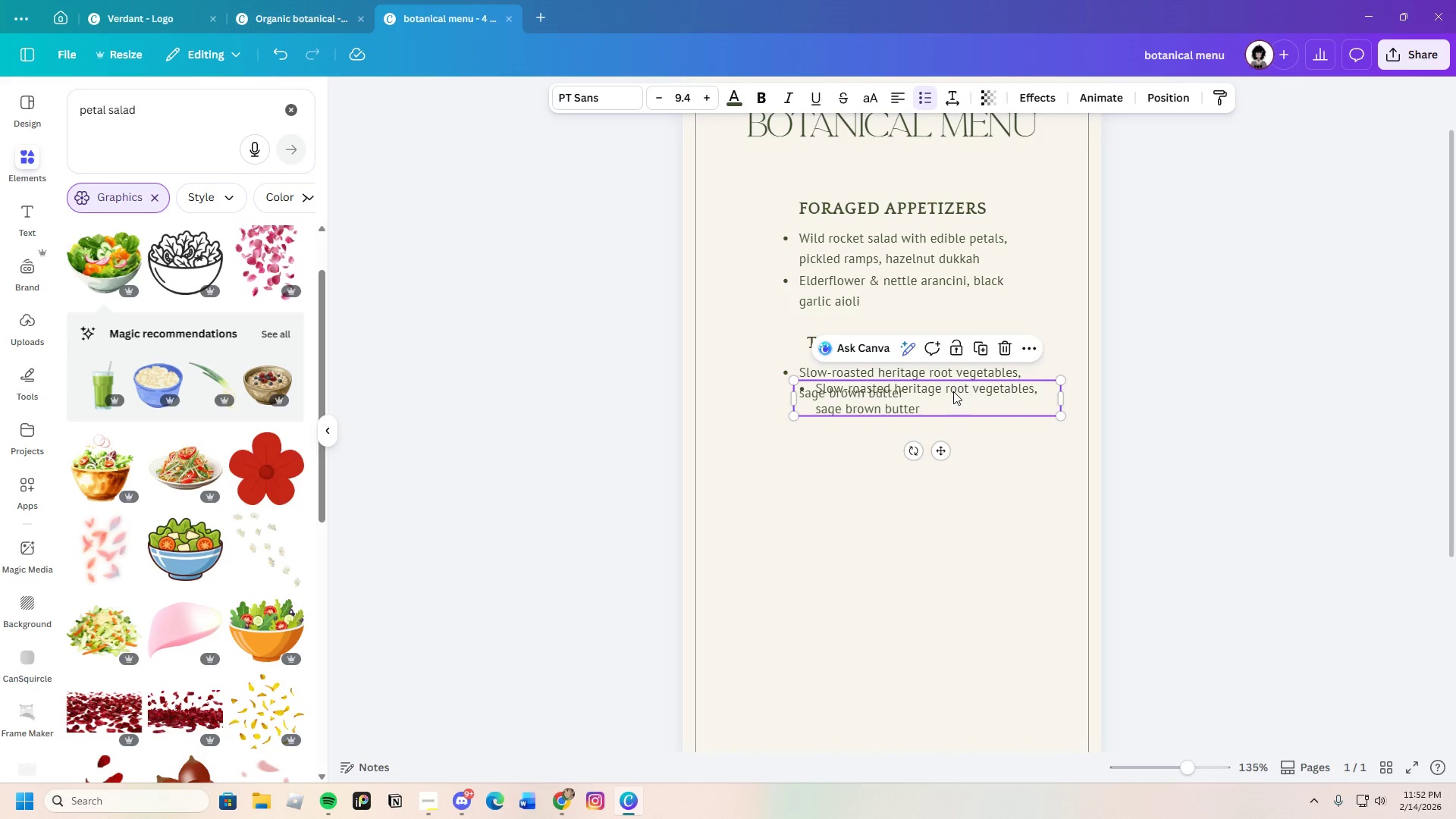 
left_click_drag(start_coordinate=[954, 386], to_coordinate=[940, 410])
 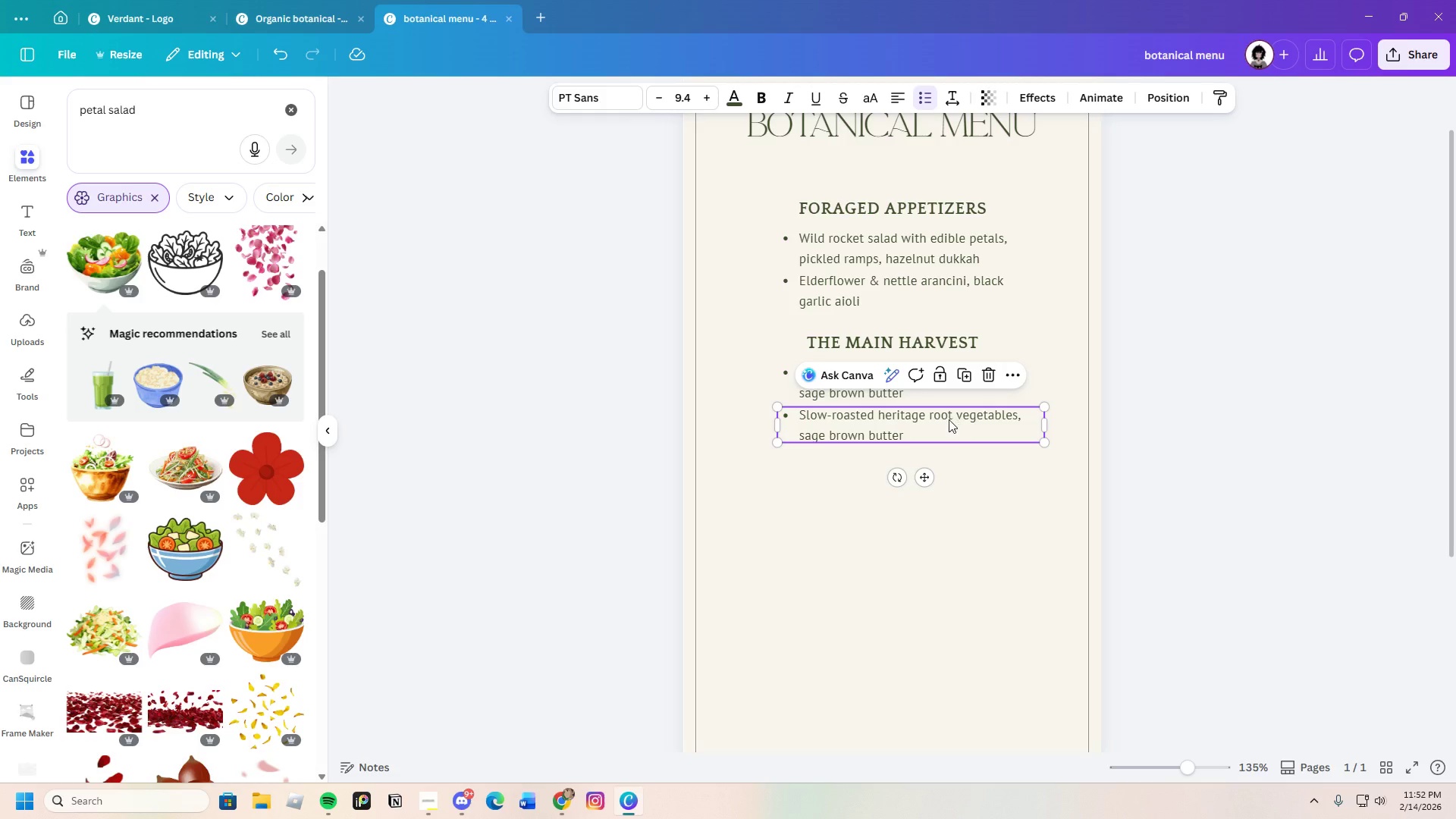 
left_click([947, 421])
 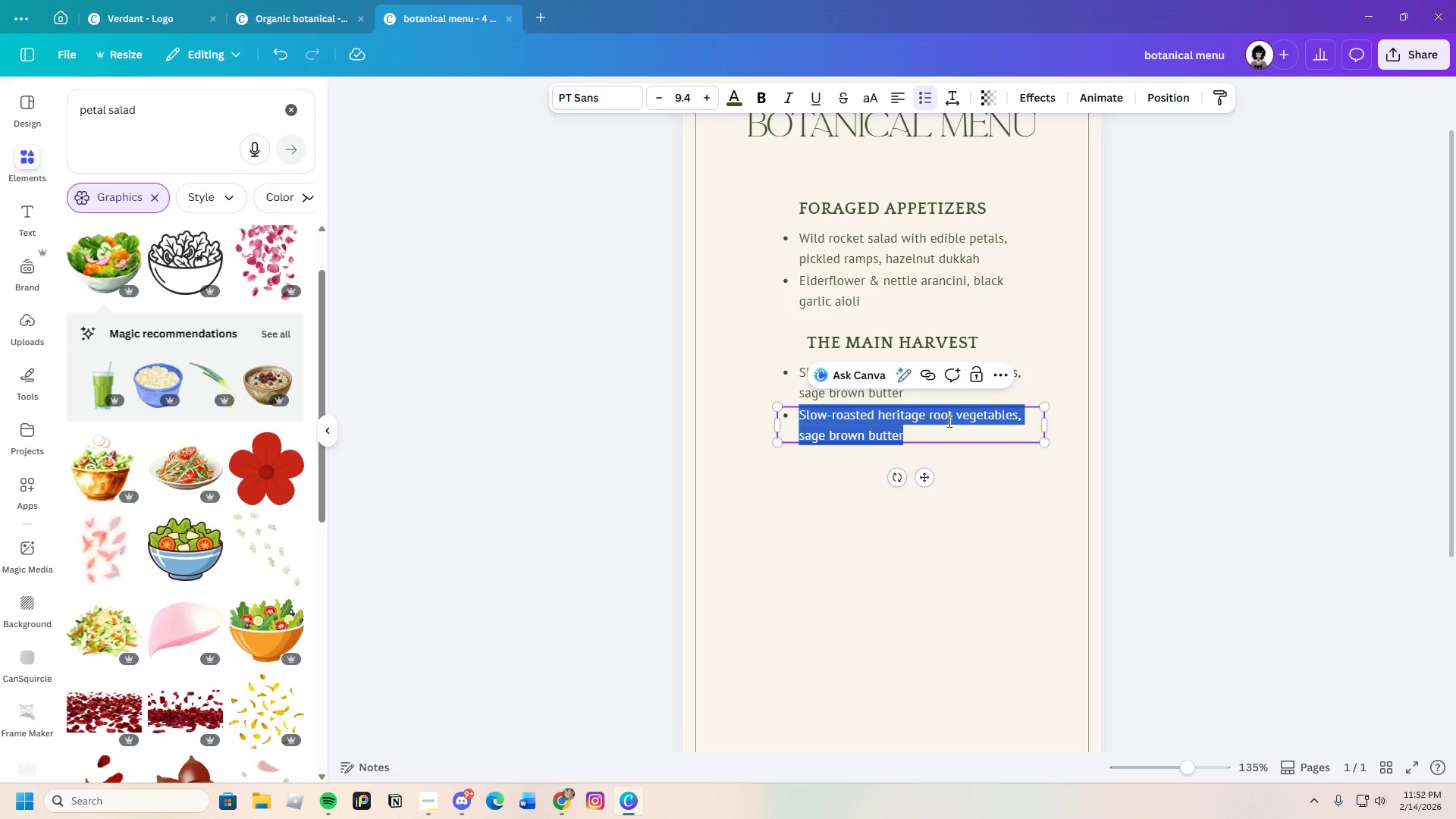 
key(Backspace)
type(Grilleds)
key(Backspace)
type( foraged mushrooms, truffle soil, local greens)
 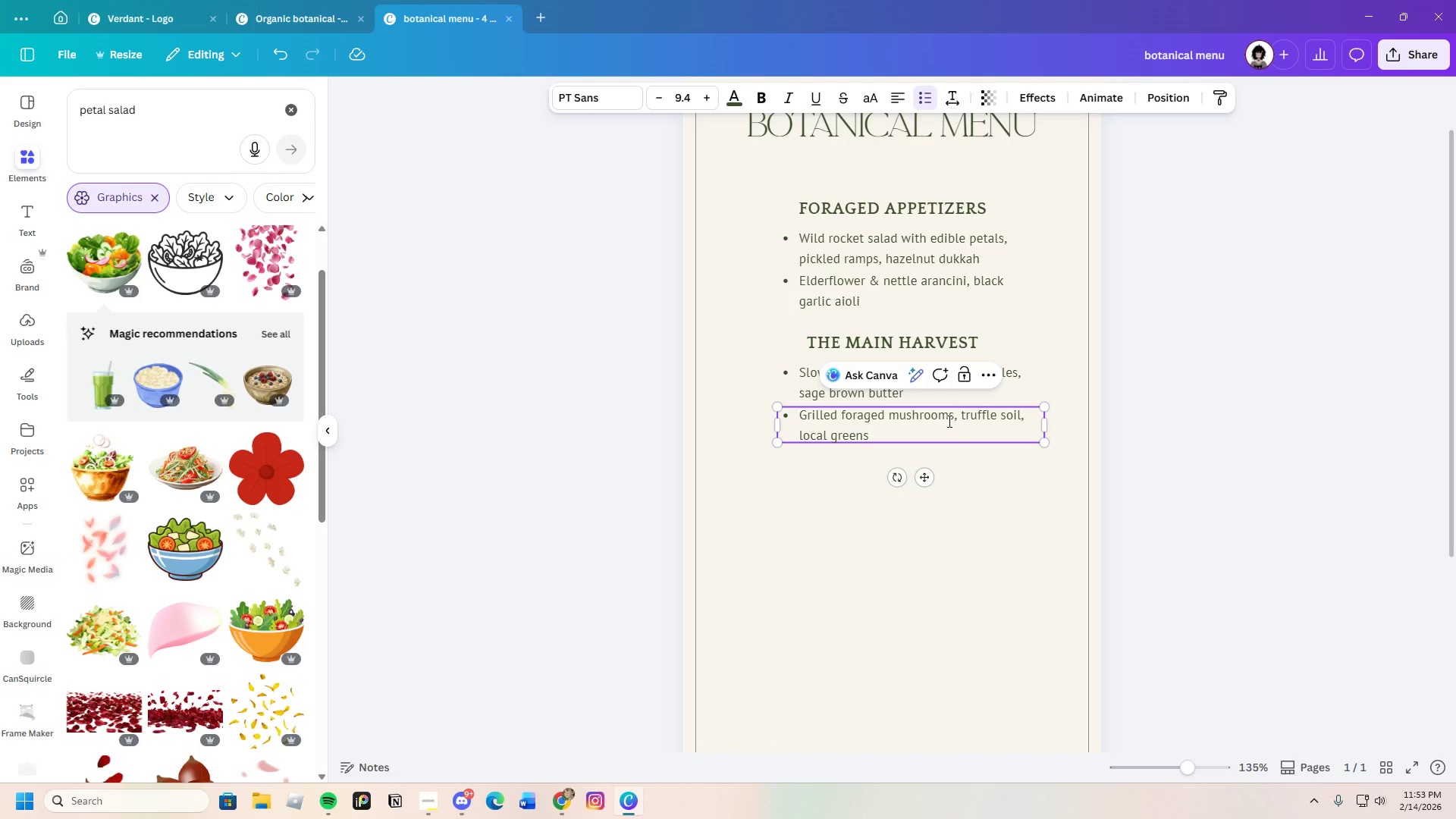 
wait(18.59)
 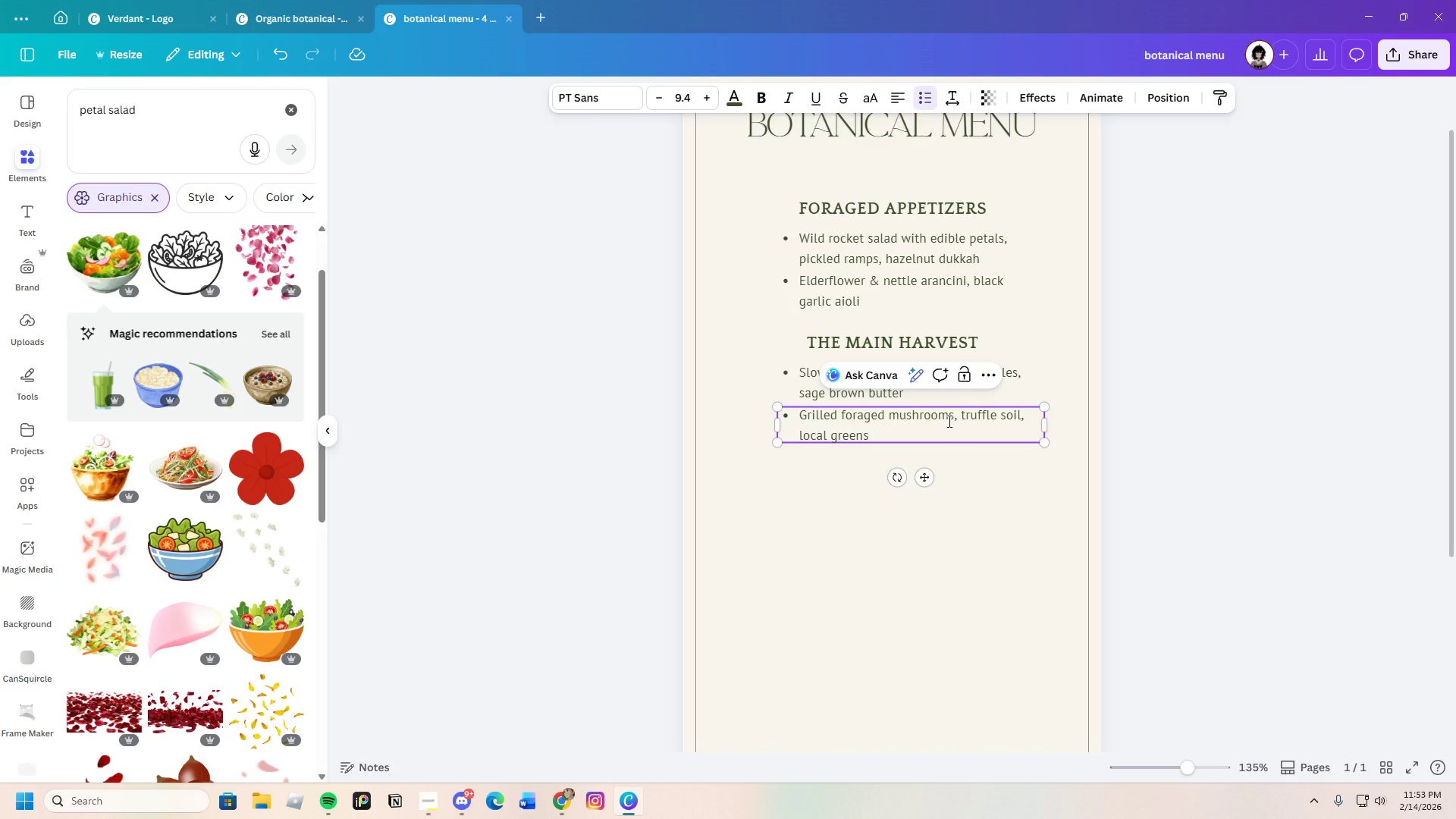 
left_click([995, 511])
 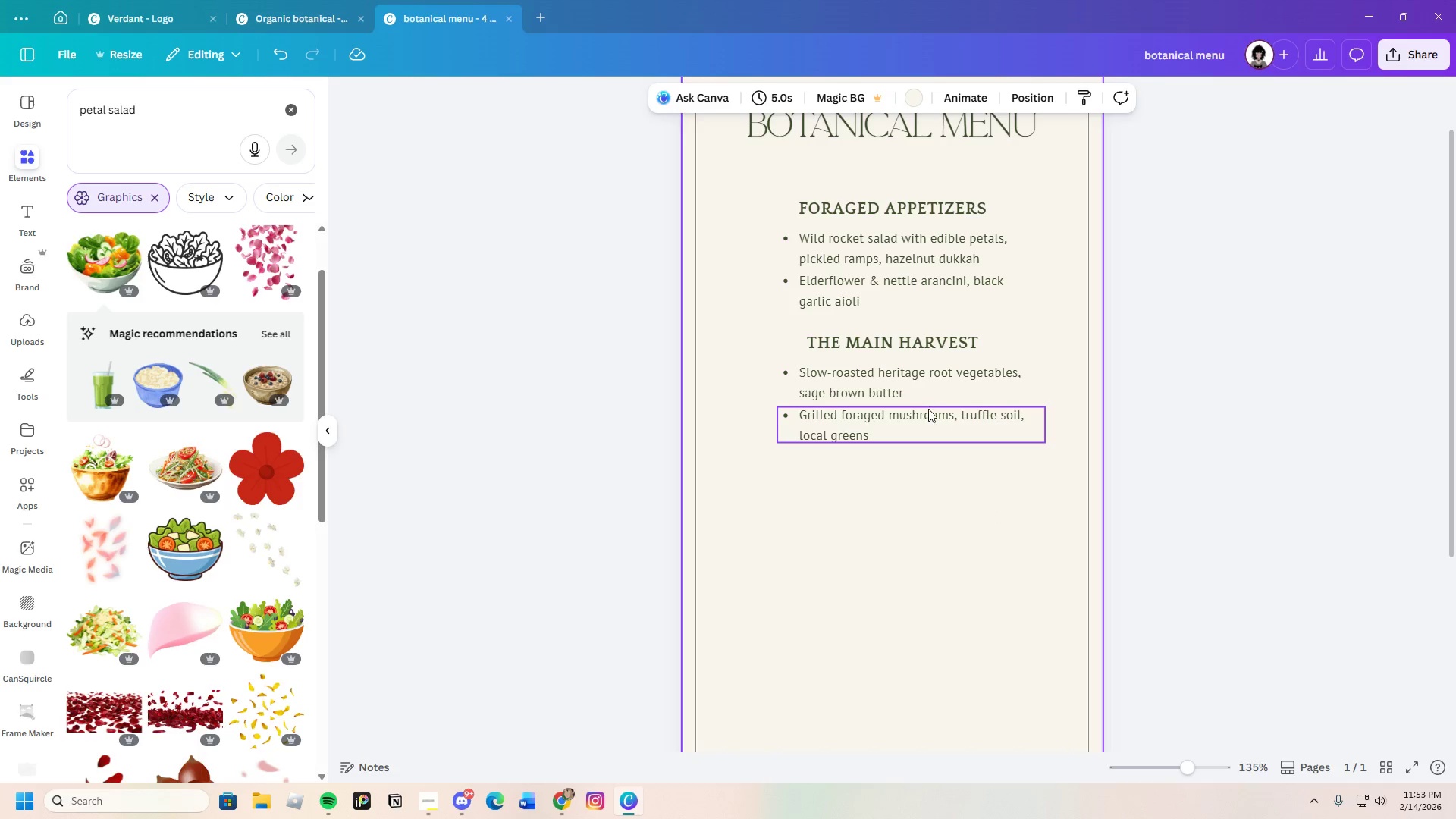 
left_click([929, 407])
 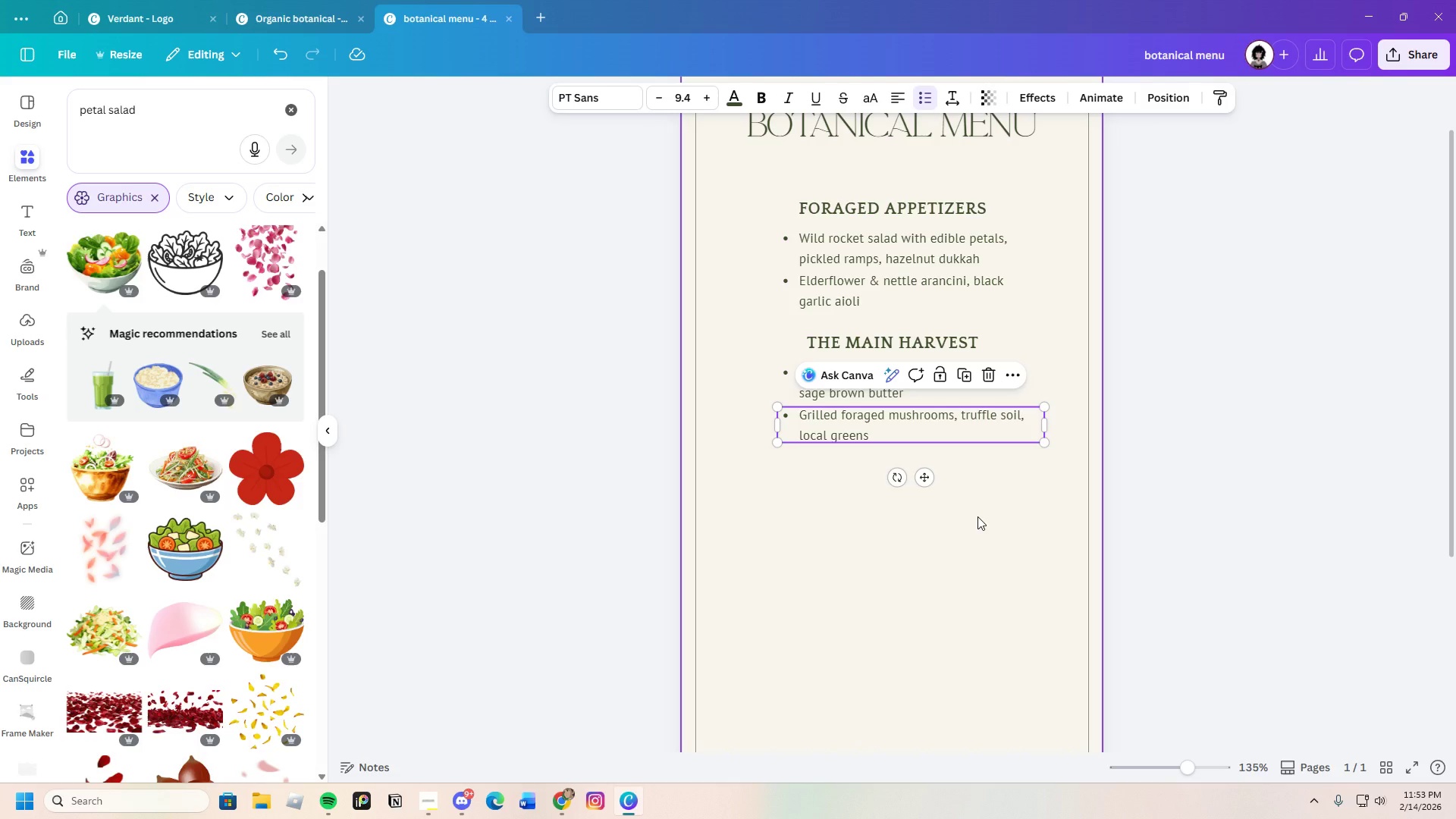 
wait(7.5)
 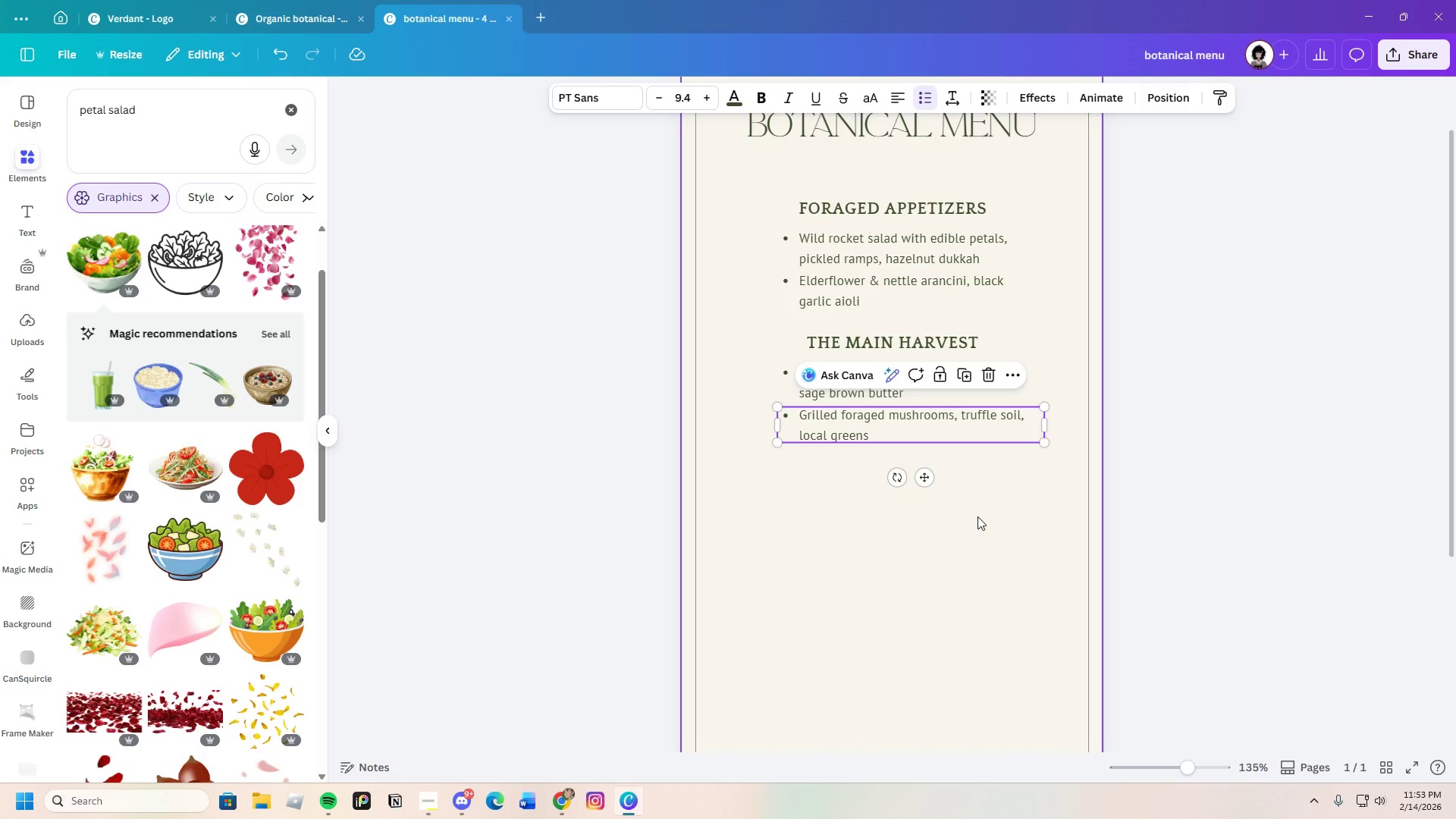 
key(Control+C)
 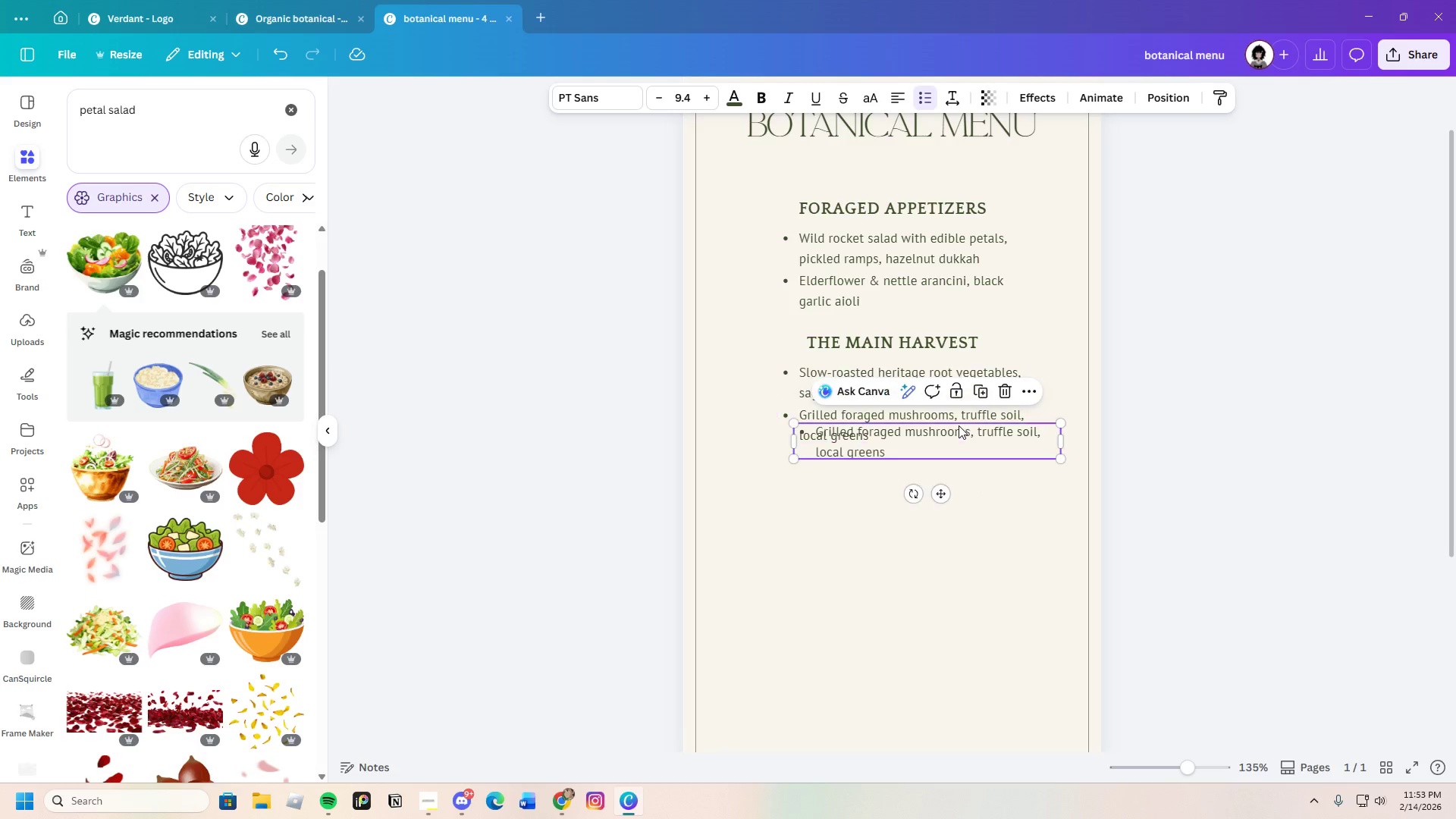 
key(Control+V)
 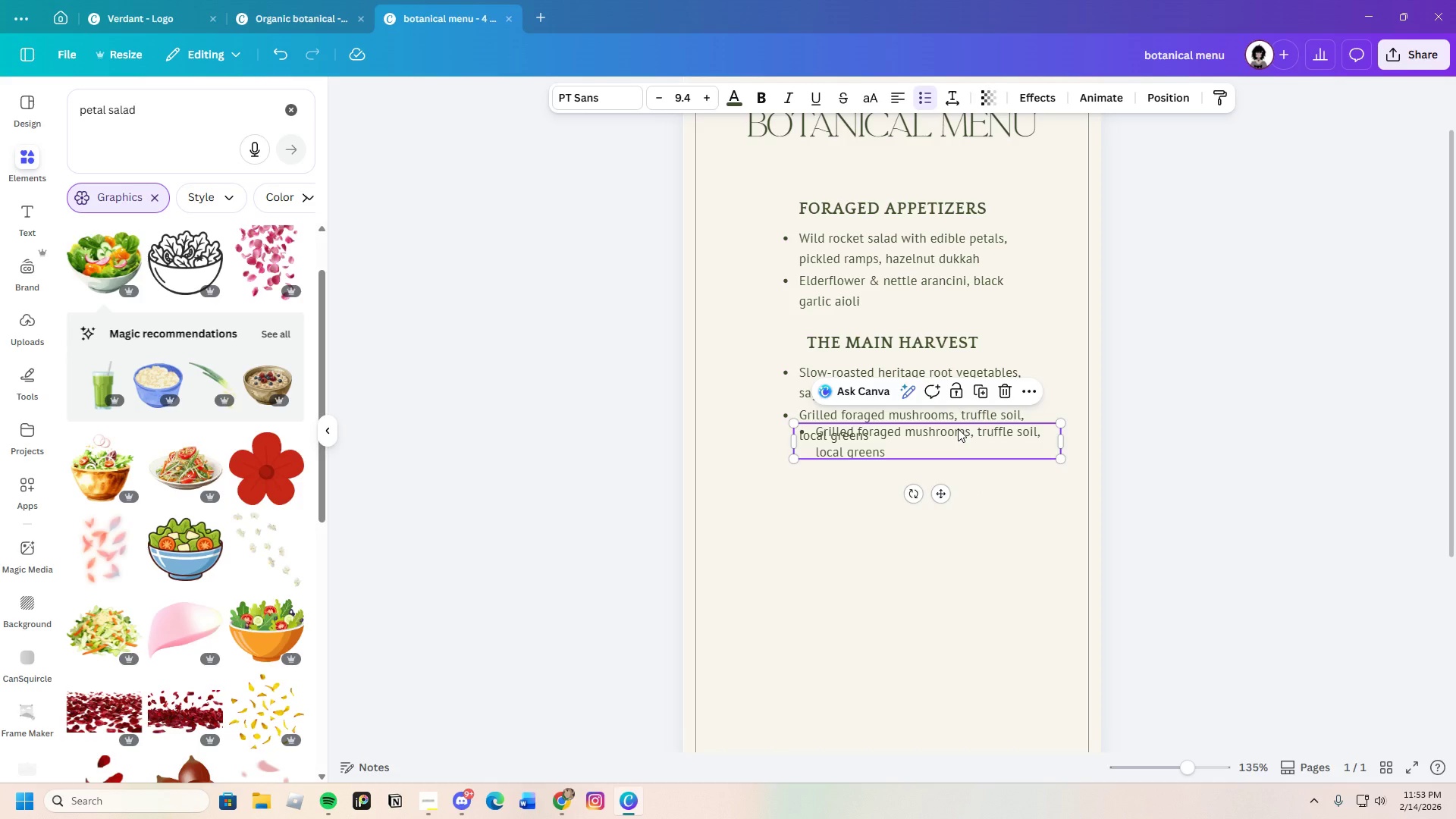 
left_click_drag(start_coordinate=[958, 430], to_coordinate=[938, 457])
 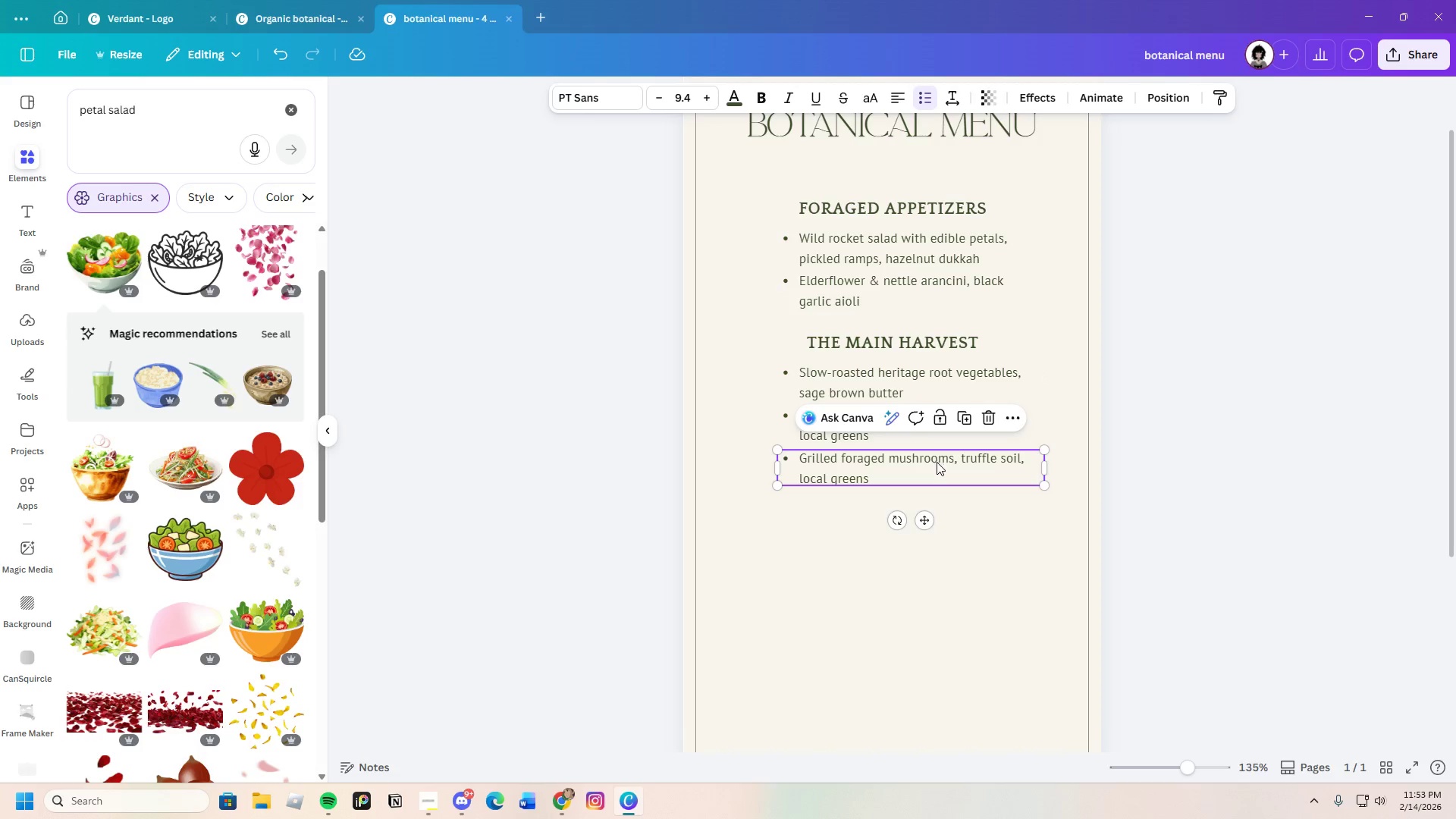 
left_click([937, 462])
 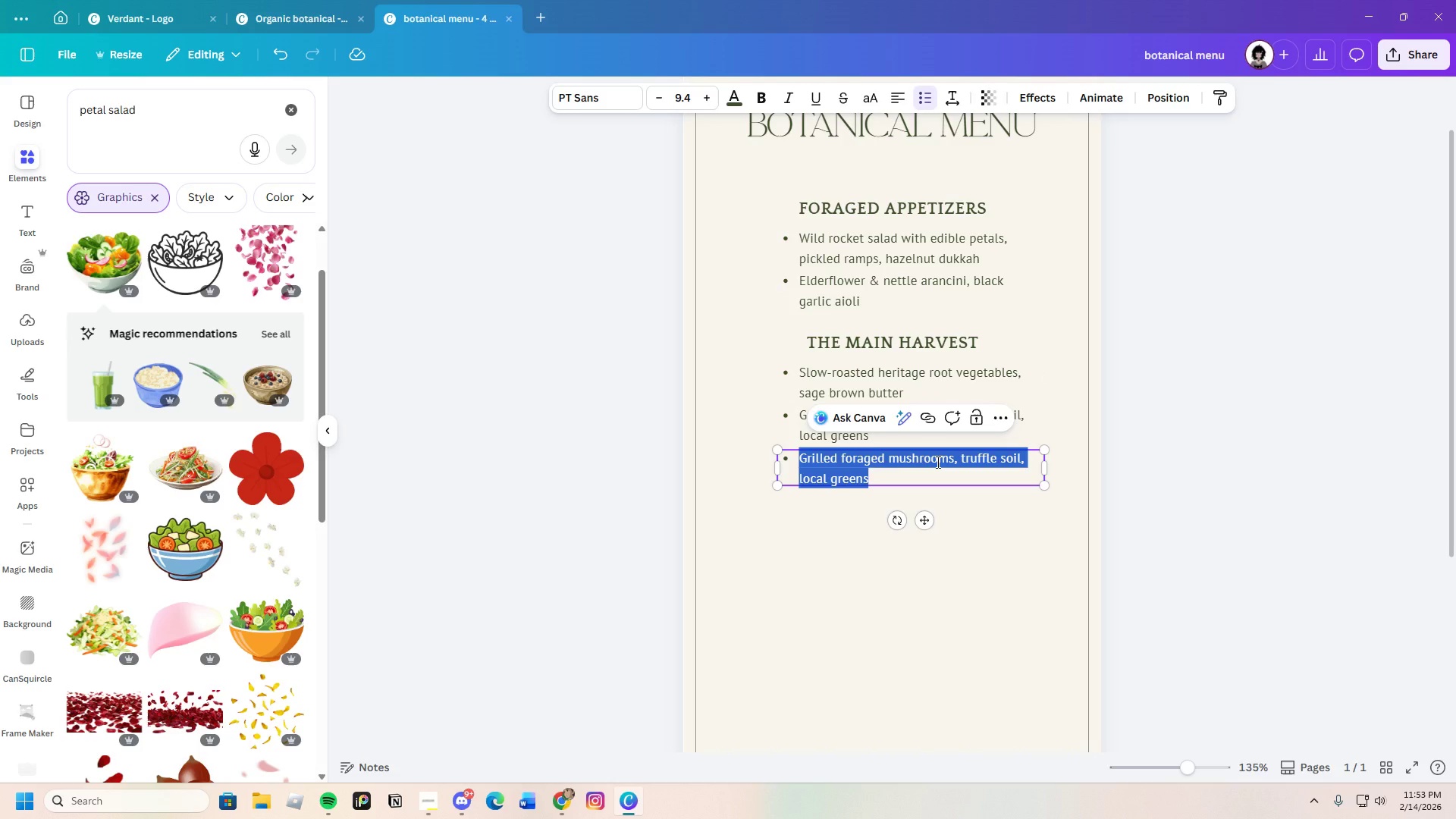 
key(Backspace)
type(he)
key(Backspace)
key(Backspace)
type(Heirloom)
 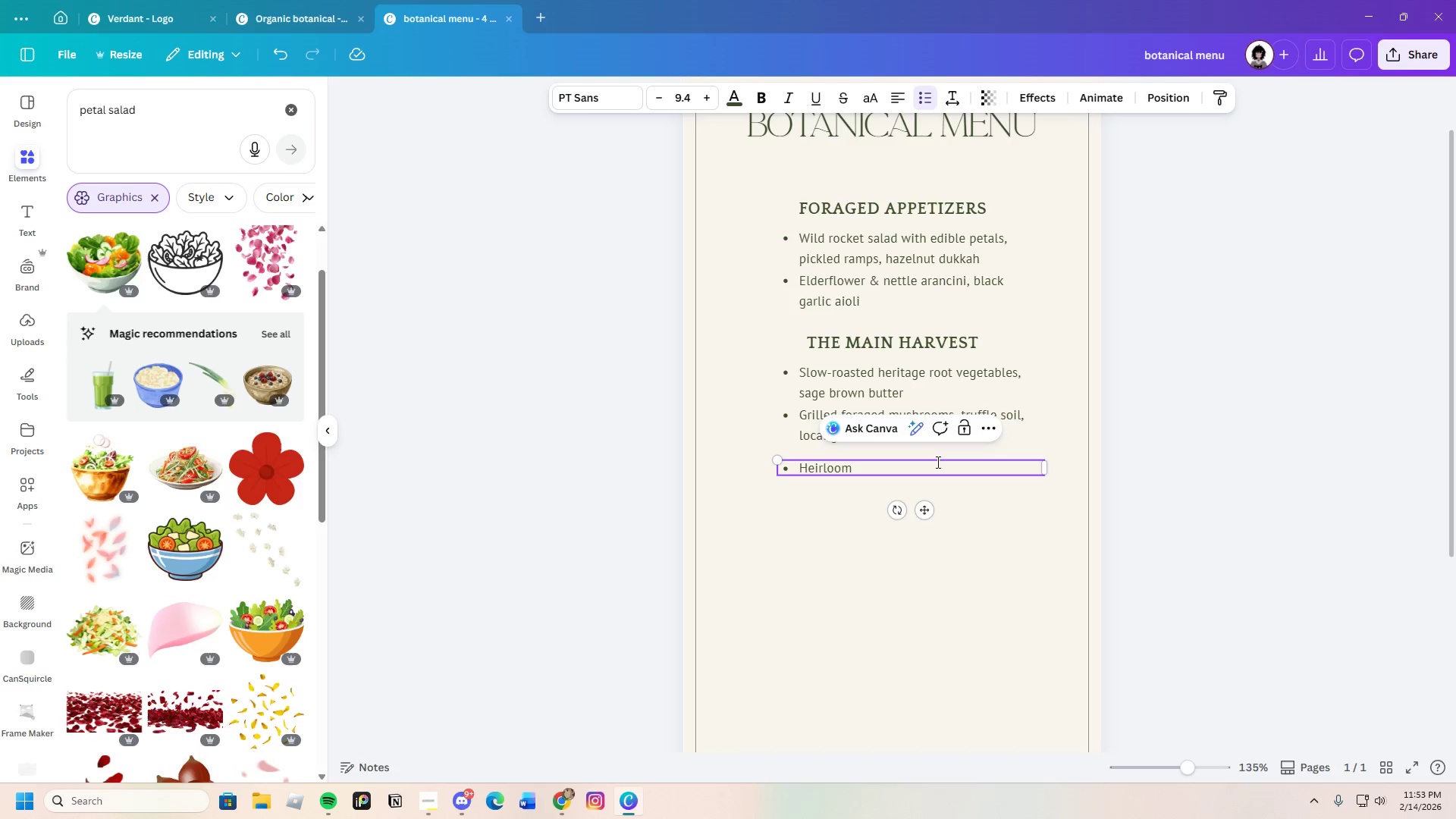 
type(tomato)
key(Backspace)
key(Backspace)
type( tomato & vb)
key(Backspace)
key(Backspace)
type(burrata tart, basil oil)
 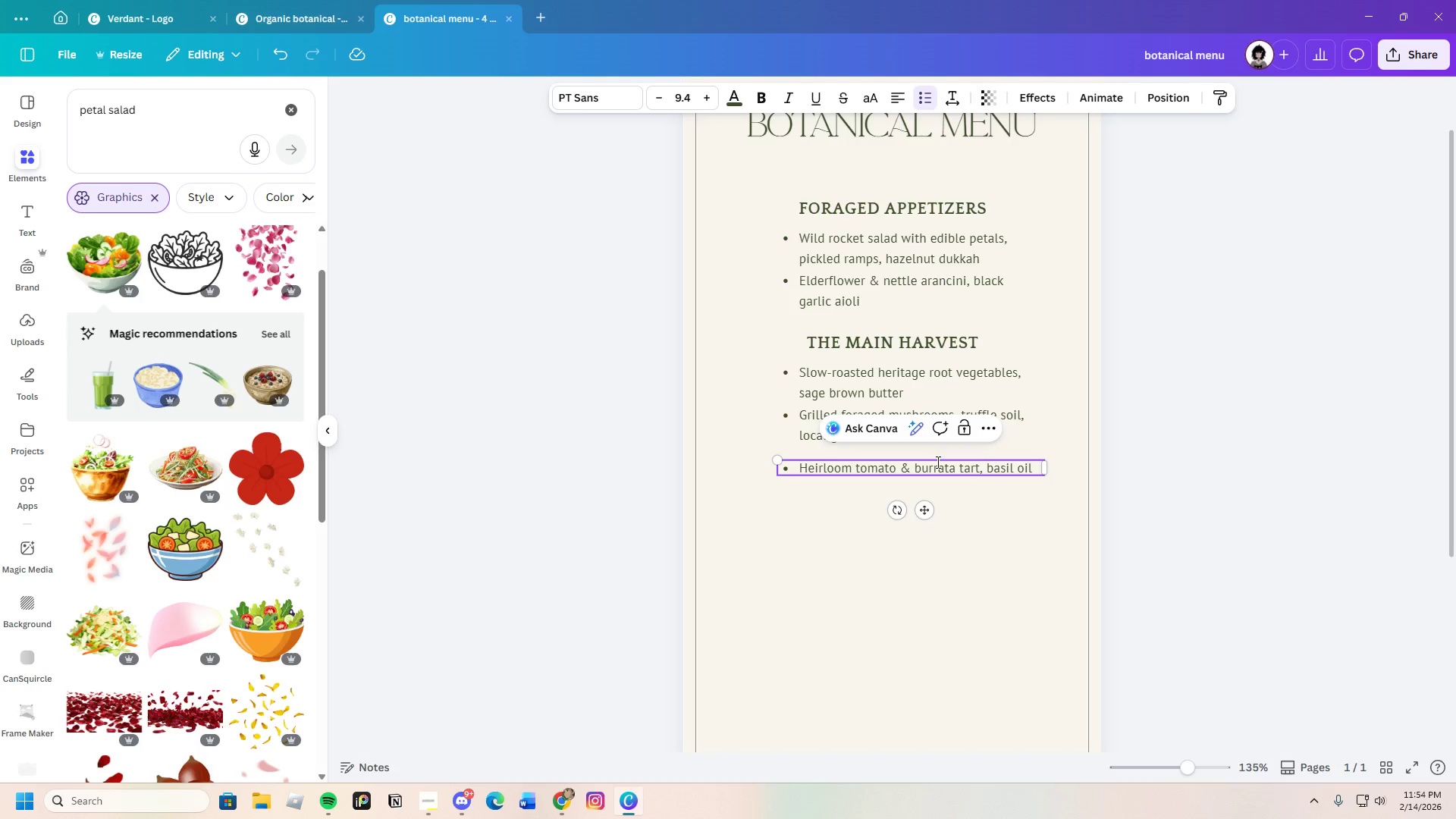 
wait(6.0)
 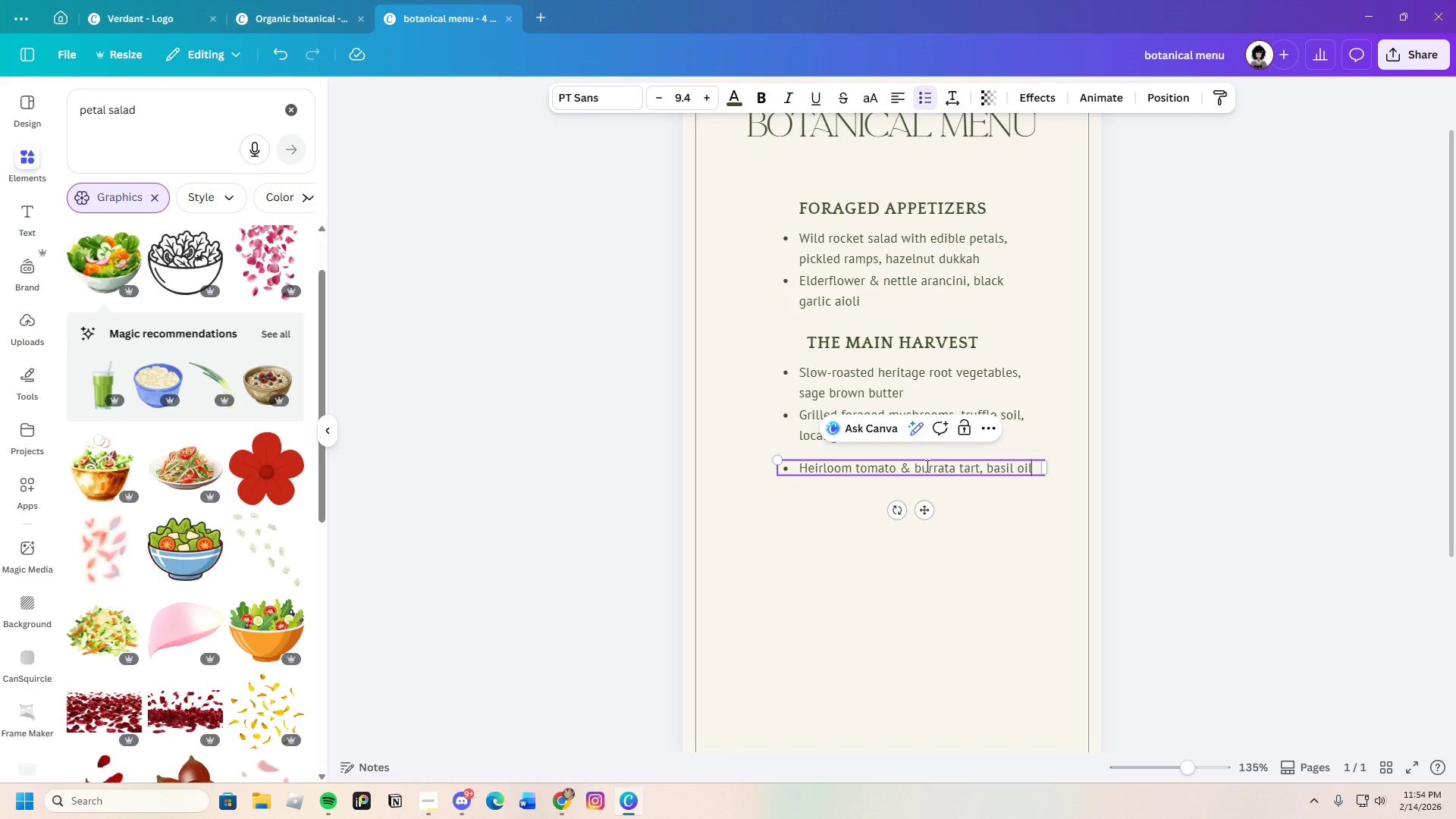 
left_click([977, 522])
 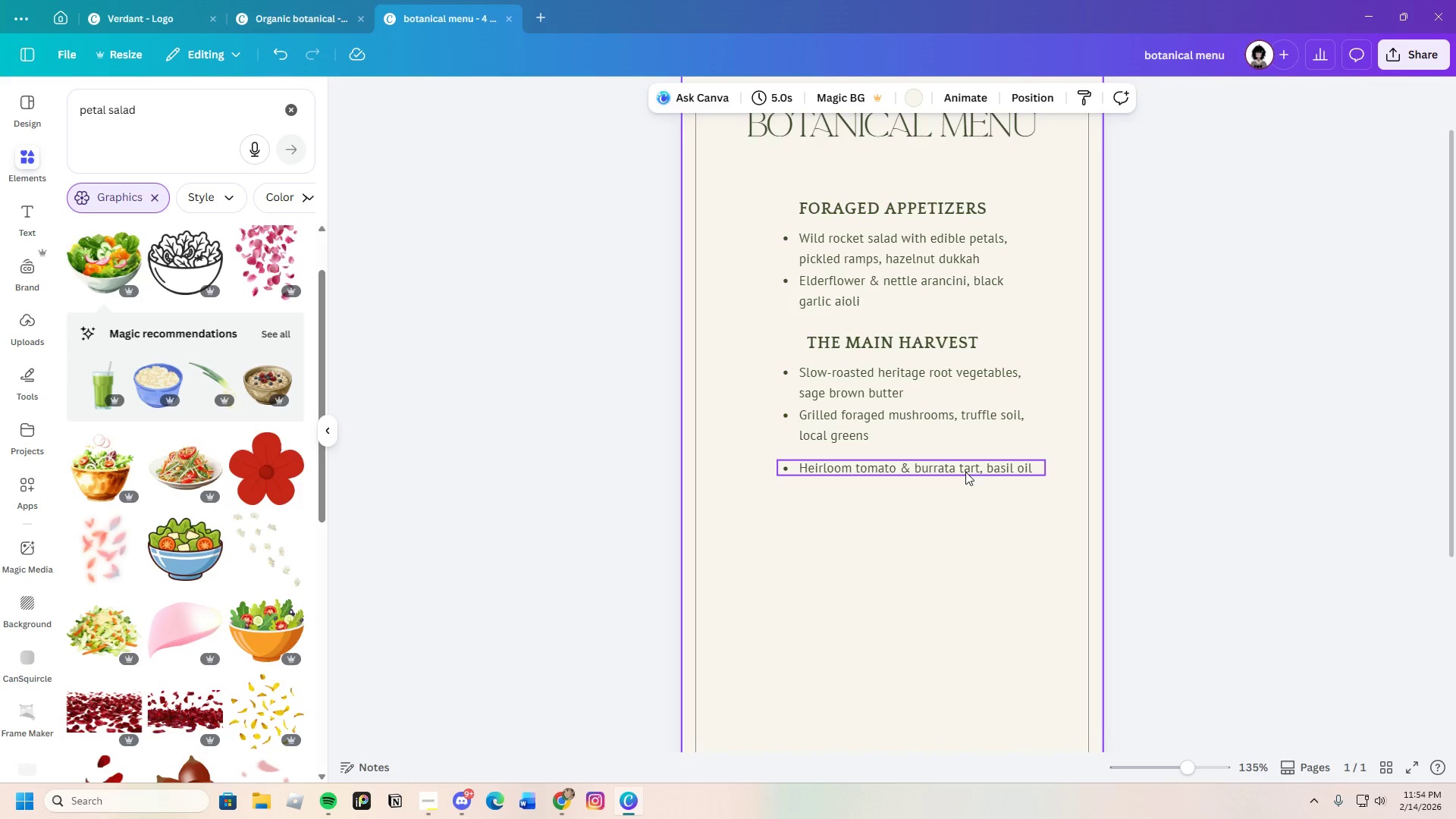 
left_click_drag(start_coordinate=[967, 469], to_coordinate=[965, 457])
 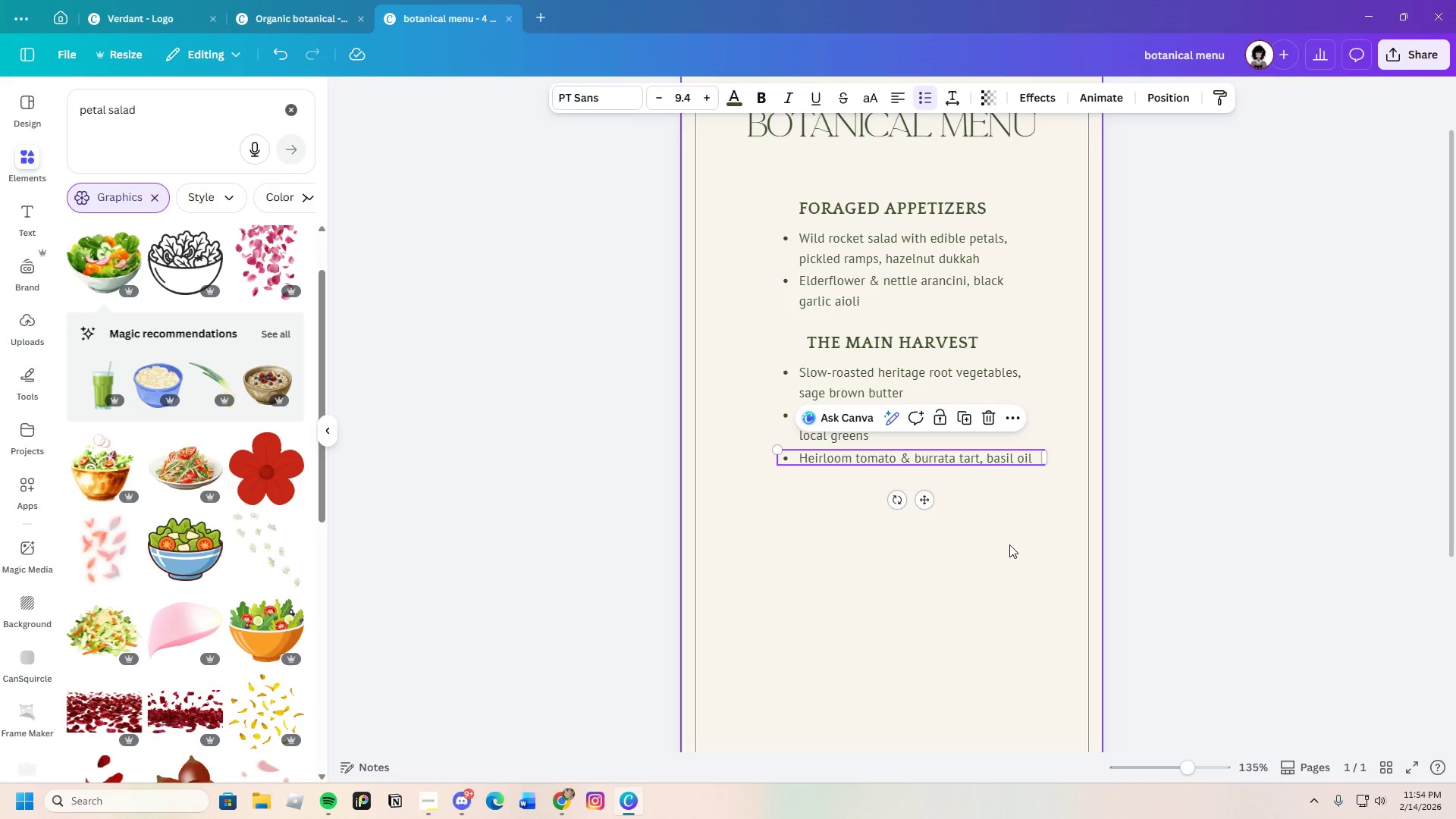 
left_click([1009, 544])
 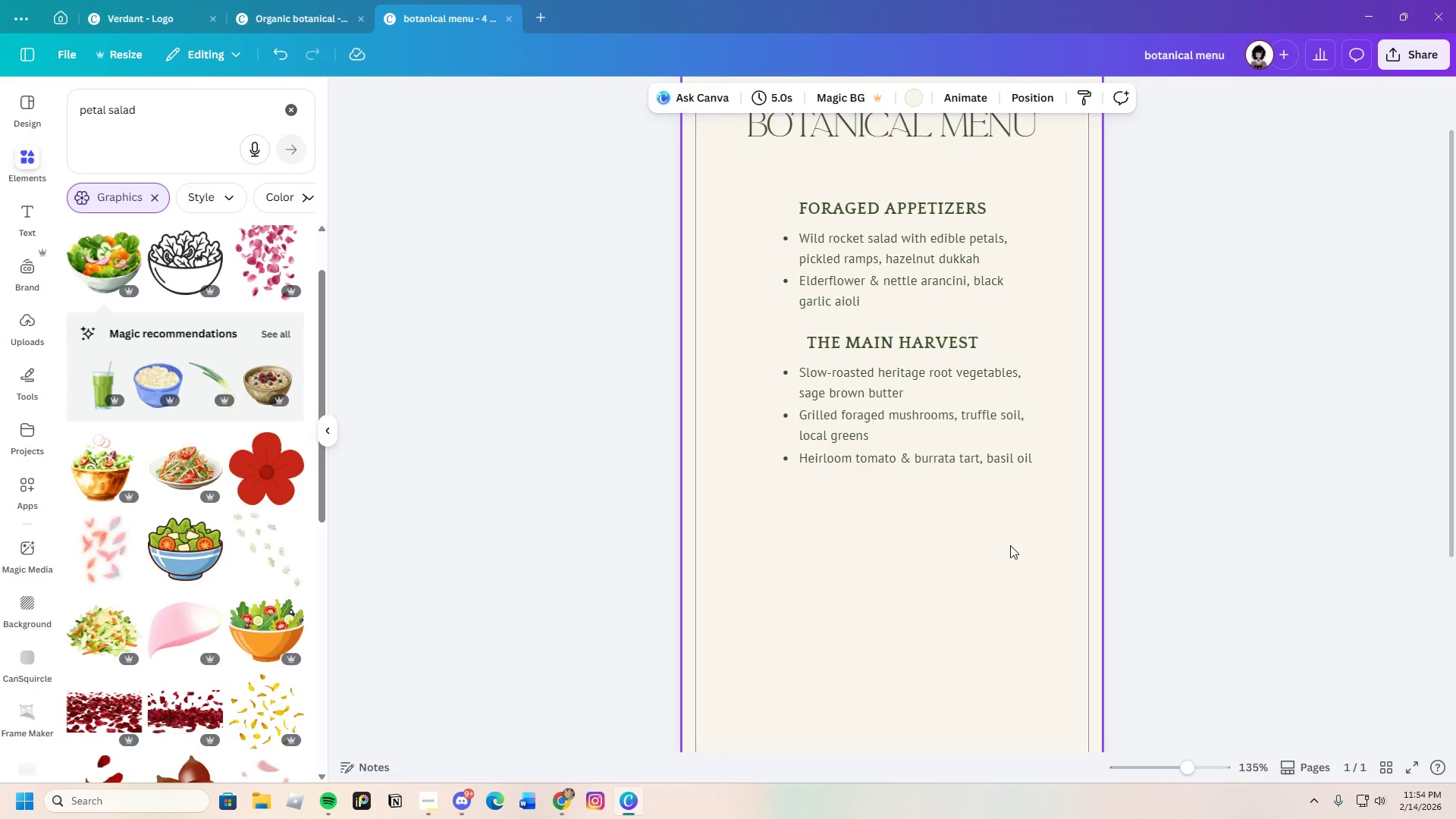 
scroll: coordinate [1010, 545], scroll_direction: none, amount: 0.0
 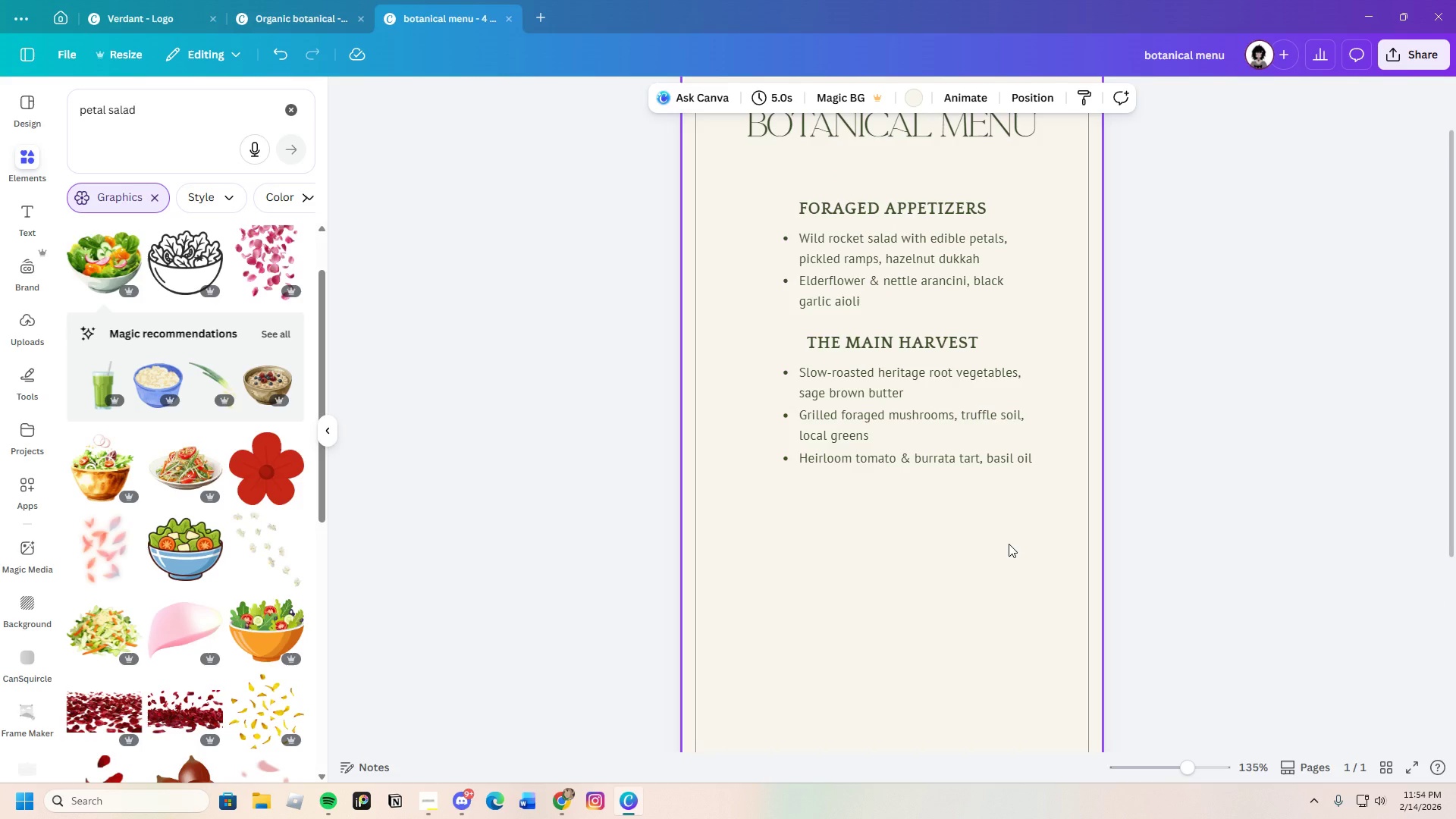 
scroll: coordinate [1009, 544], scroll_direction: up, amount: 2.0
 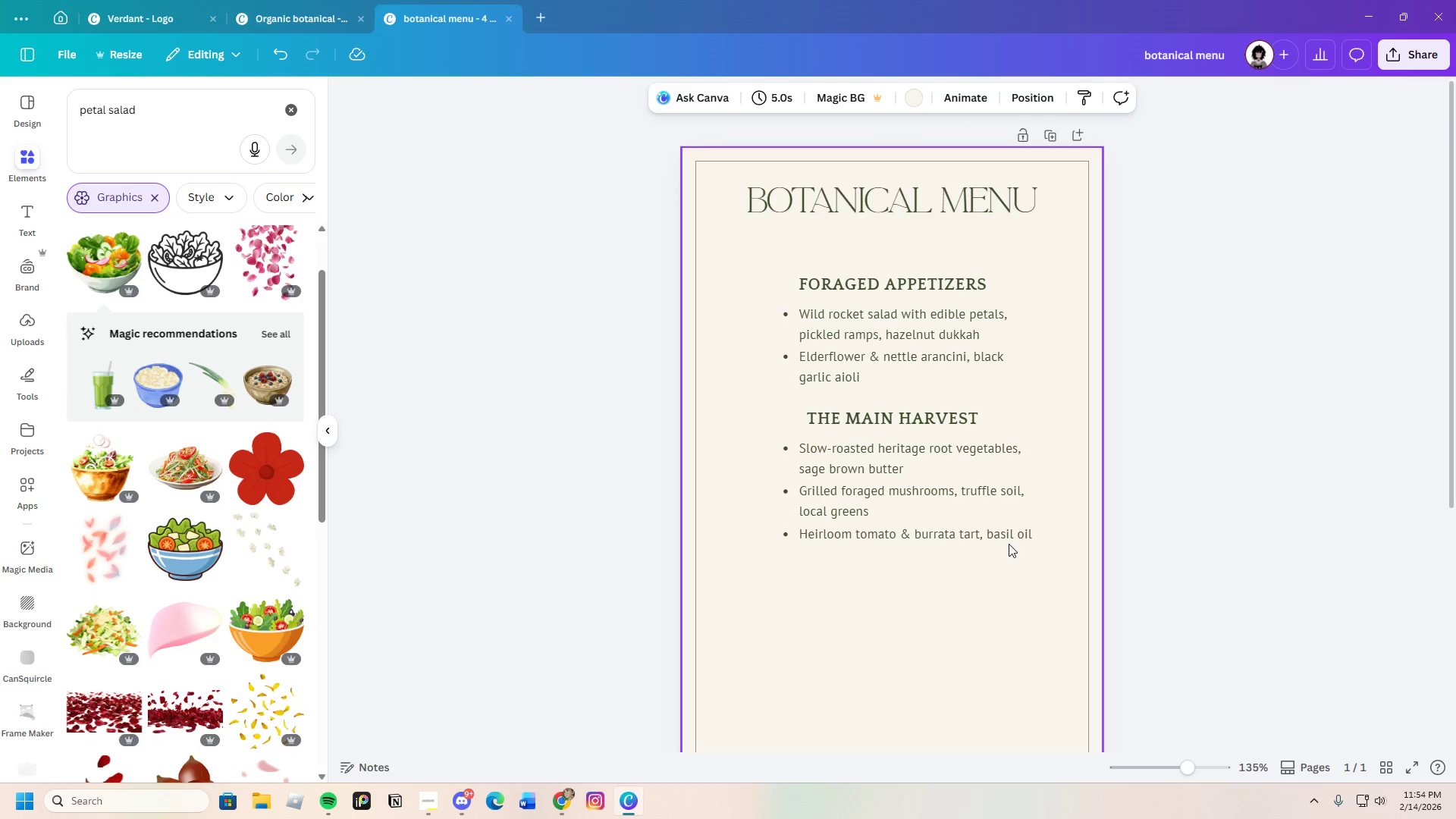 
left_click([898, 340])
 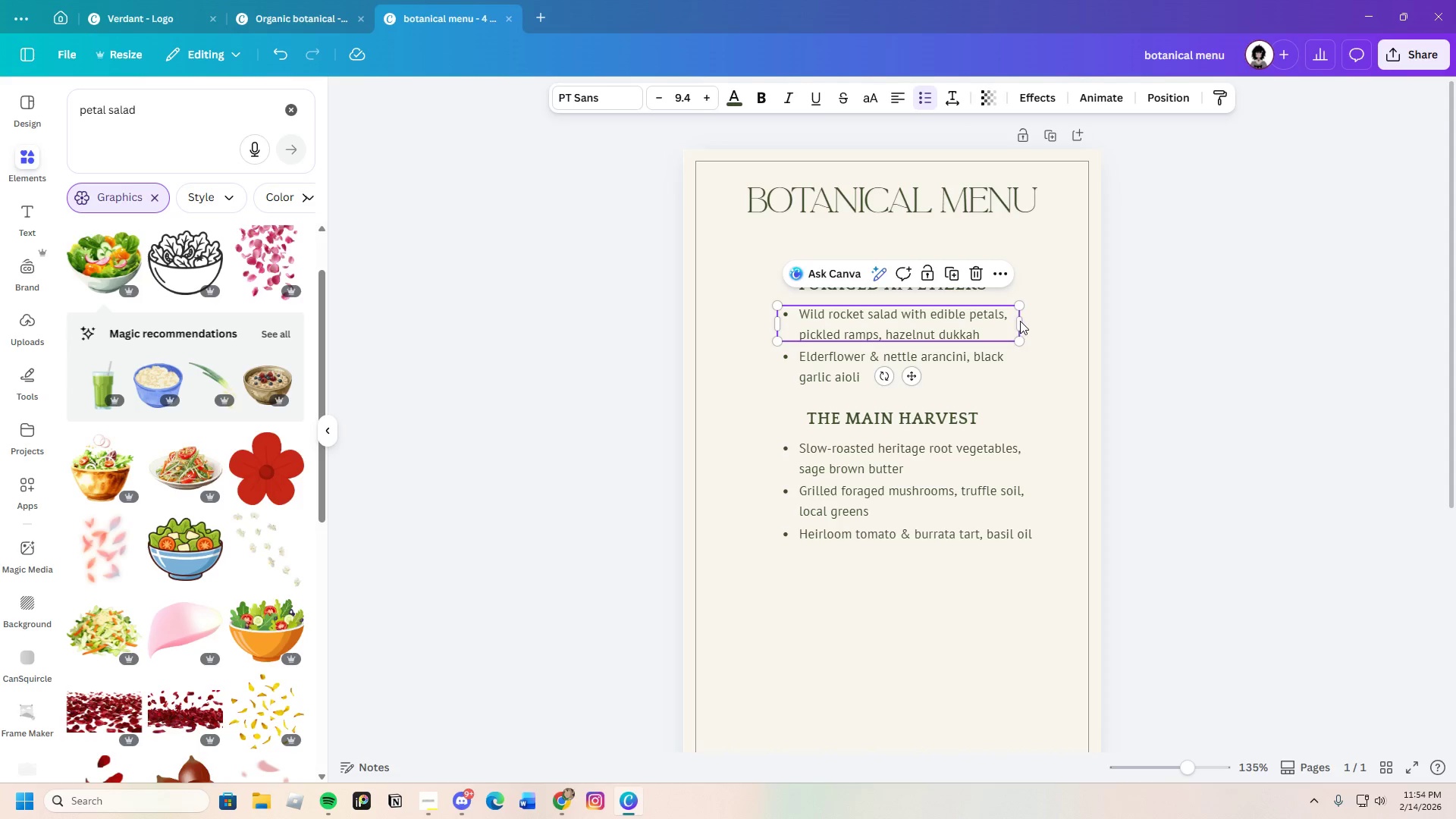 
left_click_drag(start_coordinate=[1020, 321], to_coordinate=[1043, 320])
 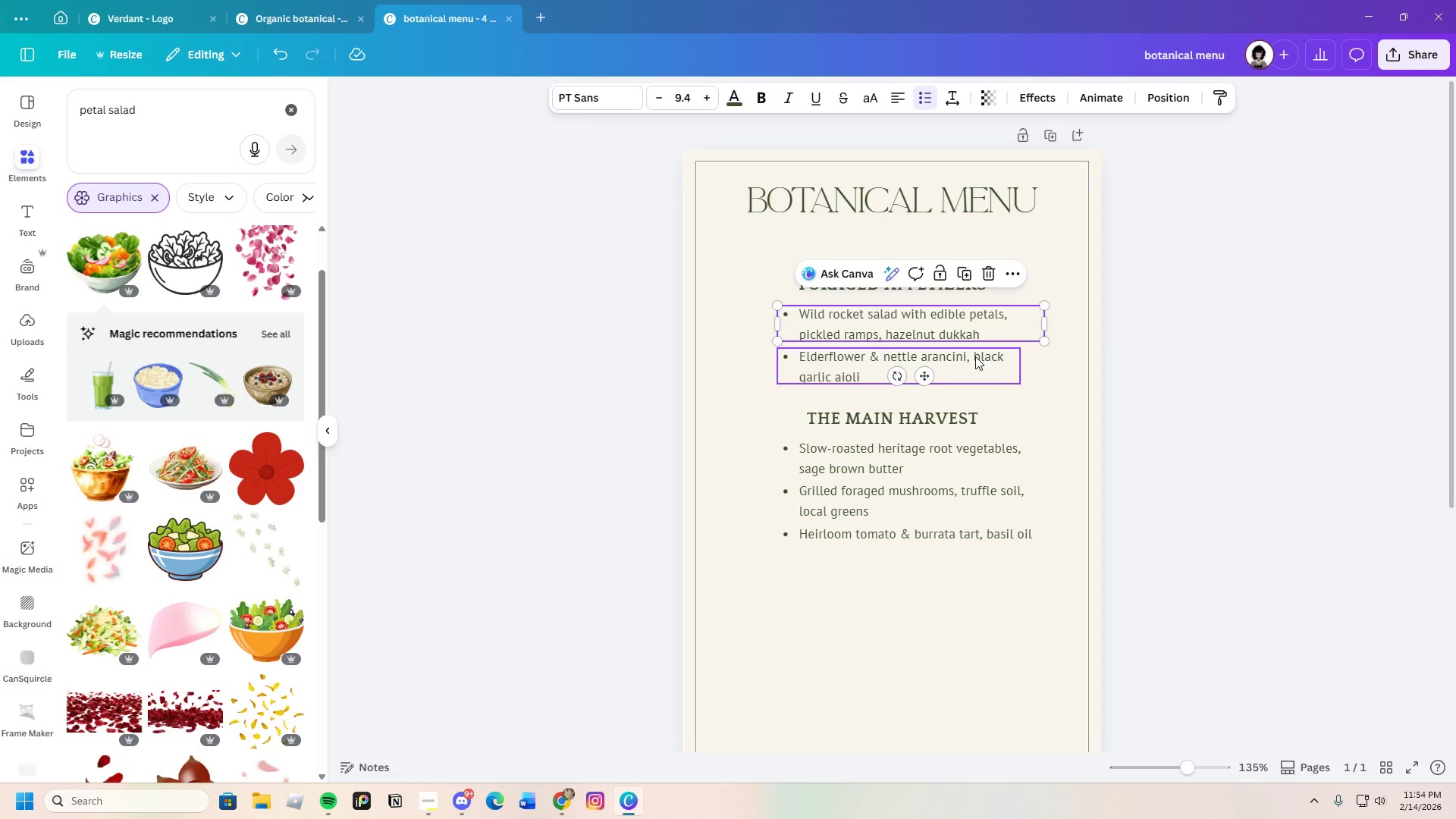 
left_click([975, 356])
 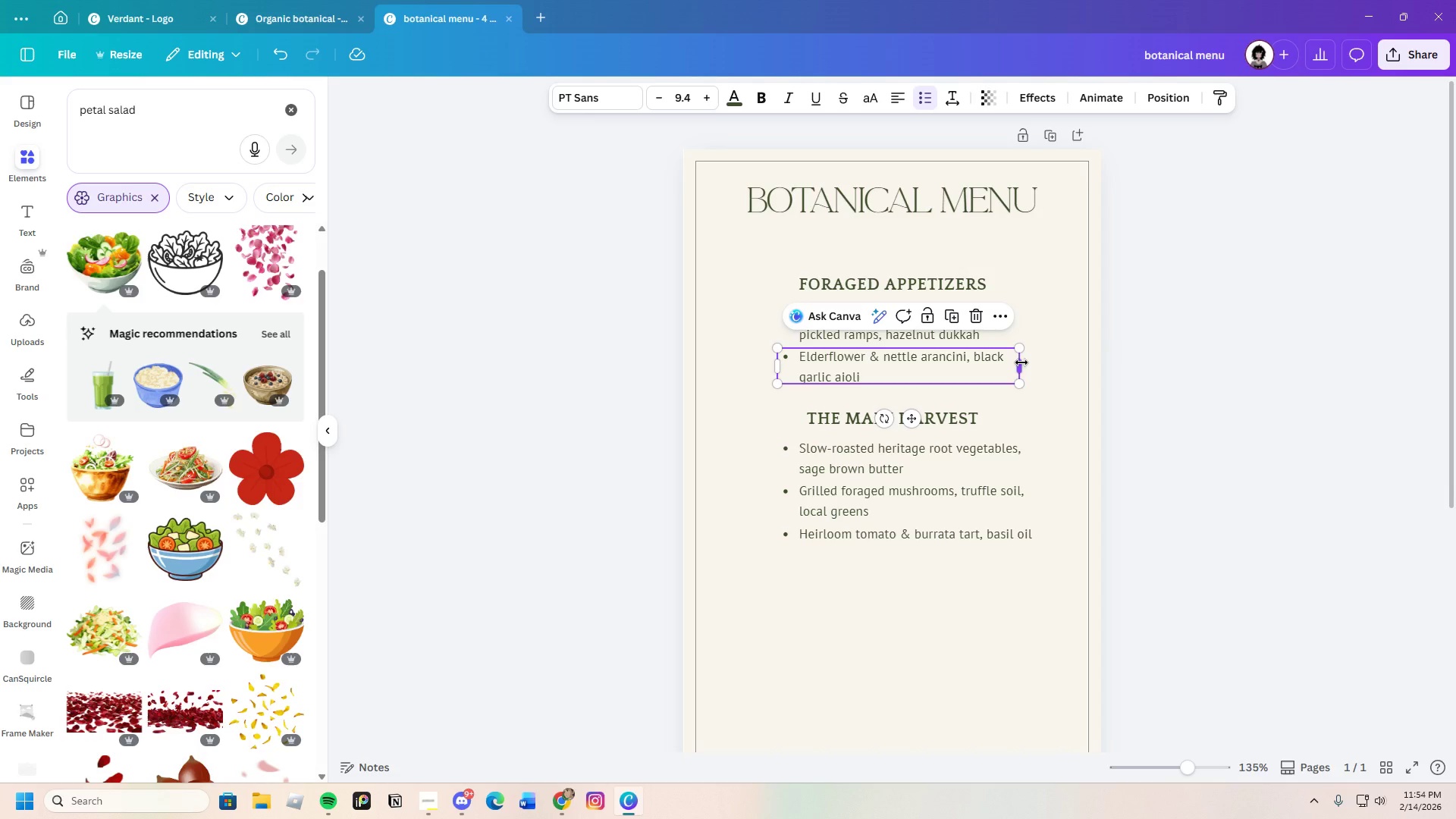 
left_click_drag(start_coordinate=[1021, 362], to_coordinate=[1043, 362])
 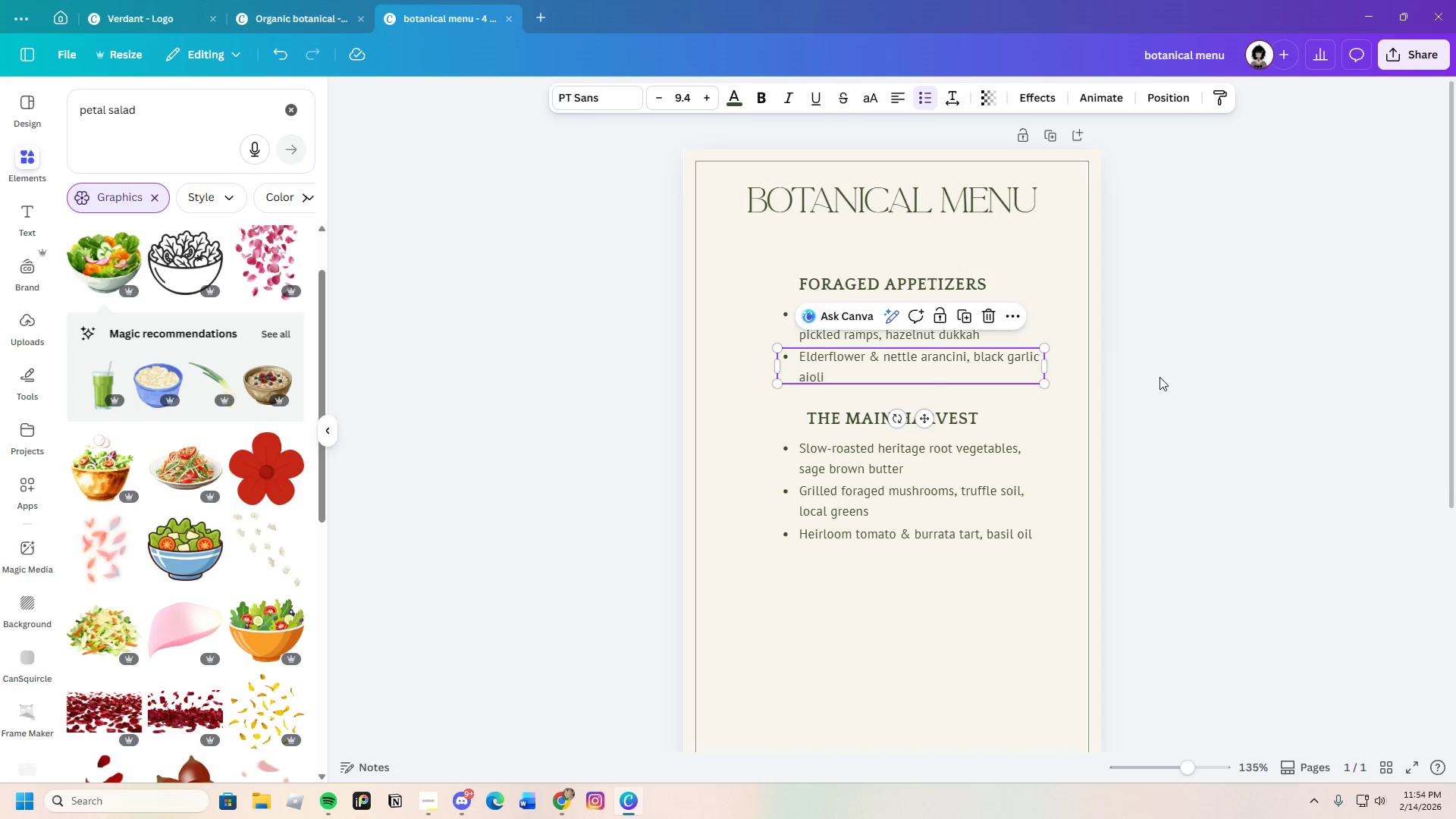 
left_click([1159, 377])
 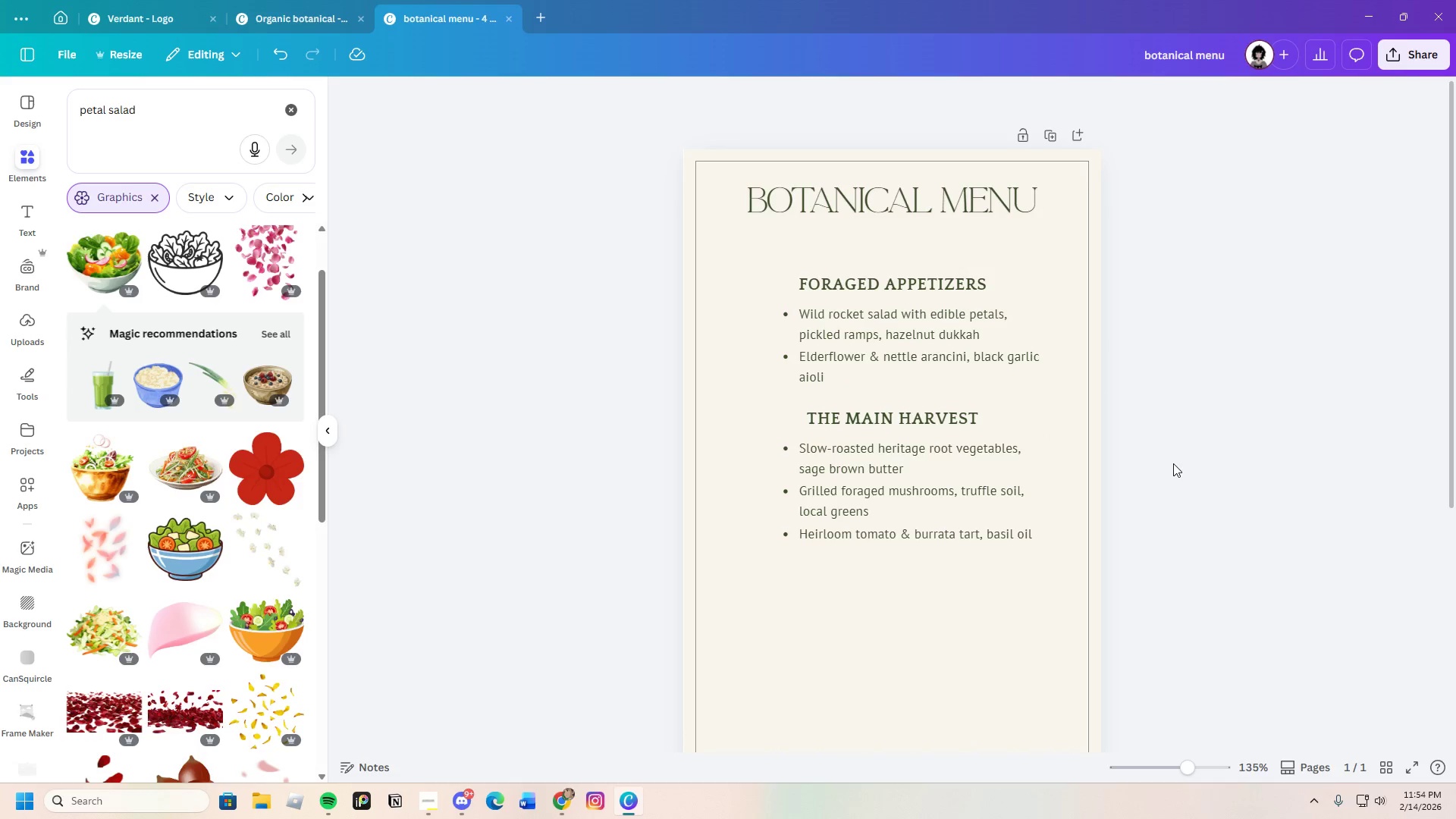 
scroll: coordinate [1129, 508], scroll_direction: down, amount: 2.0
 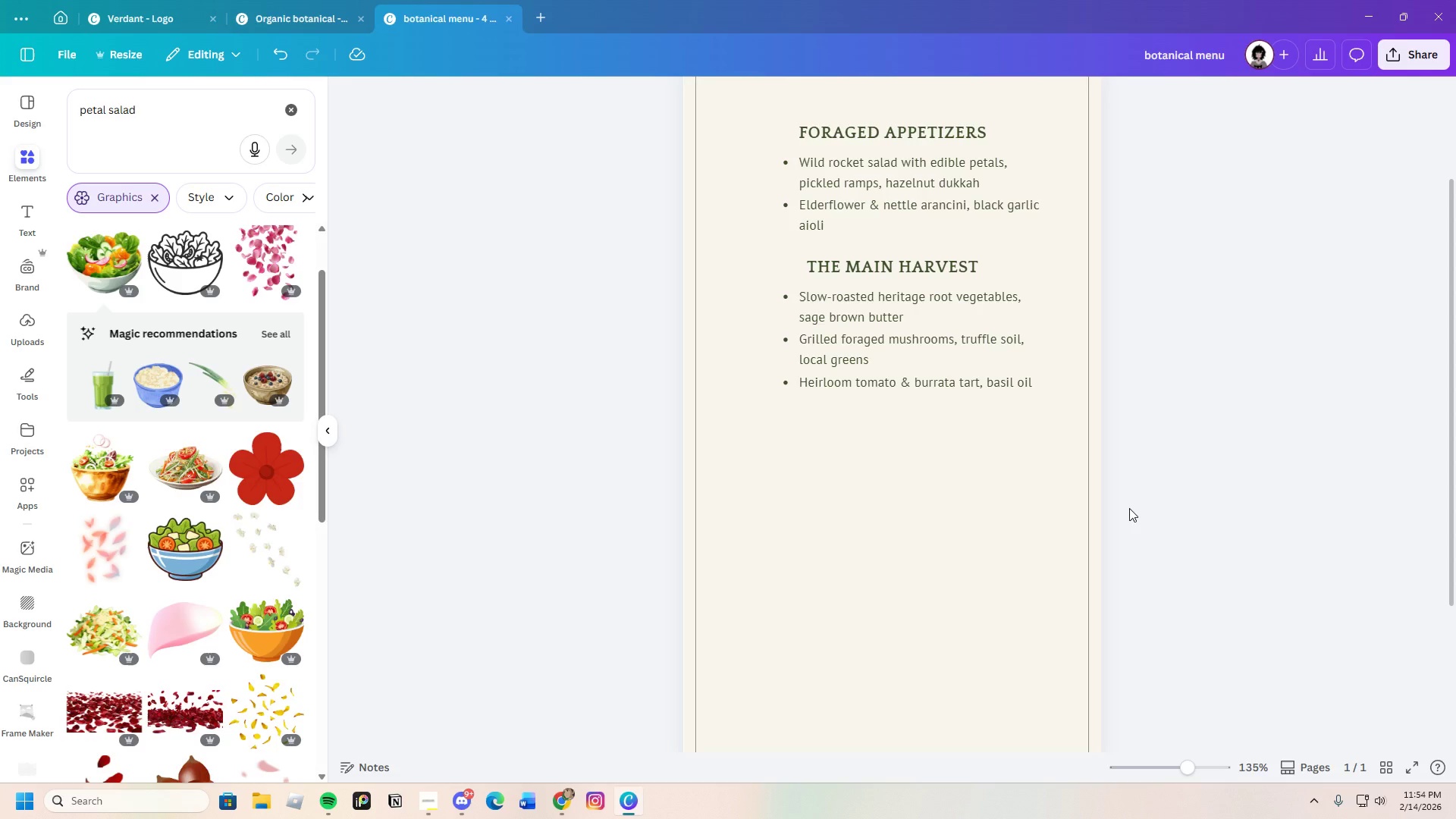 
scroll: coordinate [1130, 514], scroll_direction: up, amount: 2.0
 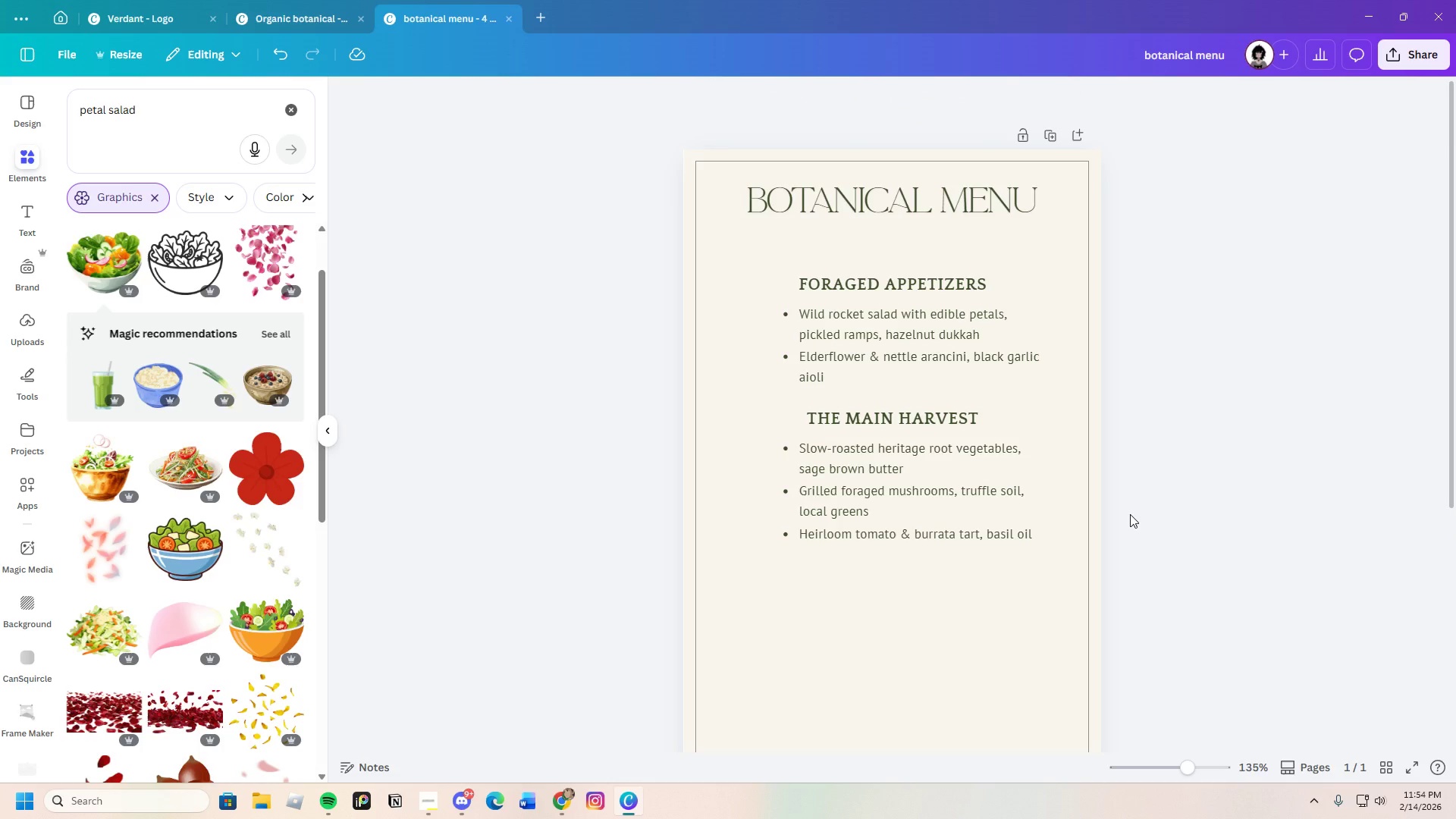 
scroll: coordinate [1130, 514], scroll_direction: none, amount: 0.0
 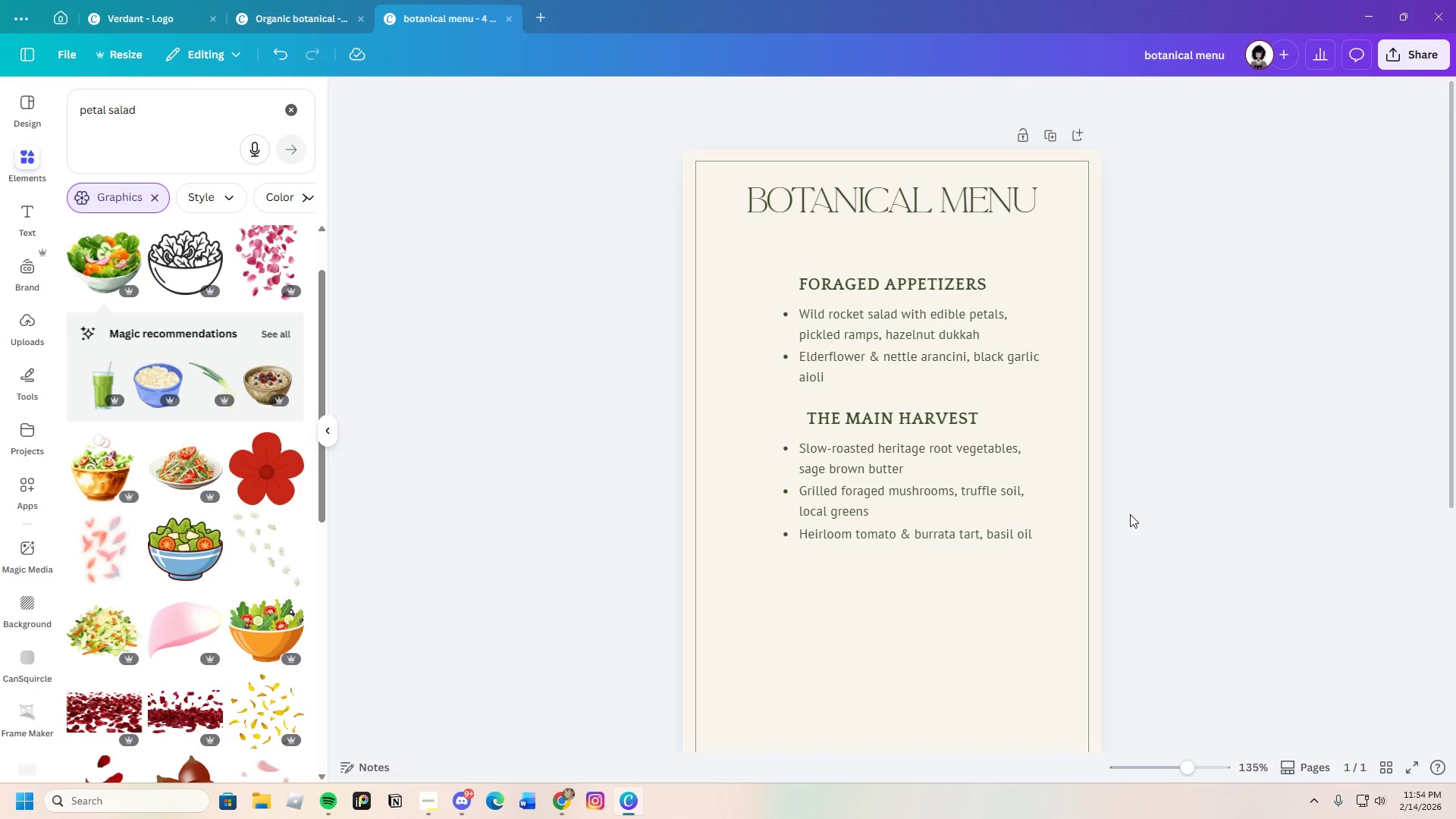 
scroll: coordinate [1130, 514], scroll_direction: down, amount: 1.0
 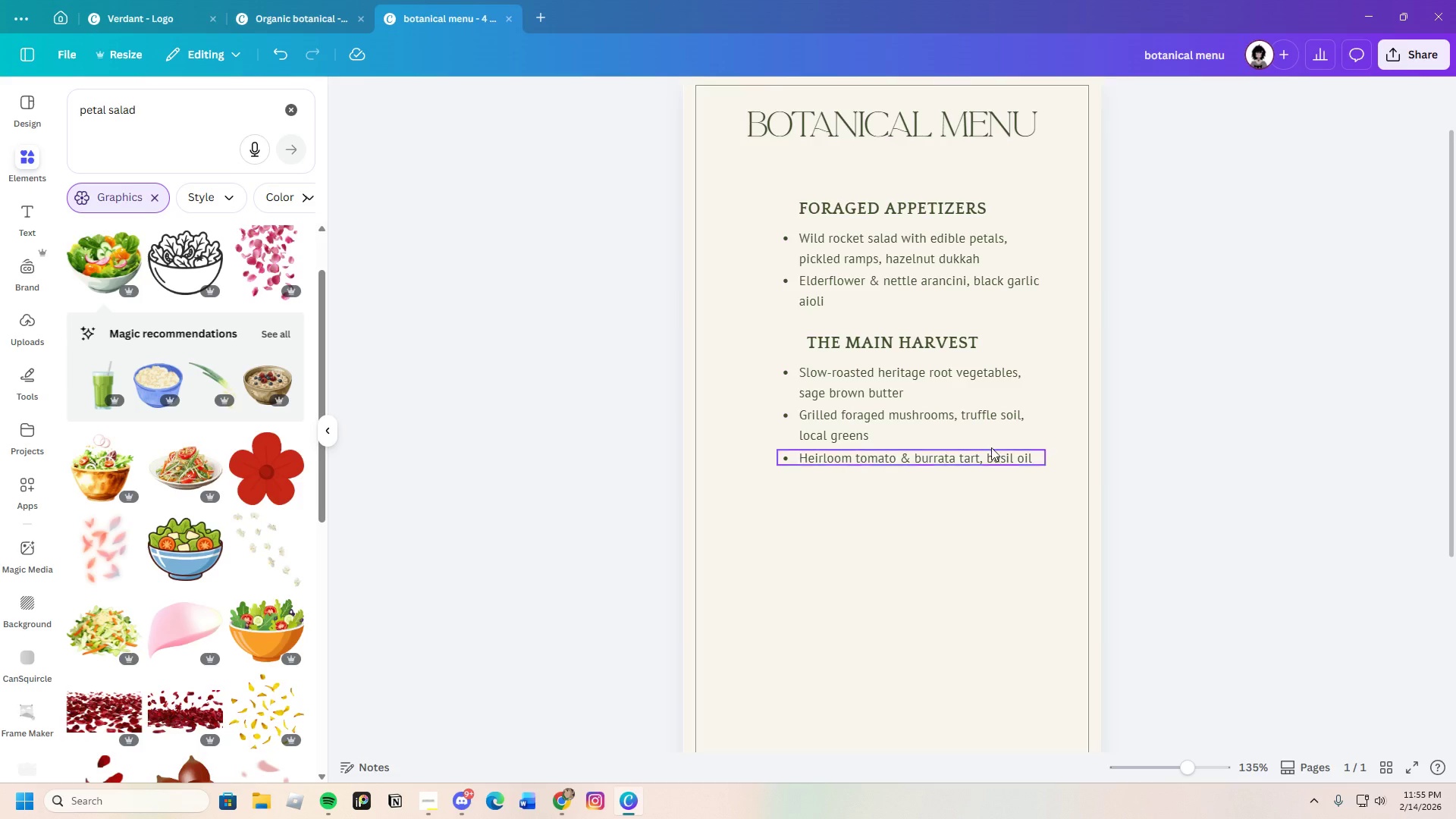 
left_click([906, 333])
 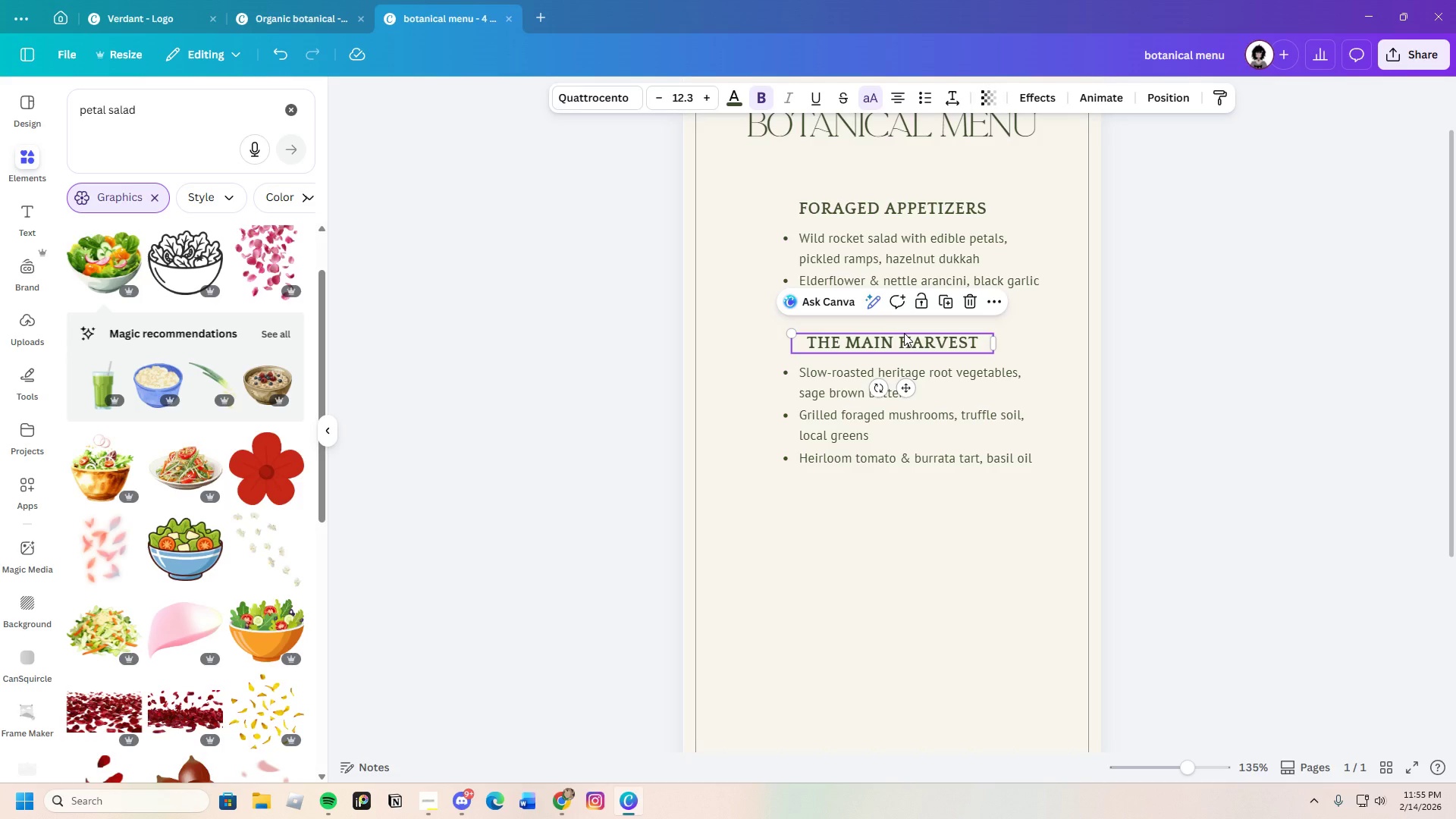 
key(Meta+MetaLeft)
 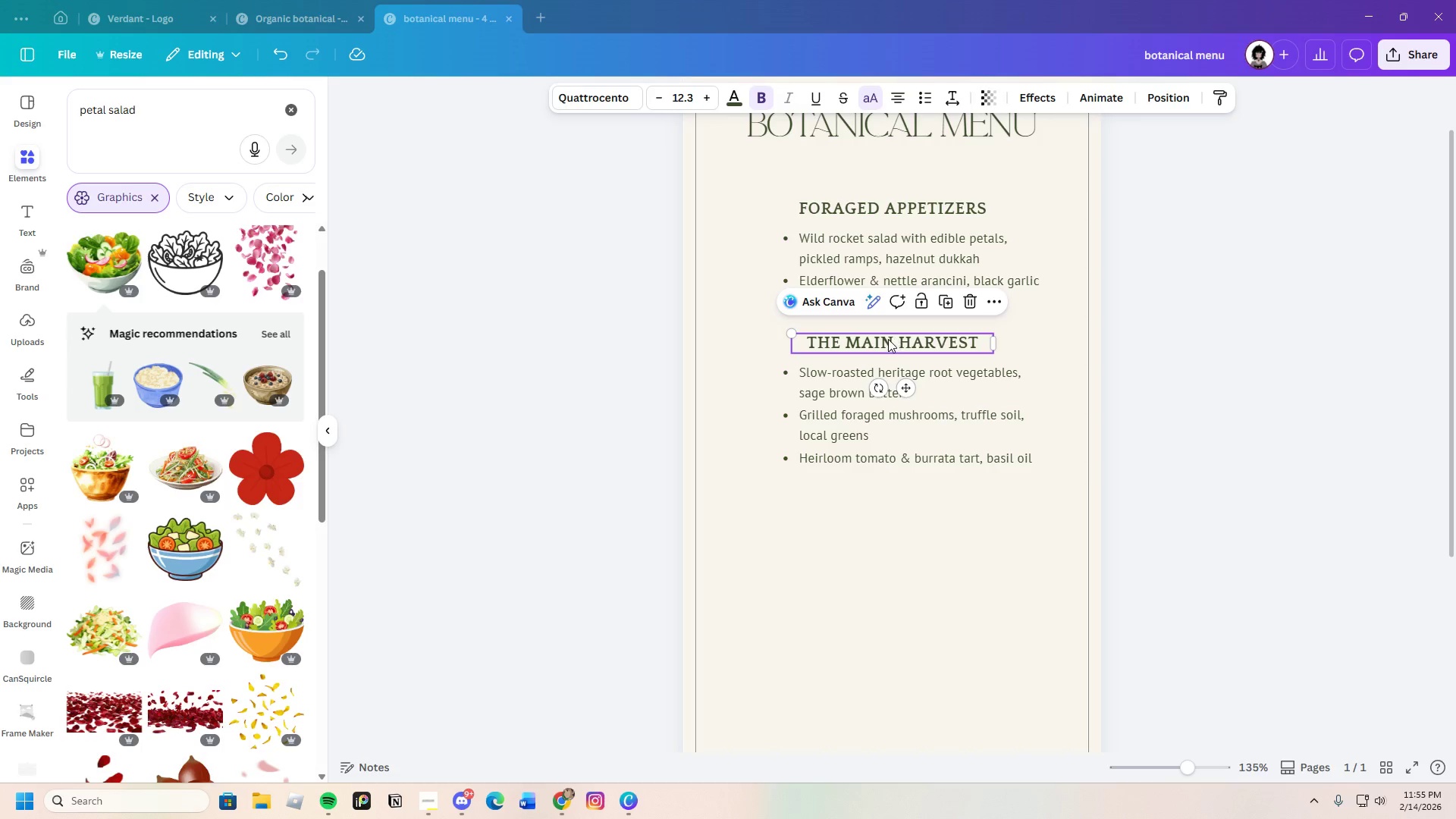 
key(Control+C)
 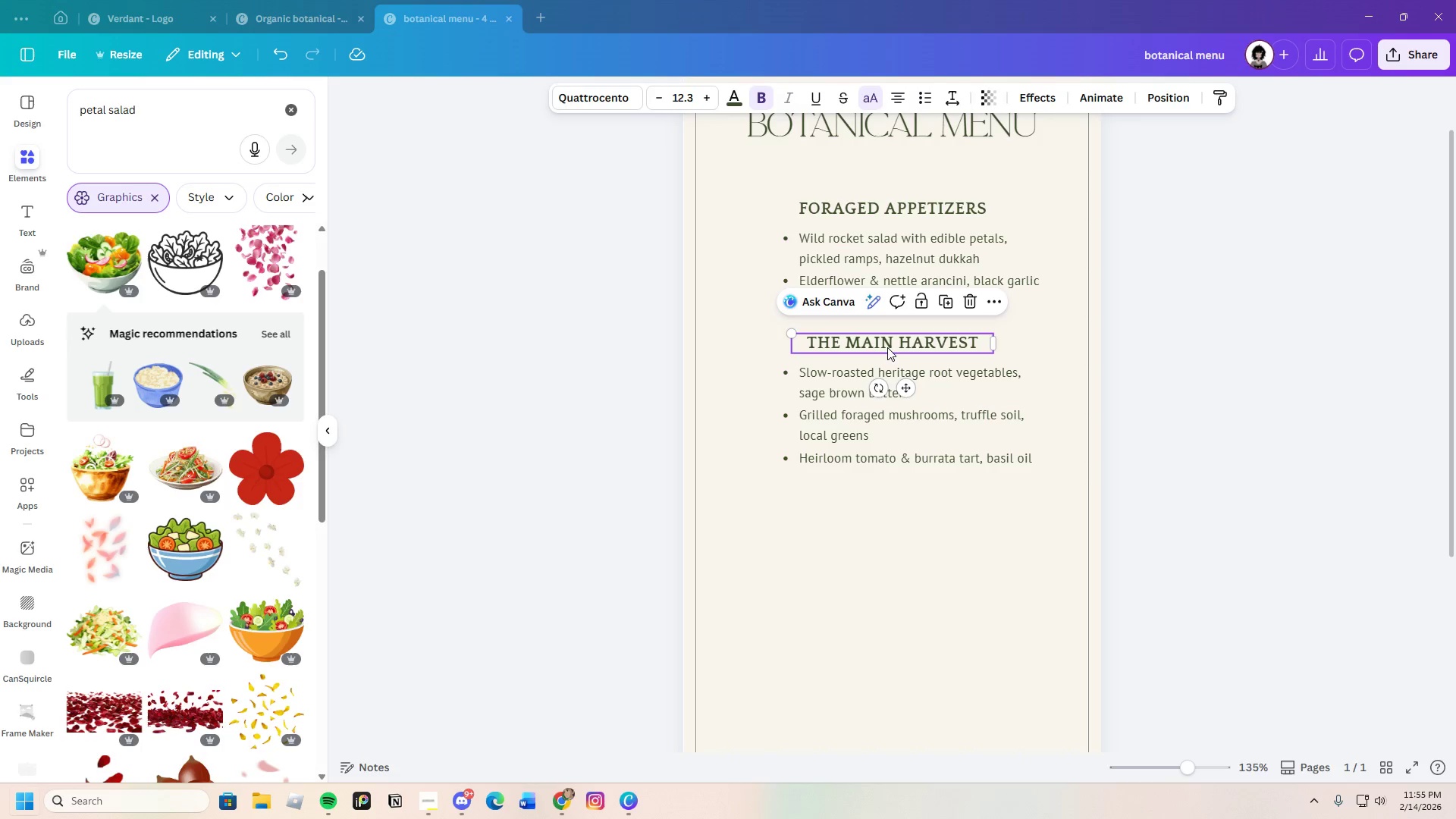 
key(Control+V)
 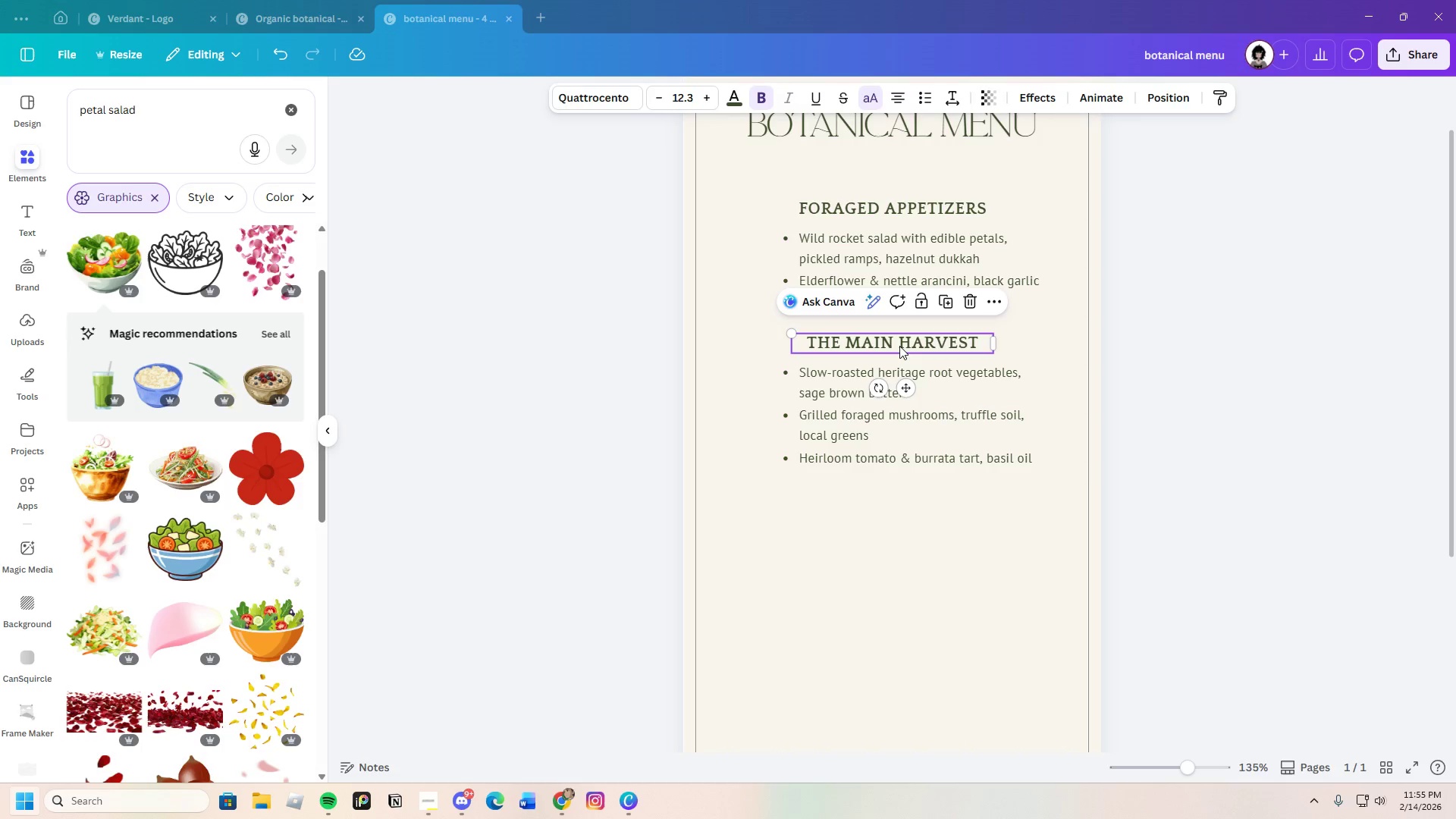 
left_click_drag(start_coordinate=[899, 346], to_coordinate=[902, 356])
 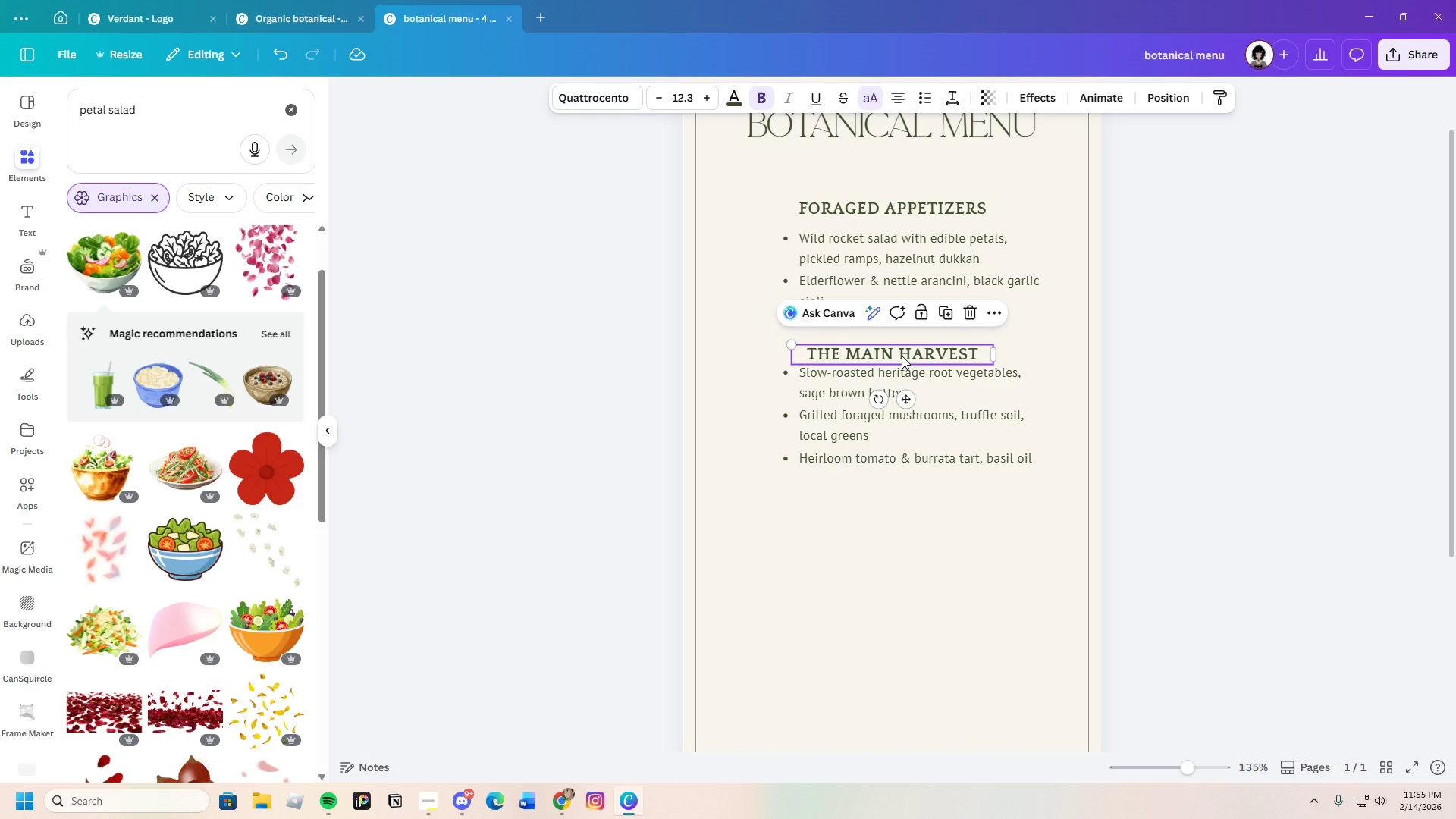 
left_click_drag(start_coordinate=[902, 356], to_coordinate=[901, 345])
 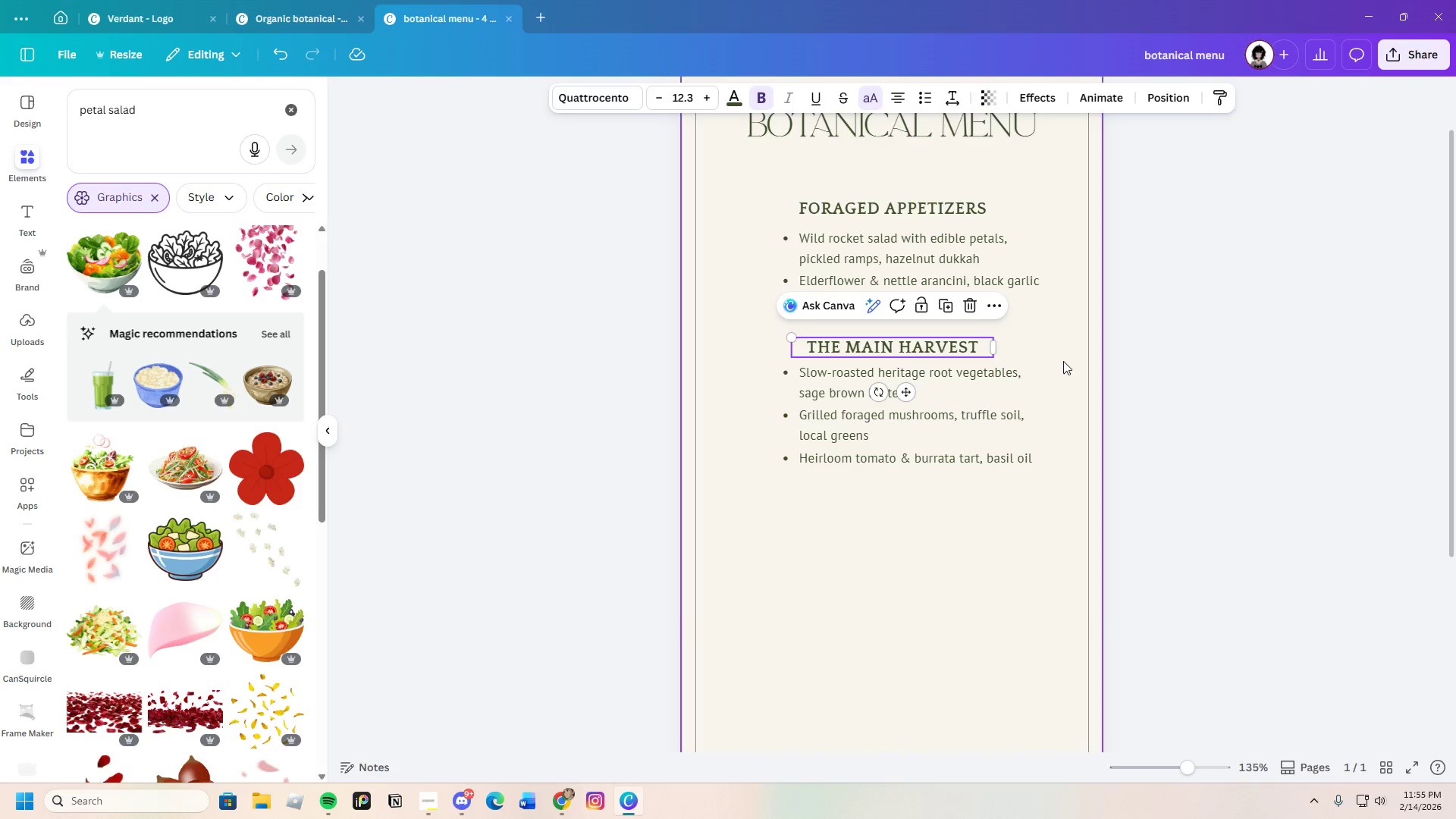 
left_click([1063, 361])
 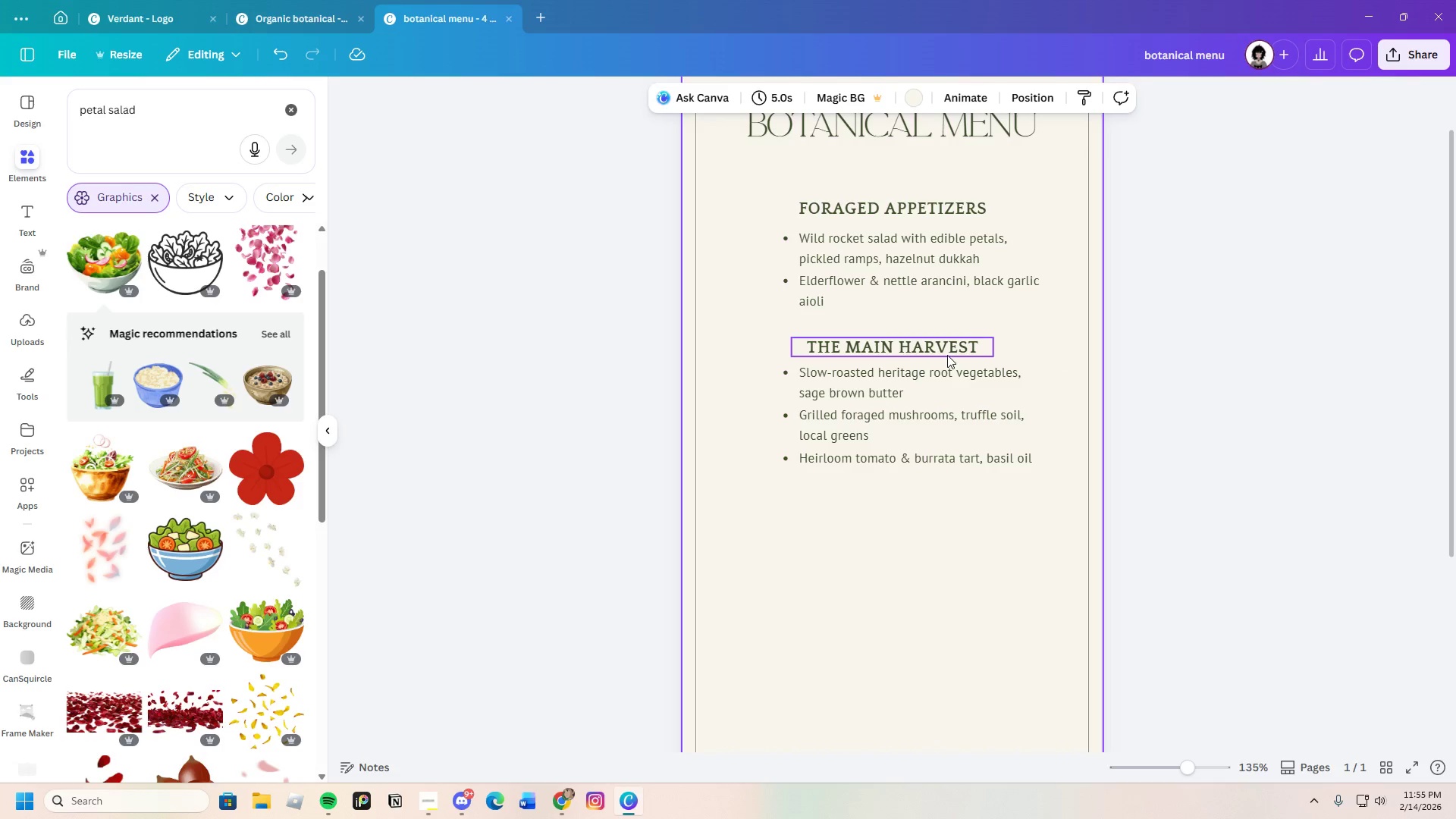 
left_click([946, 354])
 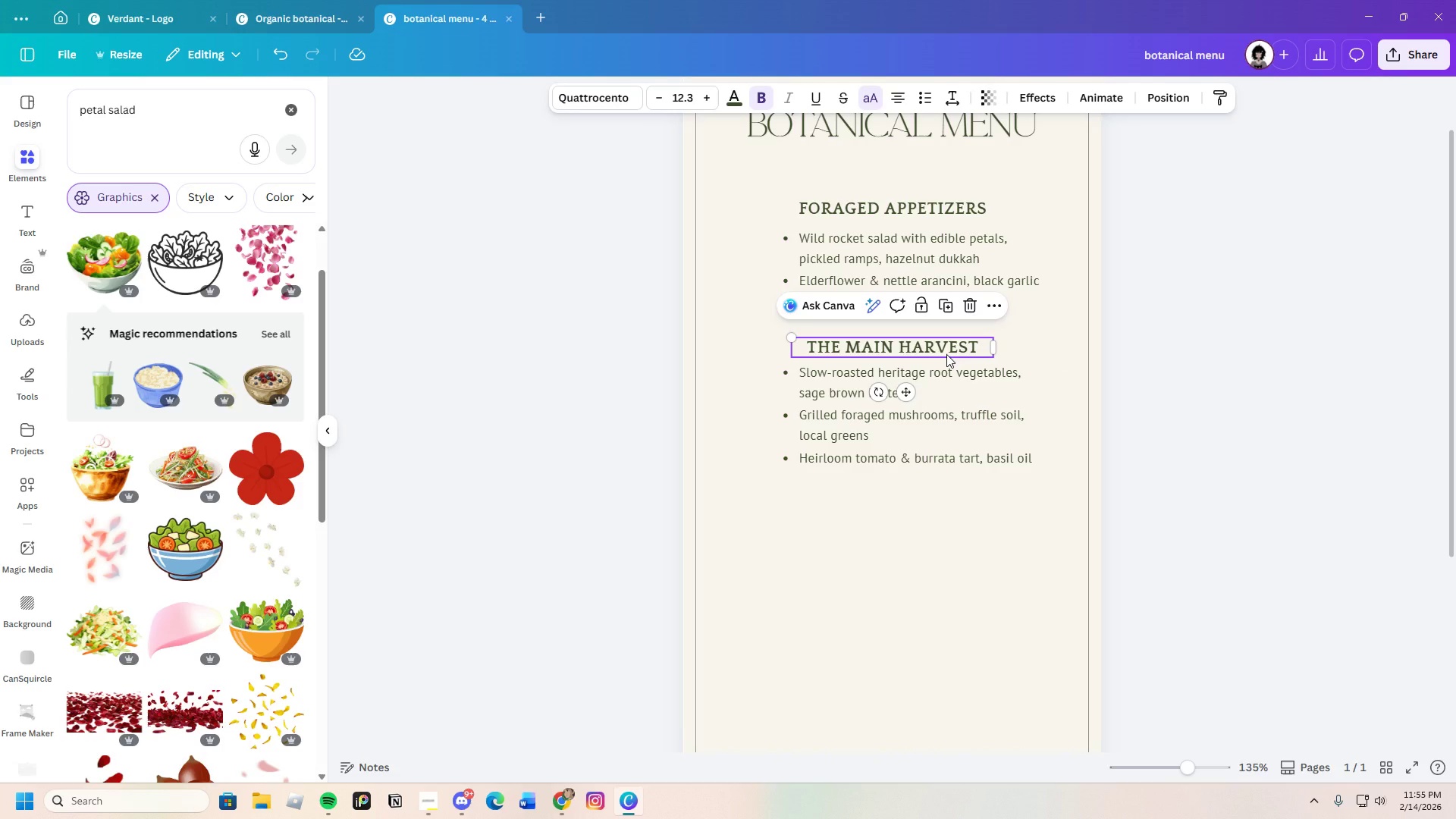 
key(Control+C)
 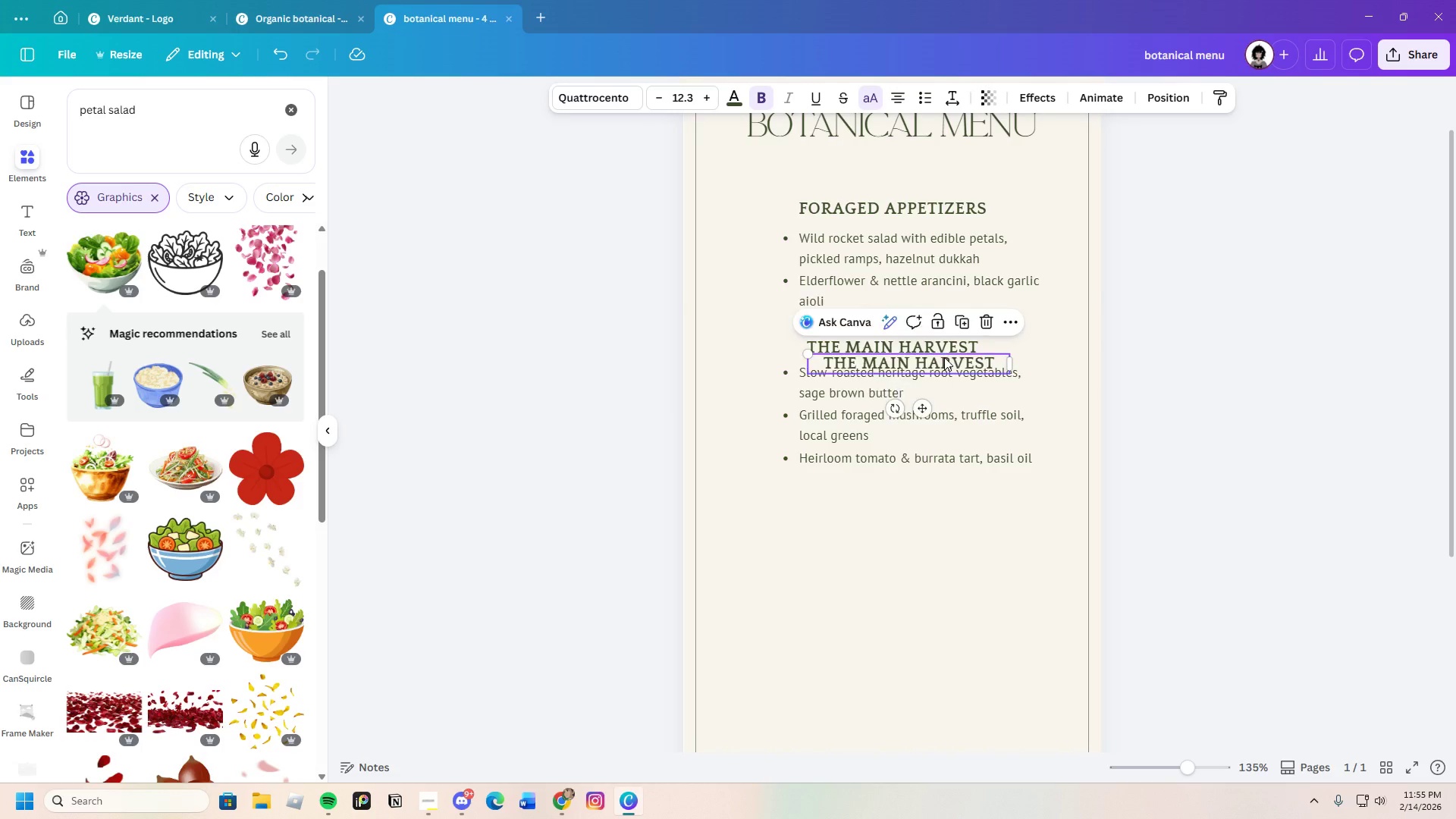 
key(Control+V)
 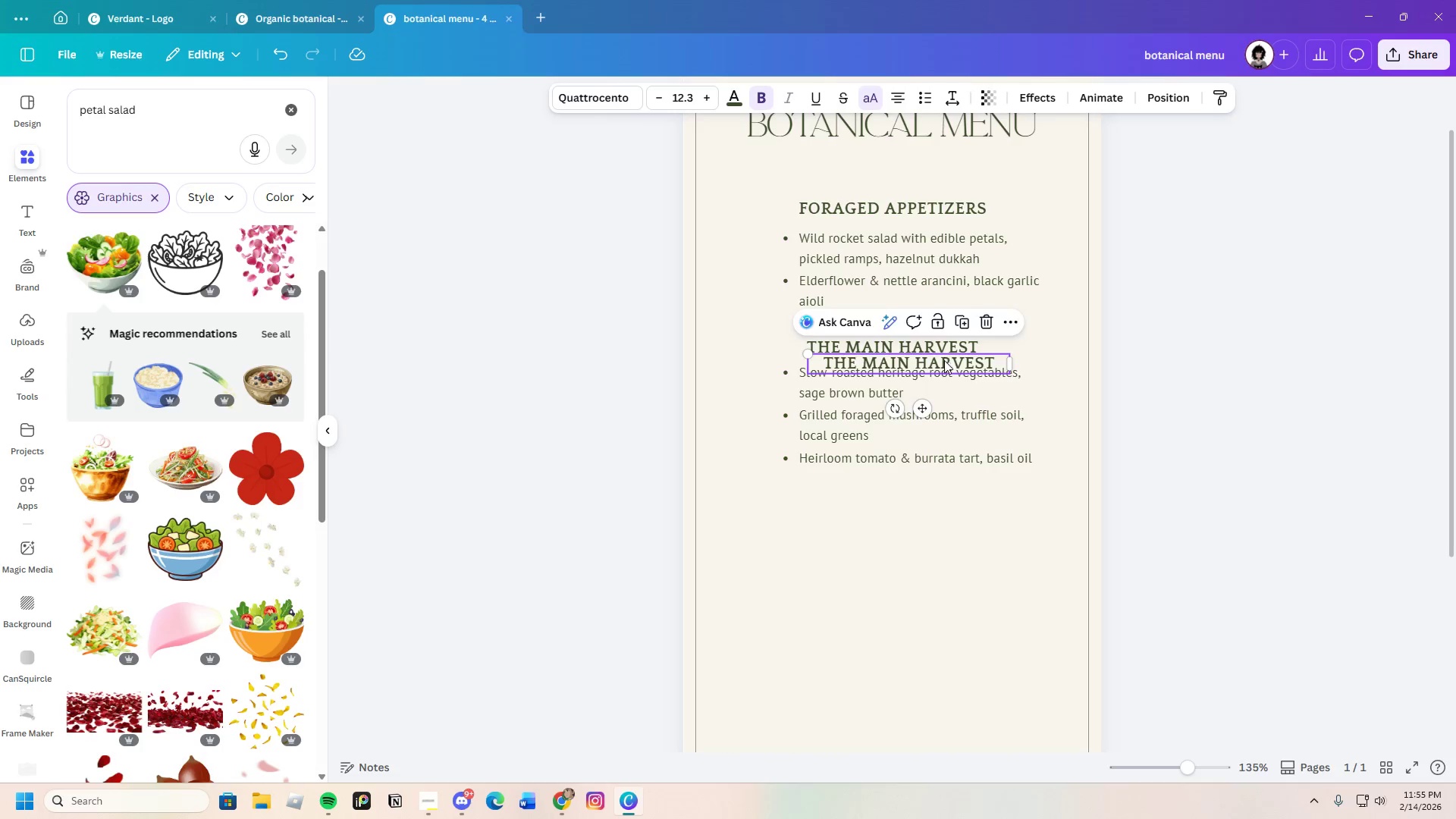 
left_click_drag(start_coordinate=[944, 358], to_coordinate=[930, 512])
 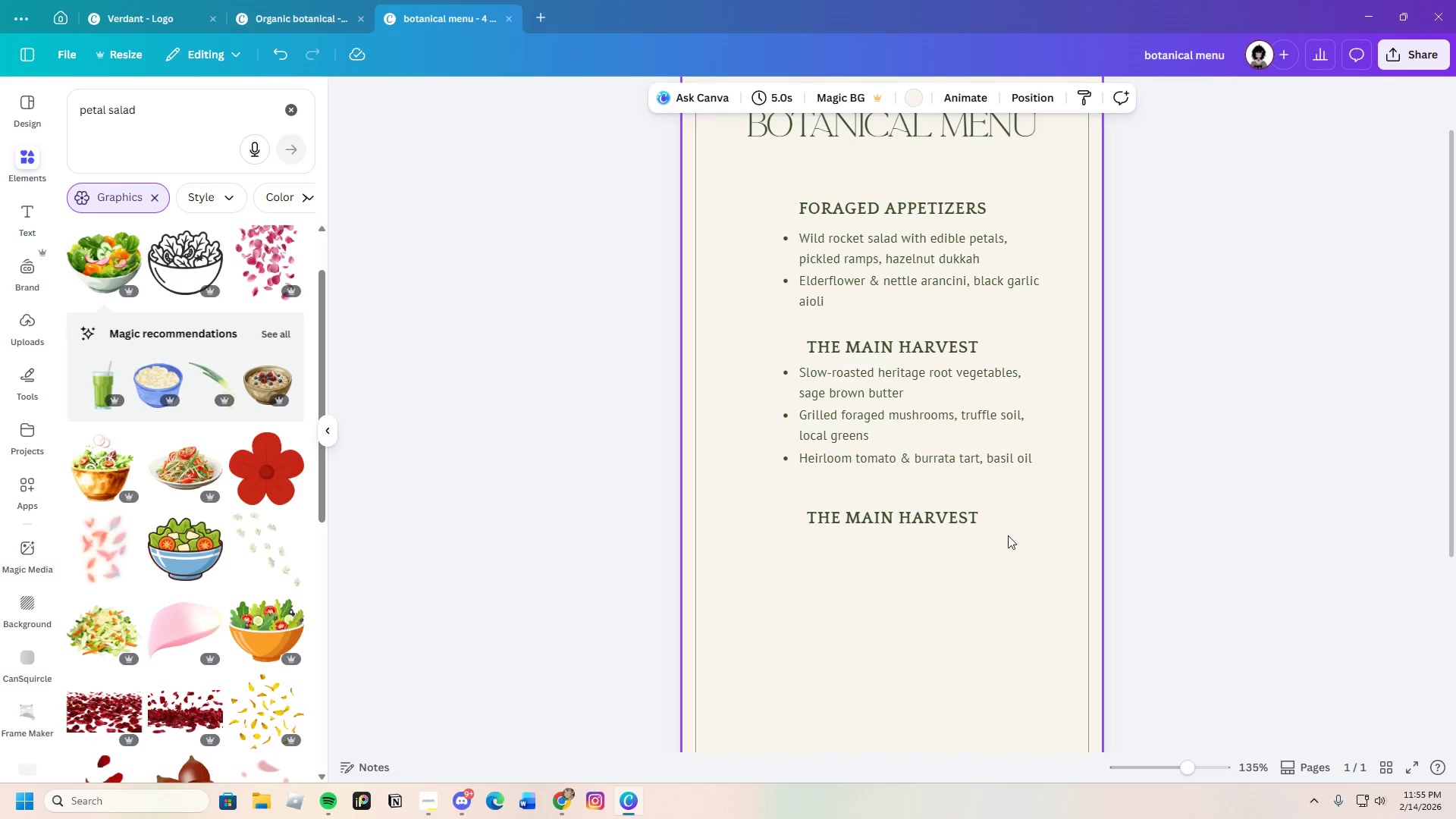 
left_click([926, 510])
 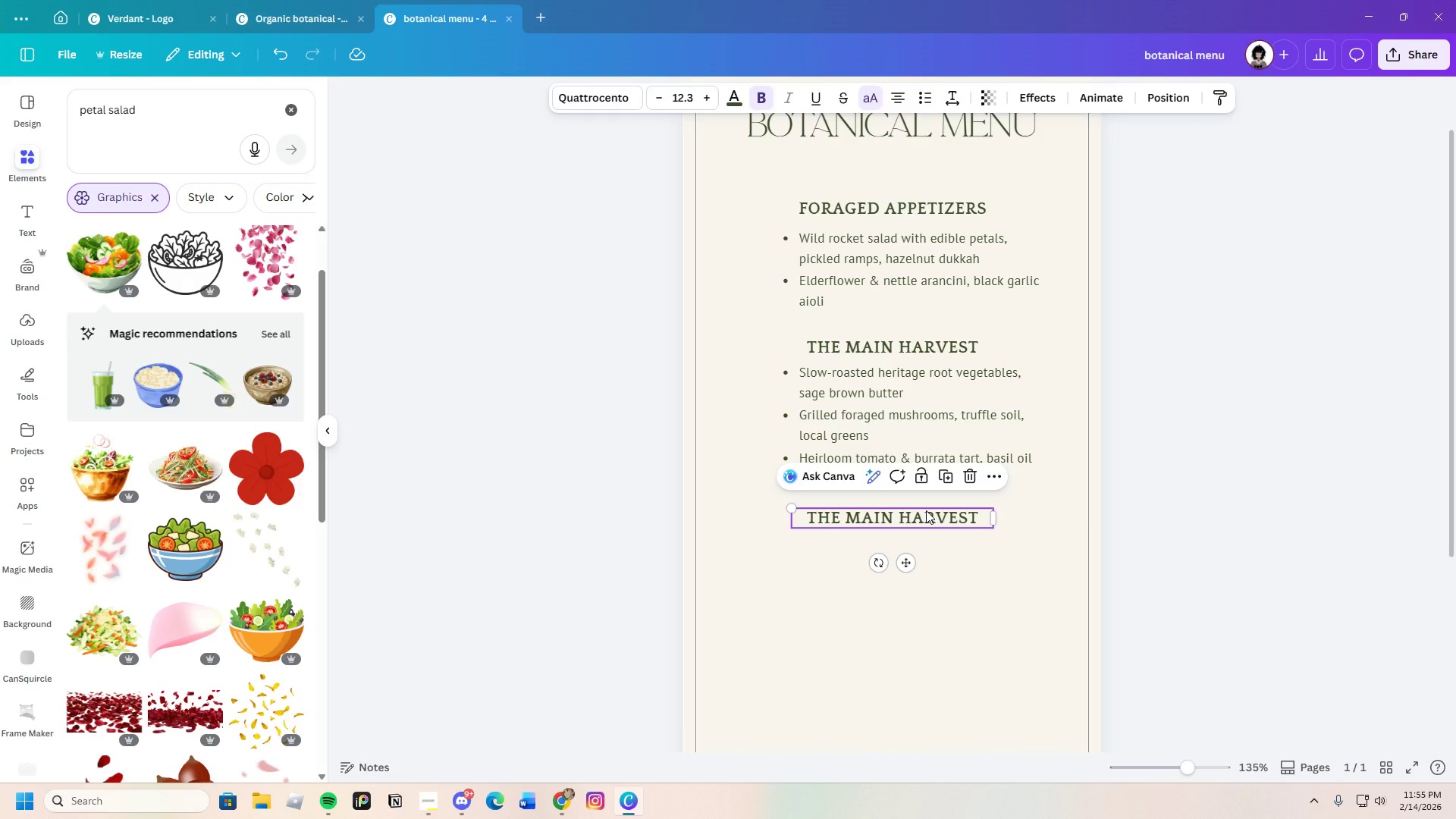 
left_click([926, 510])
 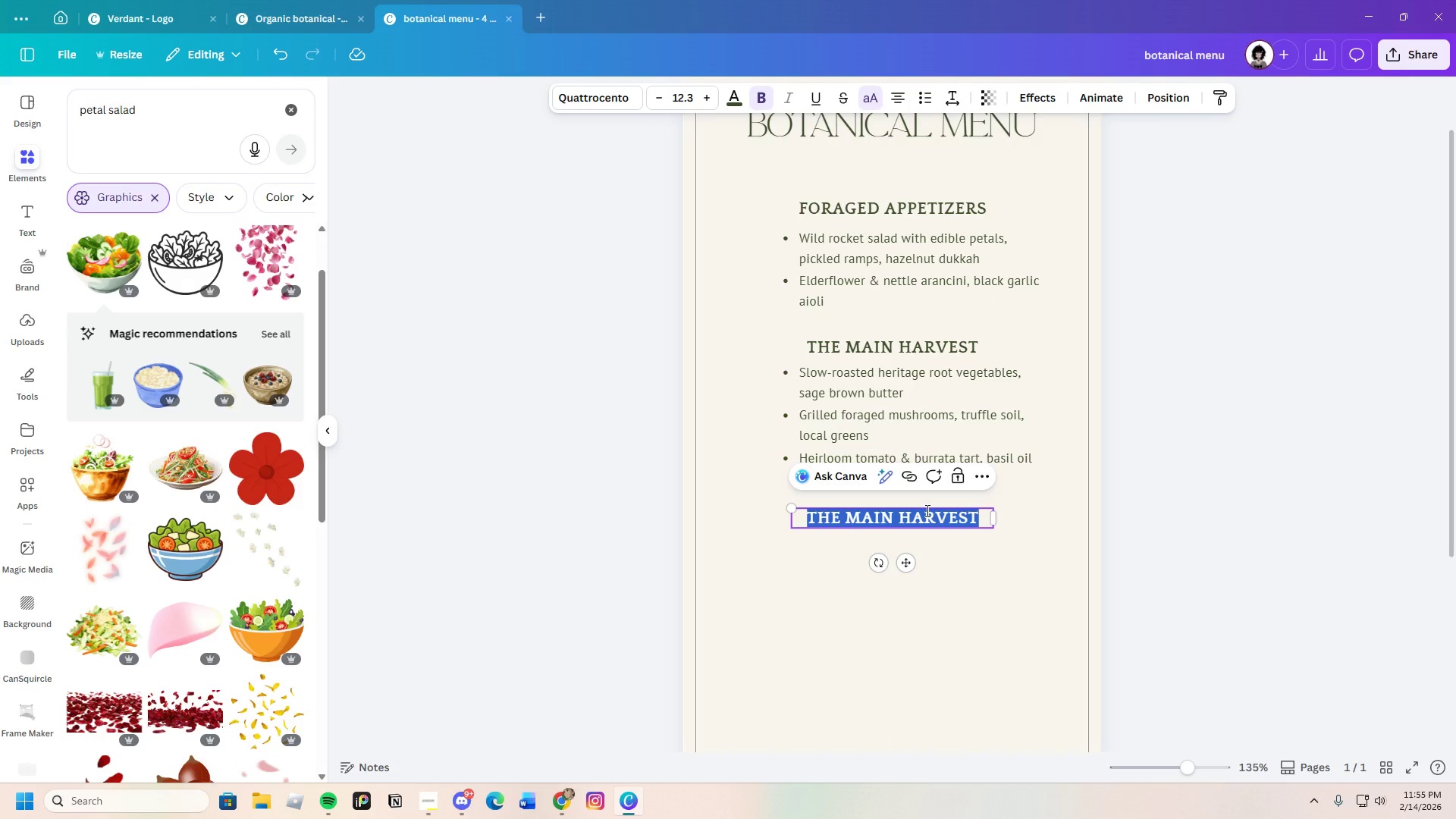 
key(Backspace)
type(infused elixirs)
 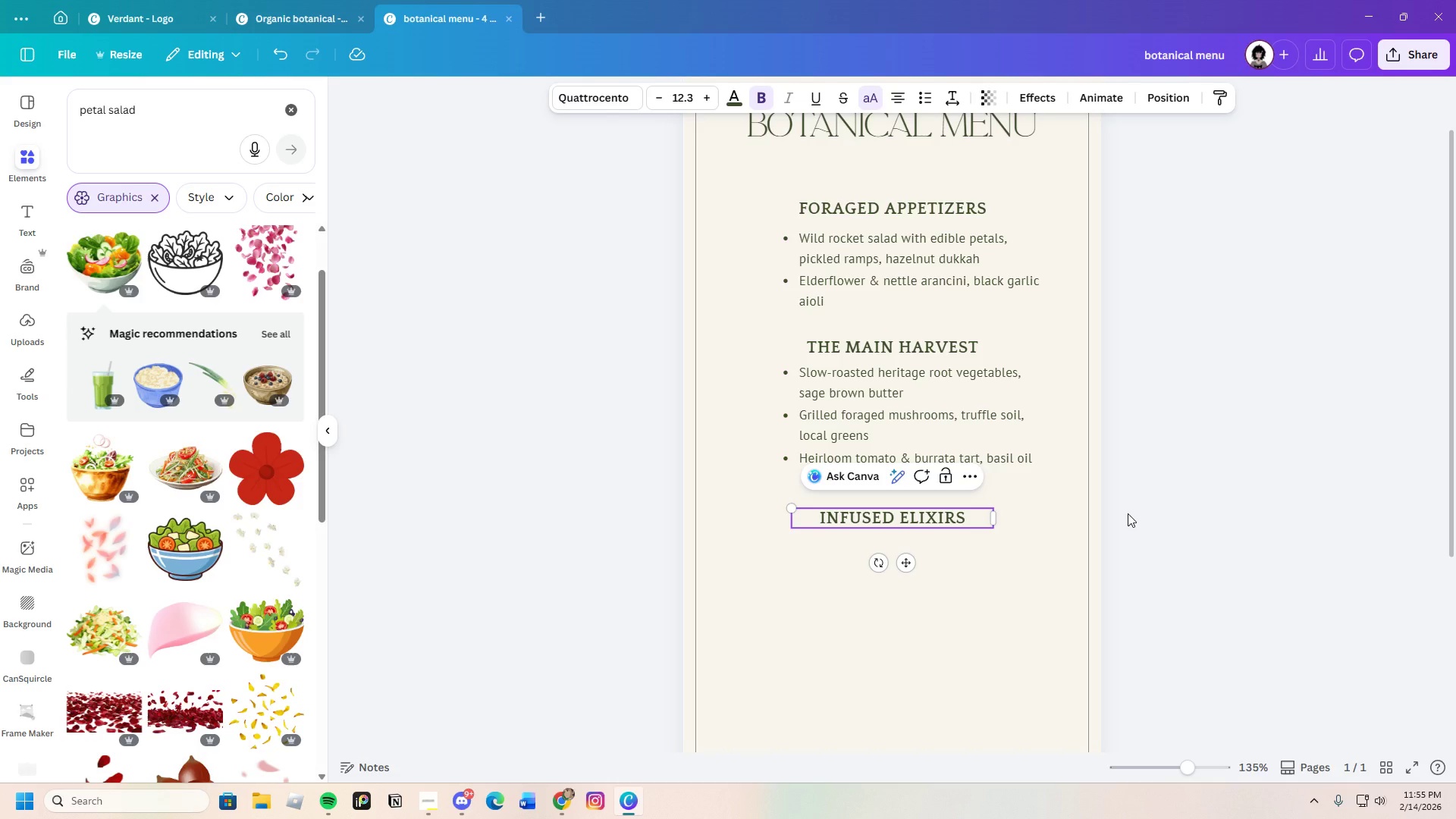 
wait(6.55)
 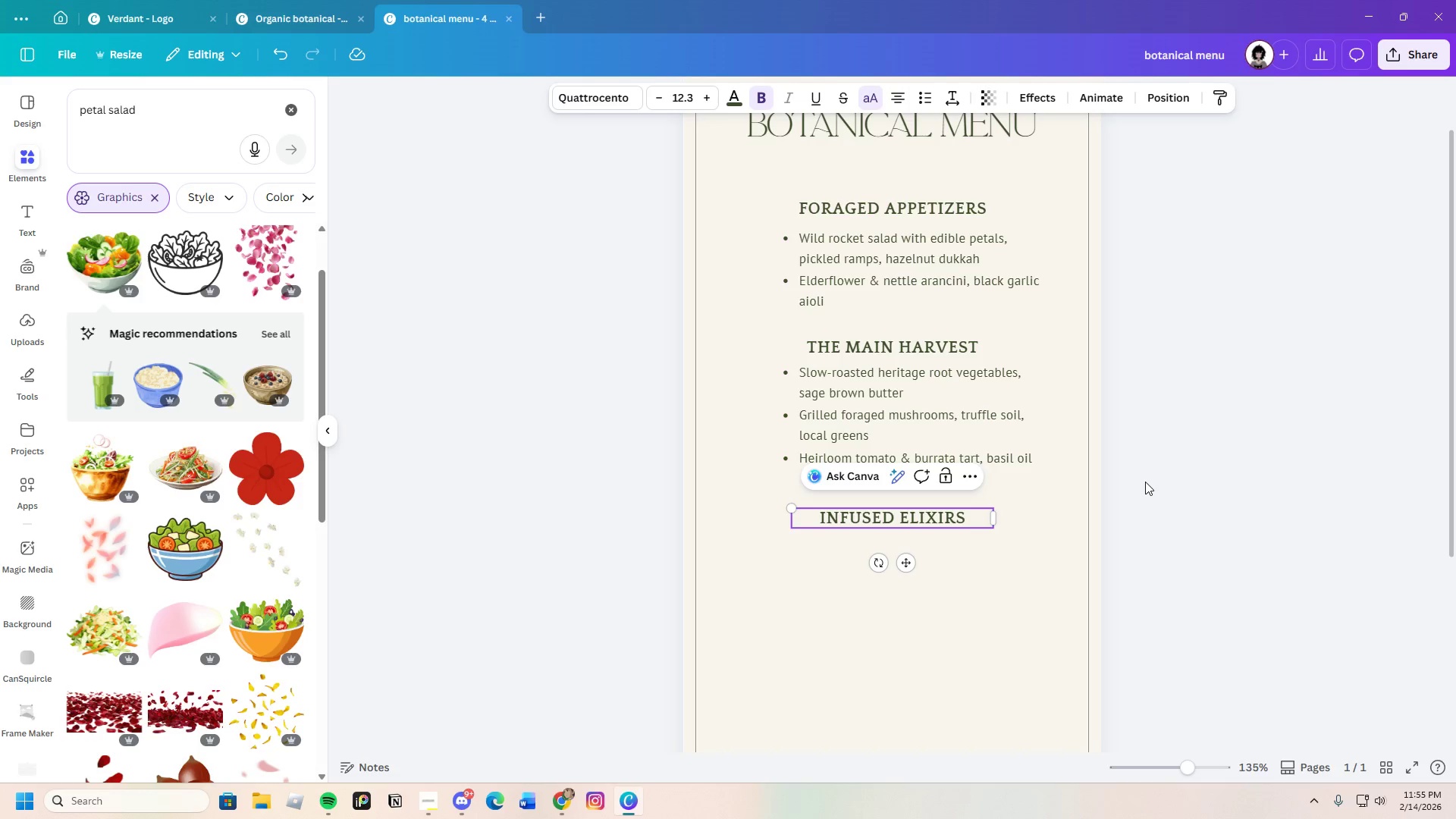 
left_click([1128, 513])
 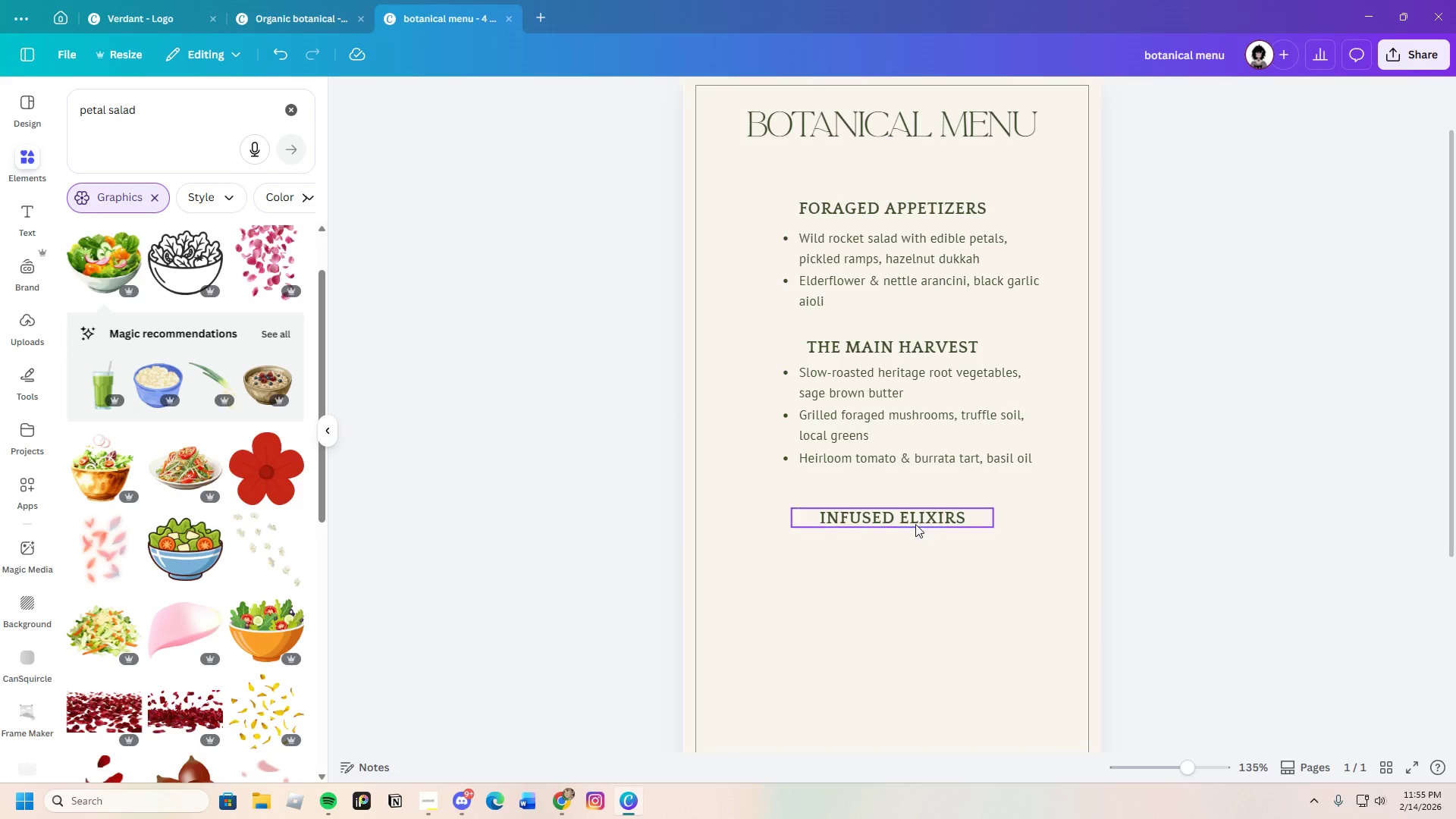 
wait(5.98)
 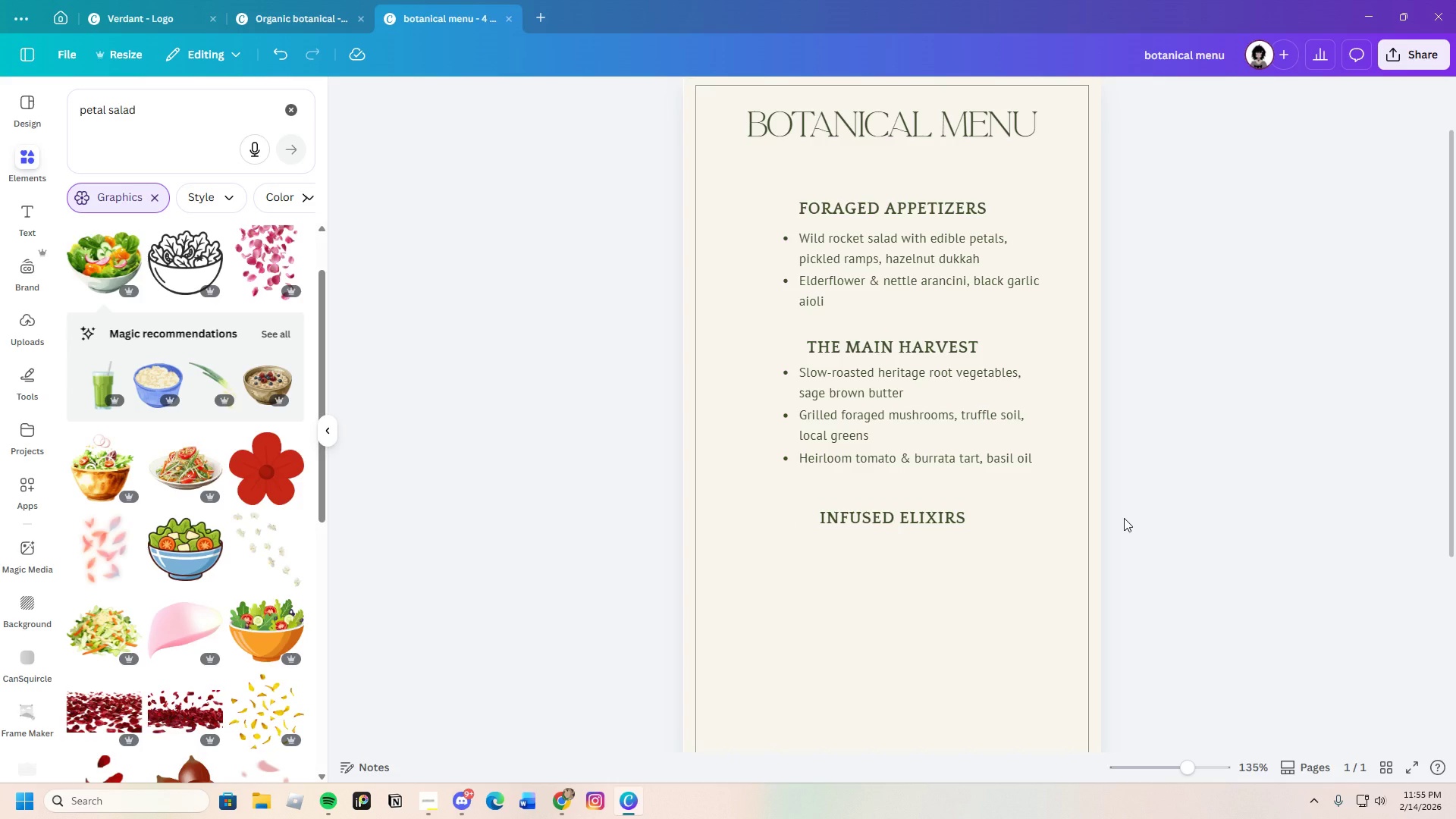 
left_click([1116, 541])
 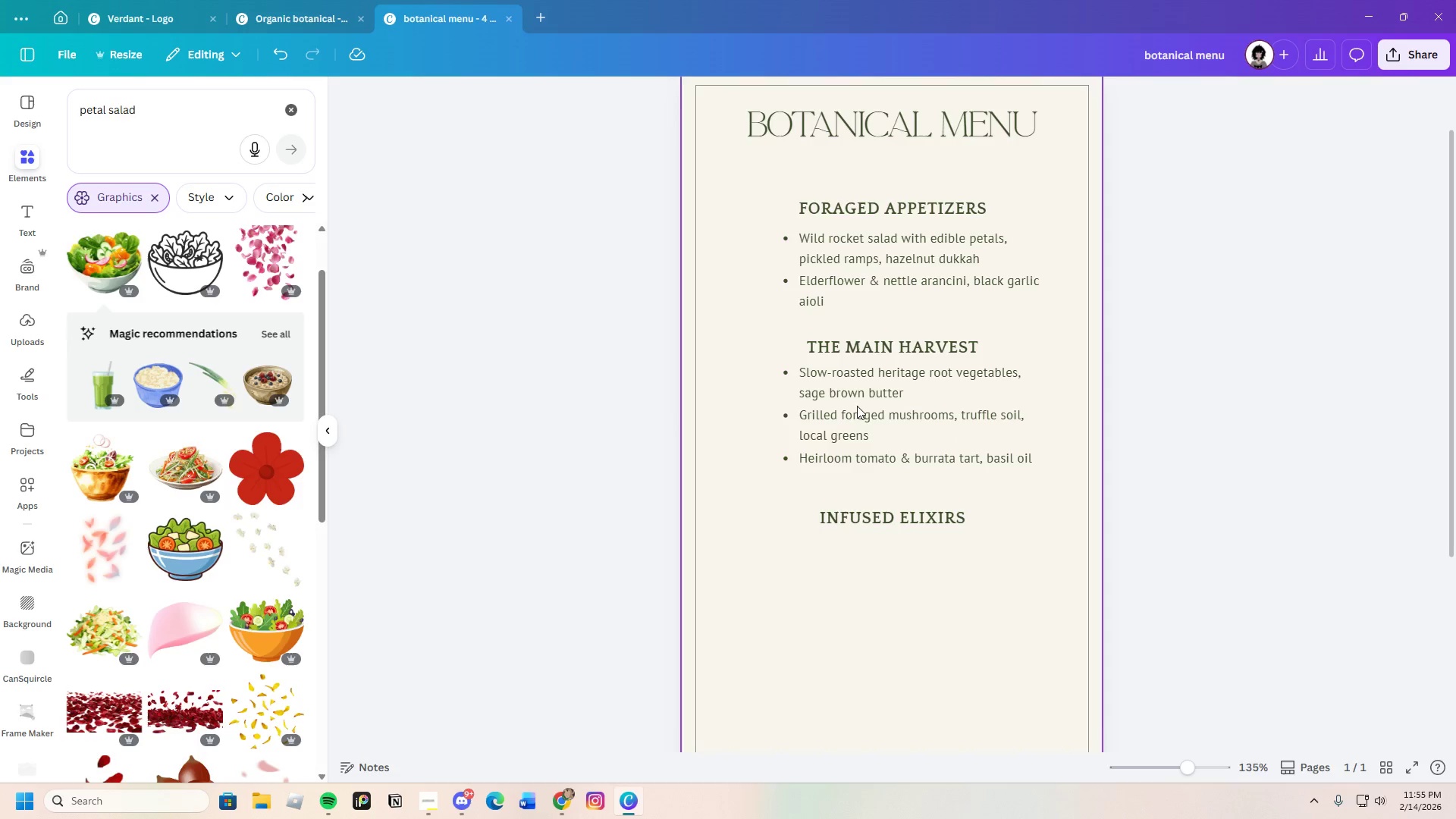 
left_click([861, 457])
 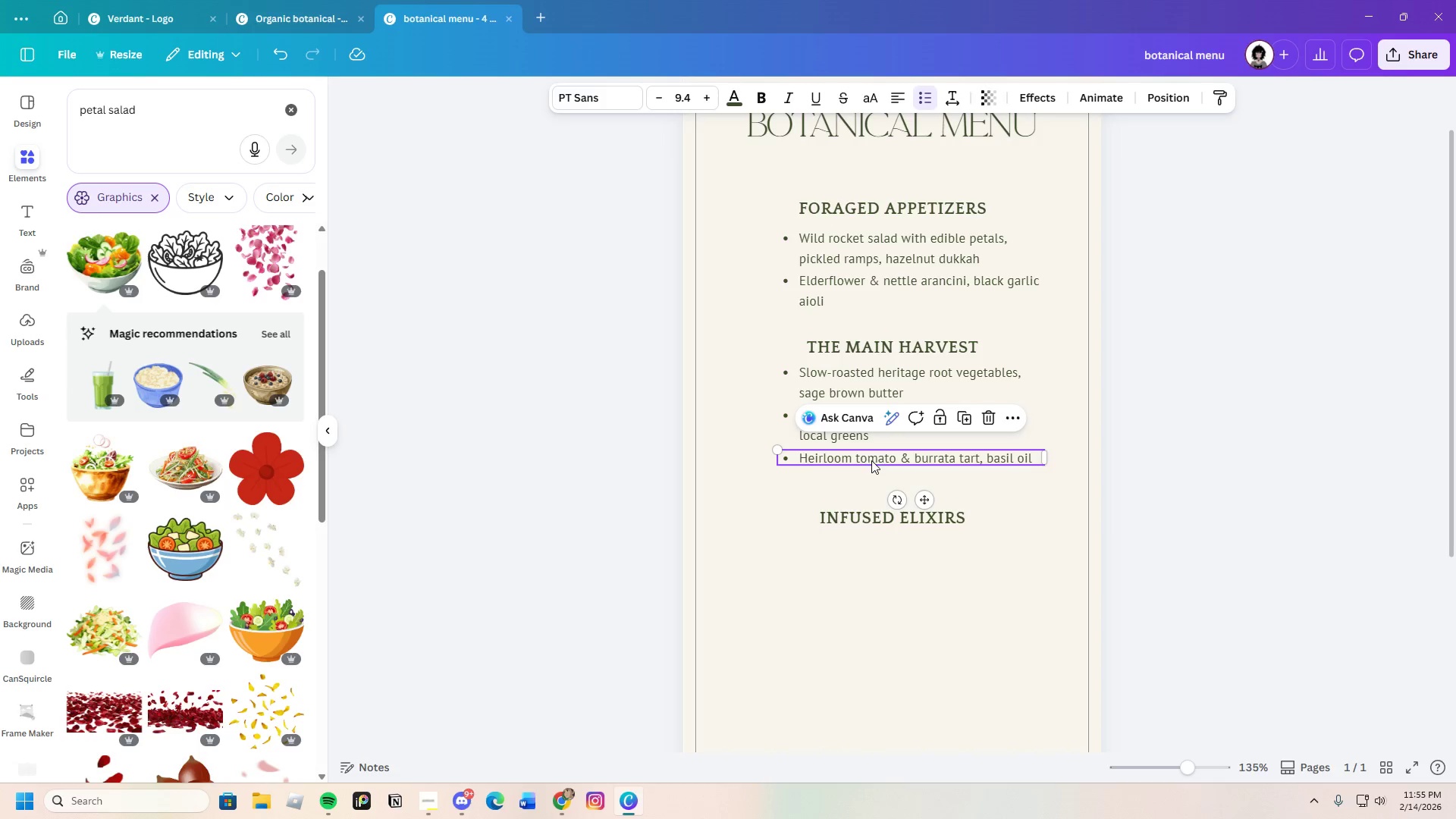 
key(Control+C)
 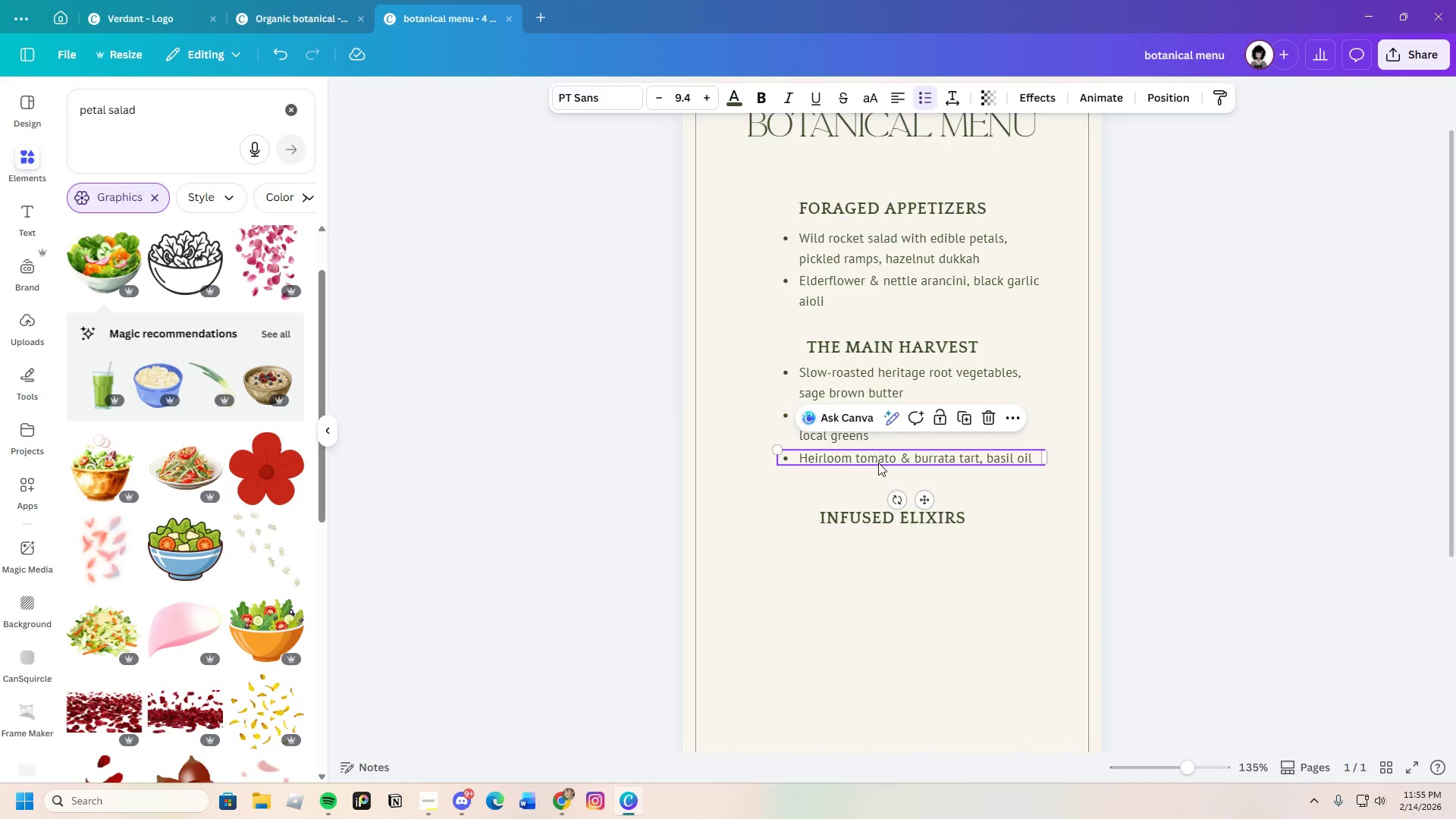 
key(Control+V)
 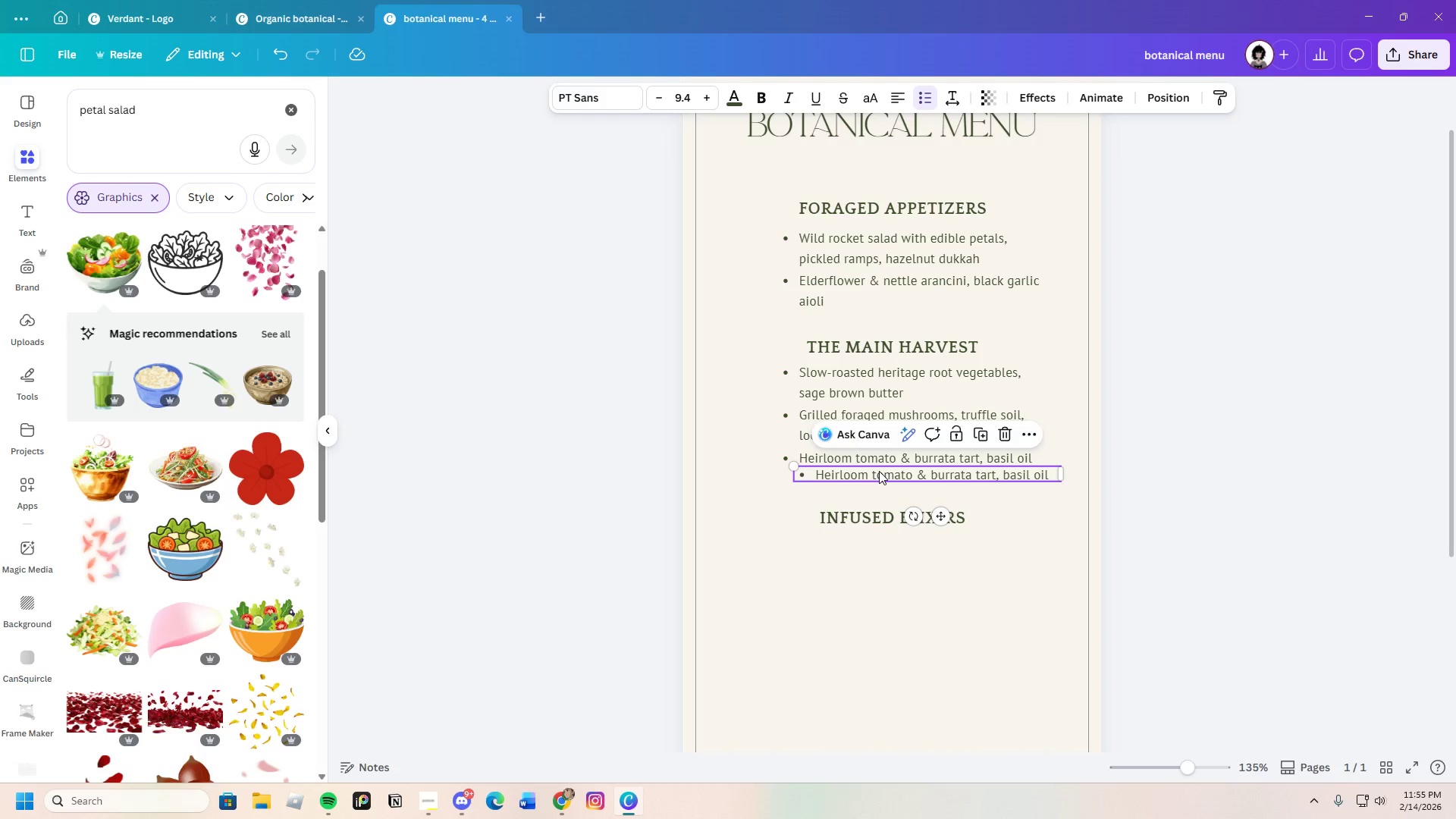 
left_click_drag(start_coordinate=[879, 473], to_coordinate=[859, 544])
 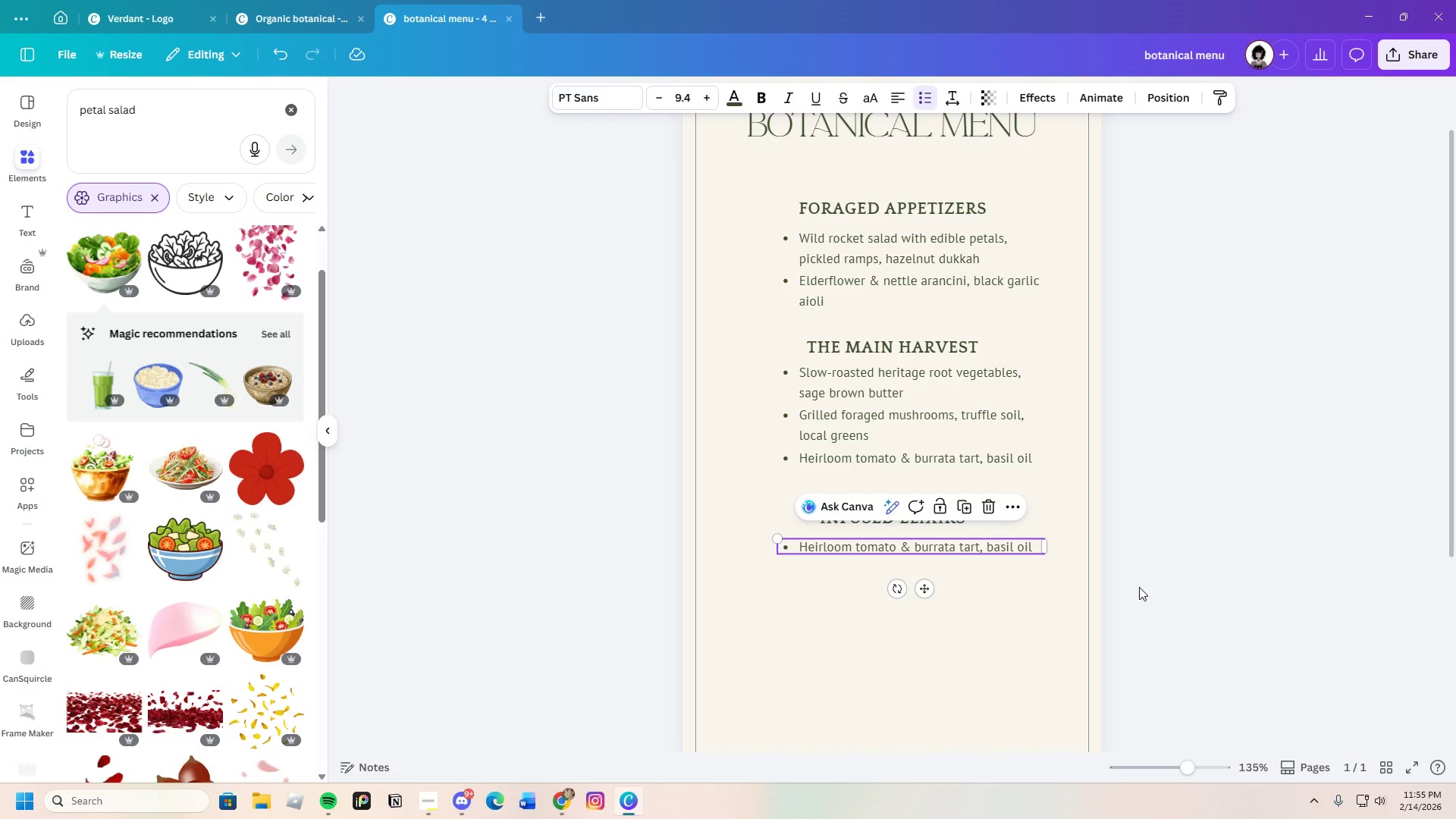 
left_click([1139, 587])
 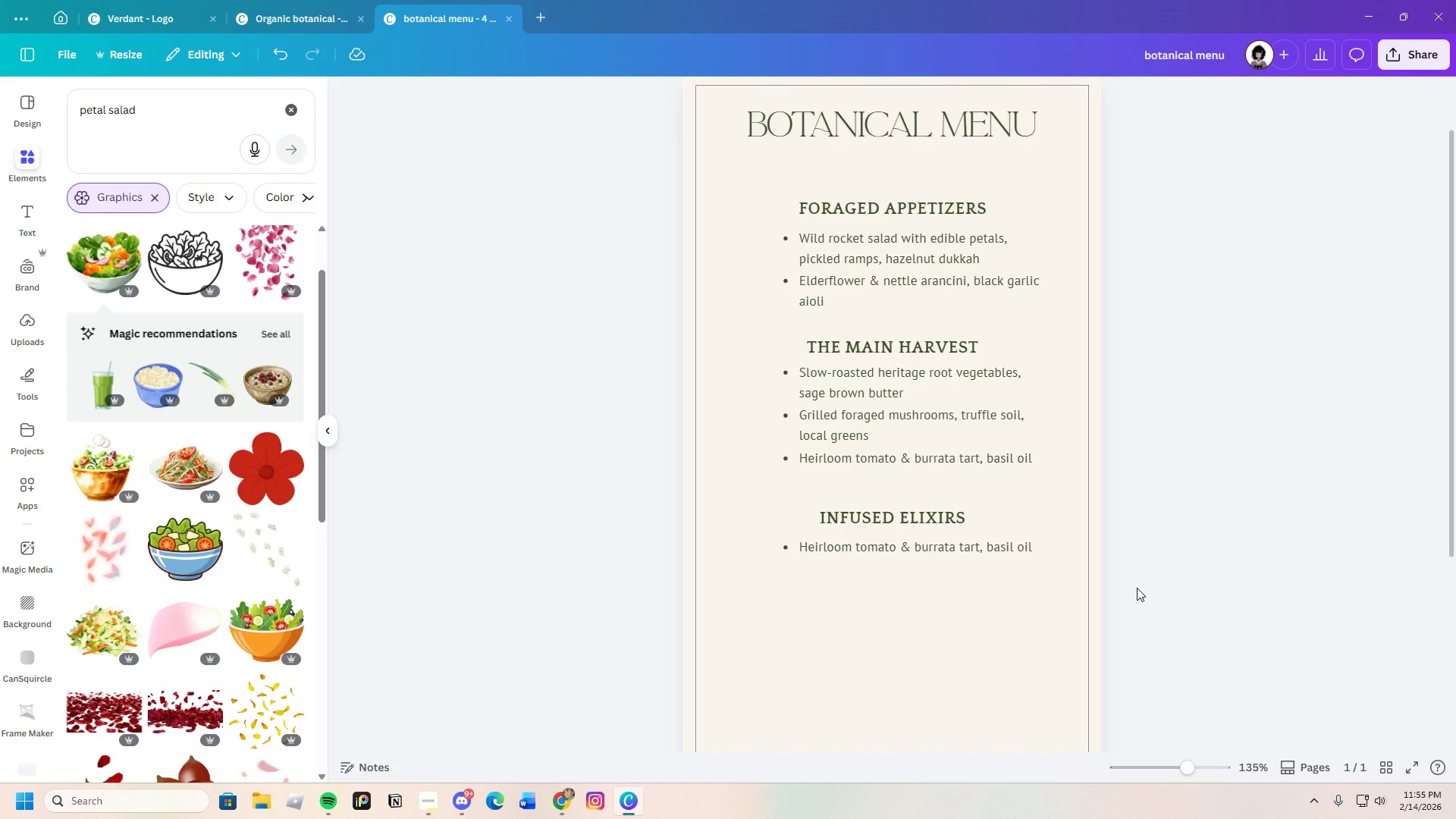 
scroll: coordinate [1137, 588], scroll_direction: up, amount: 1.0
 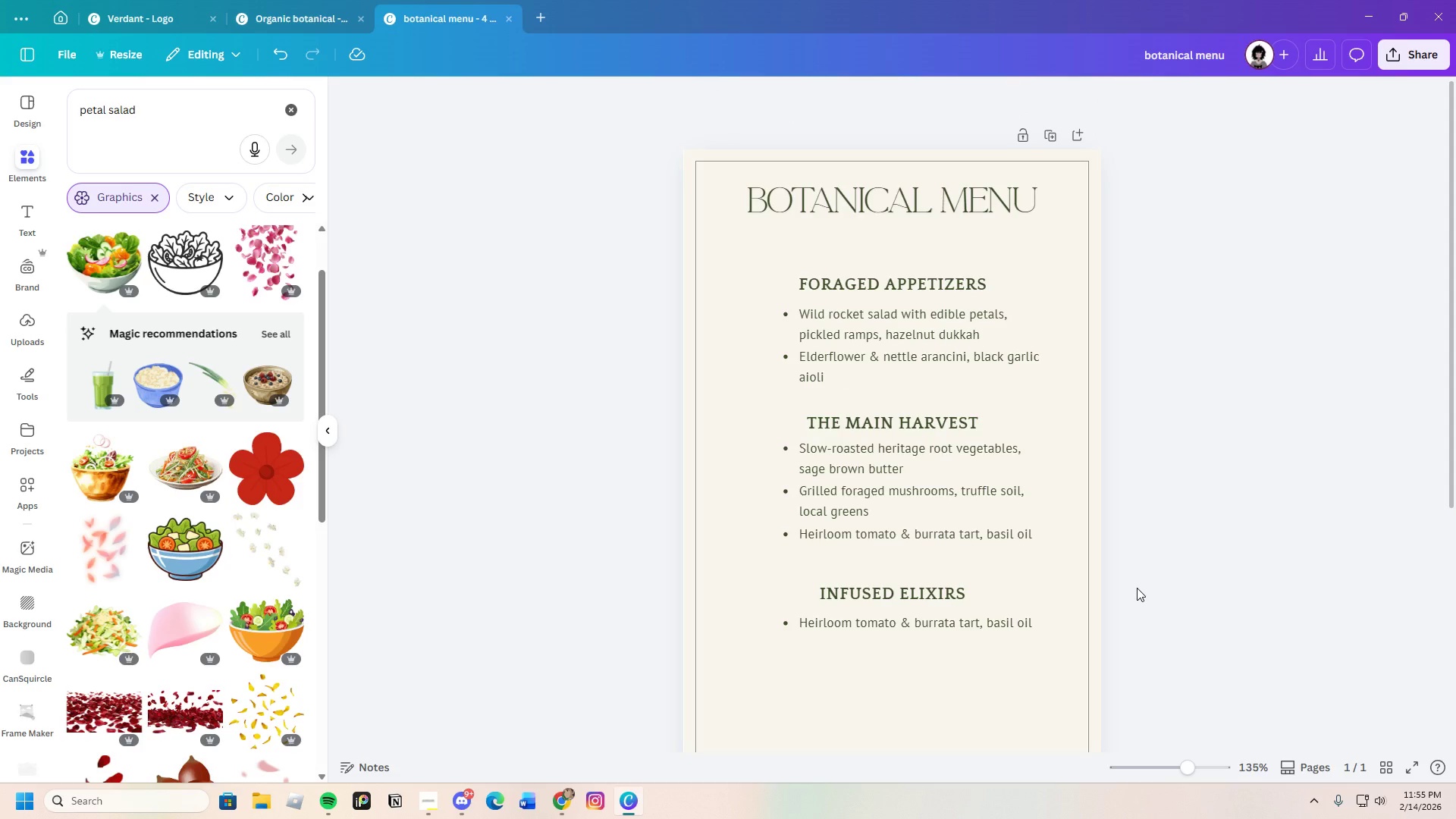 
scroll: coordinate [1137, 588], scroll_direction: down, amount: 2.0
 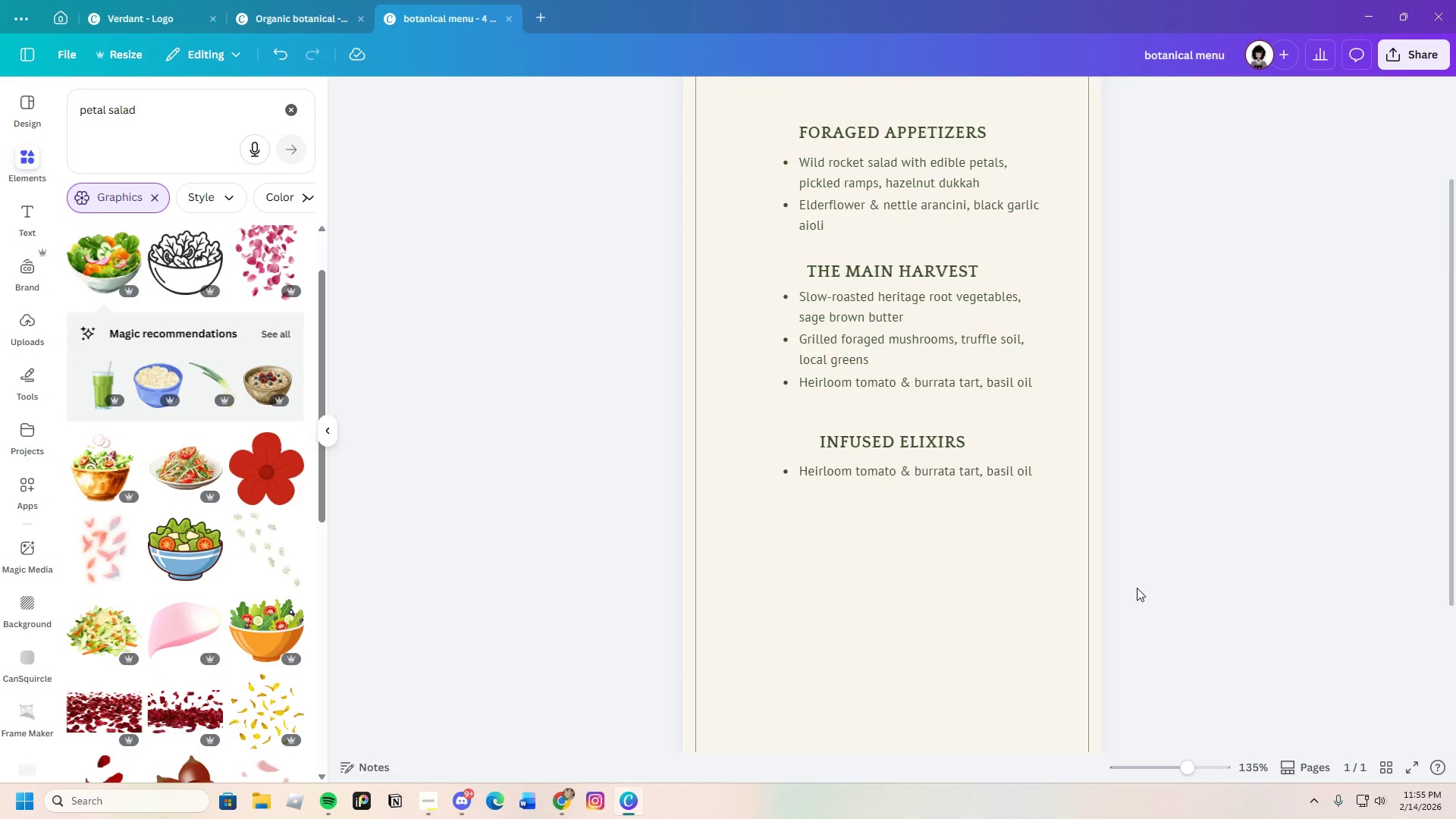 
scroll: coordinate [1137, 588], scroll_direction: none, amount: 0.0
 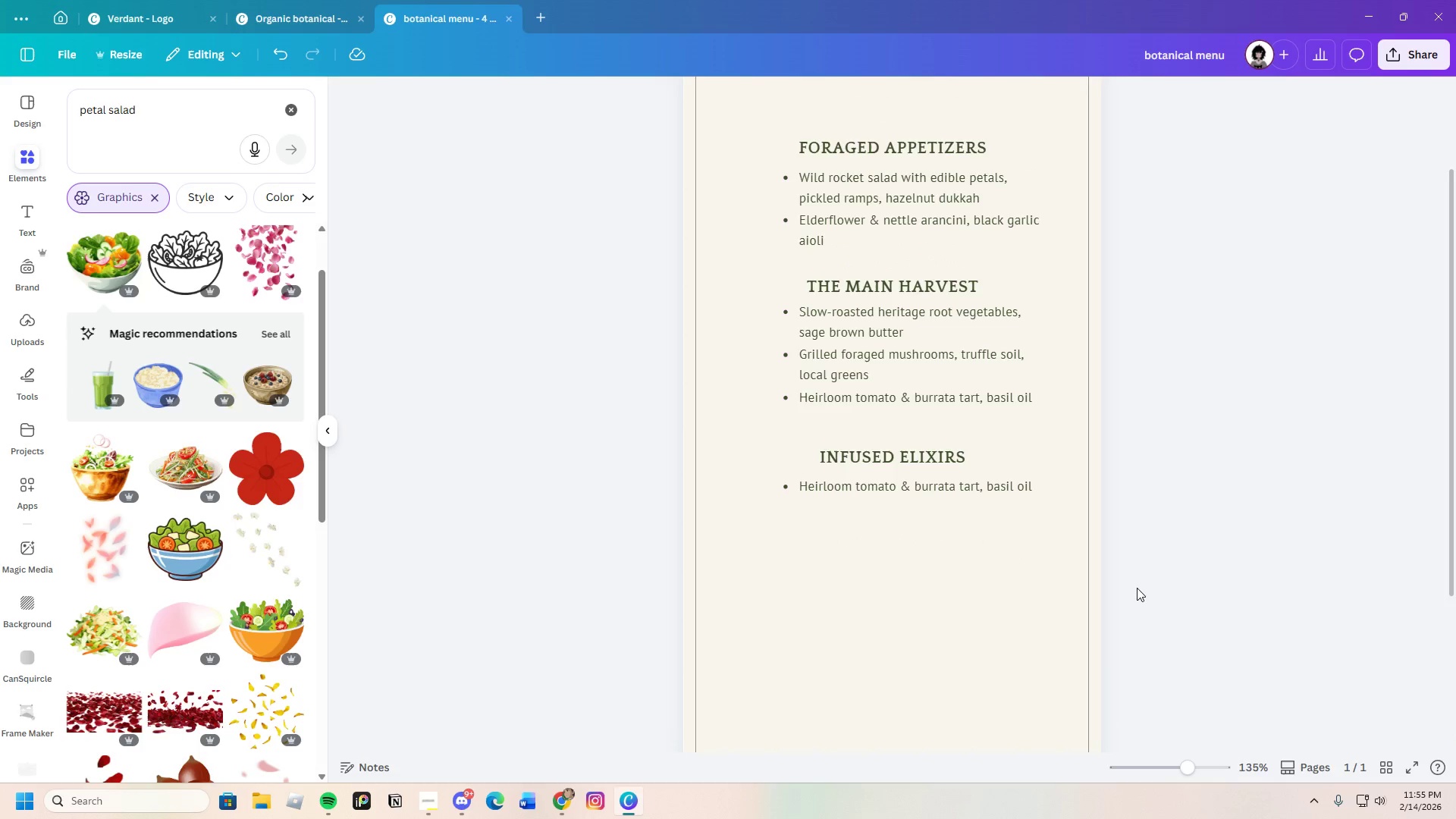 
scroll: coordinate [1137, 588], scroll_direction: up, amount: 2.0
 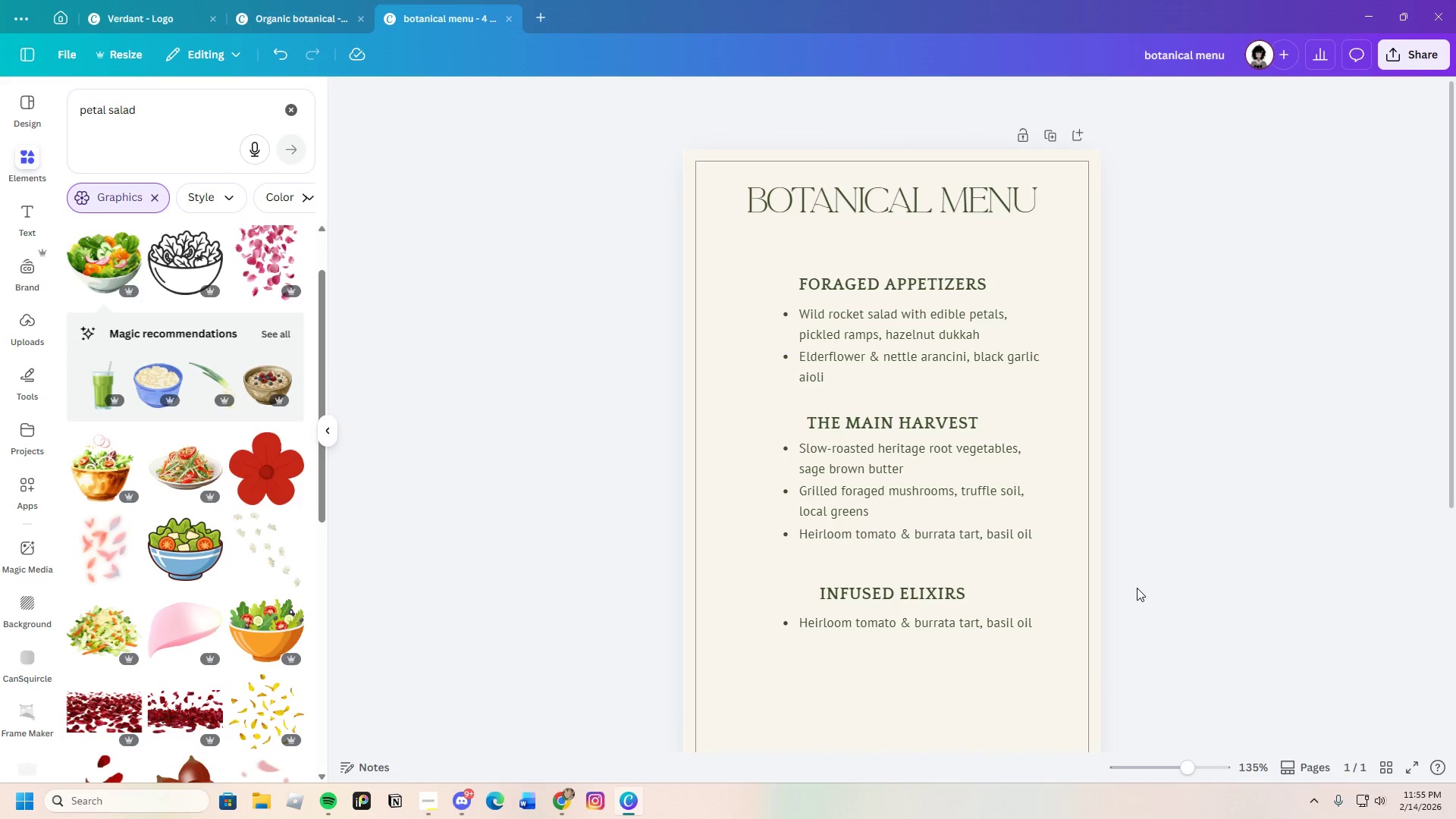 
scroll: coordinate [1137, 588], scroll_direction: down, amount: 3.0
 